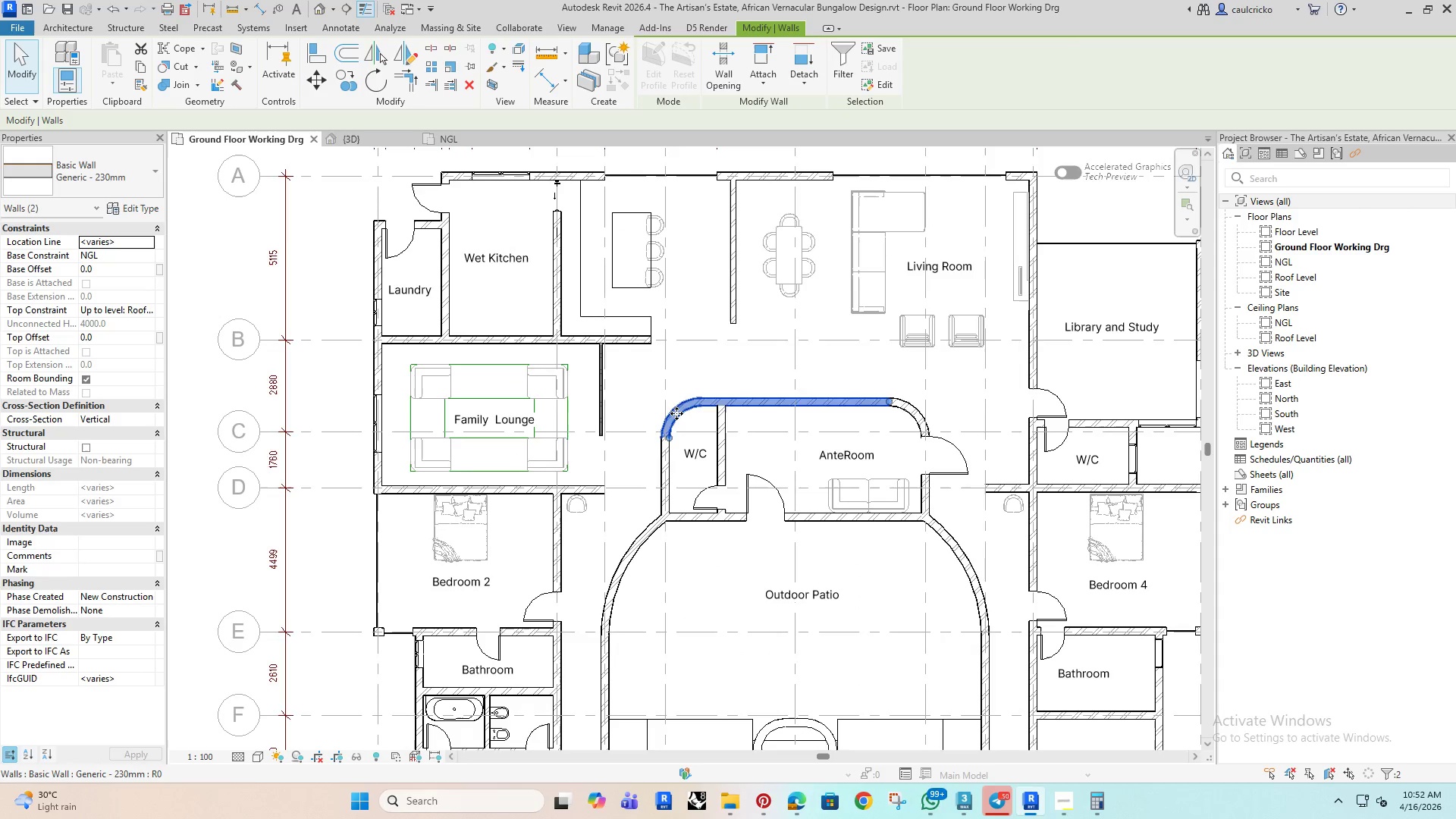 
key(ArrowDown)
 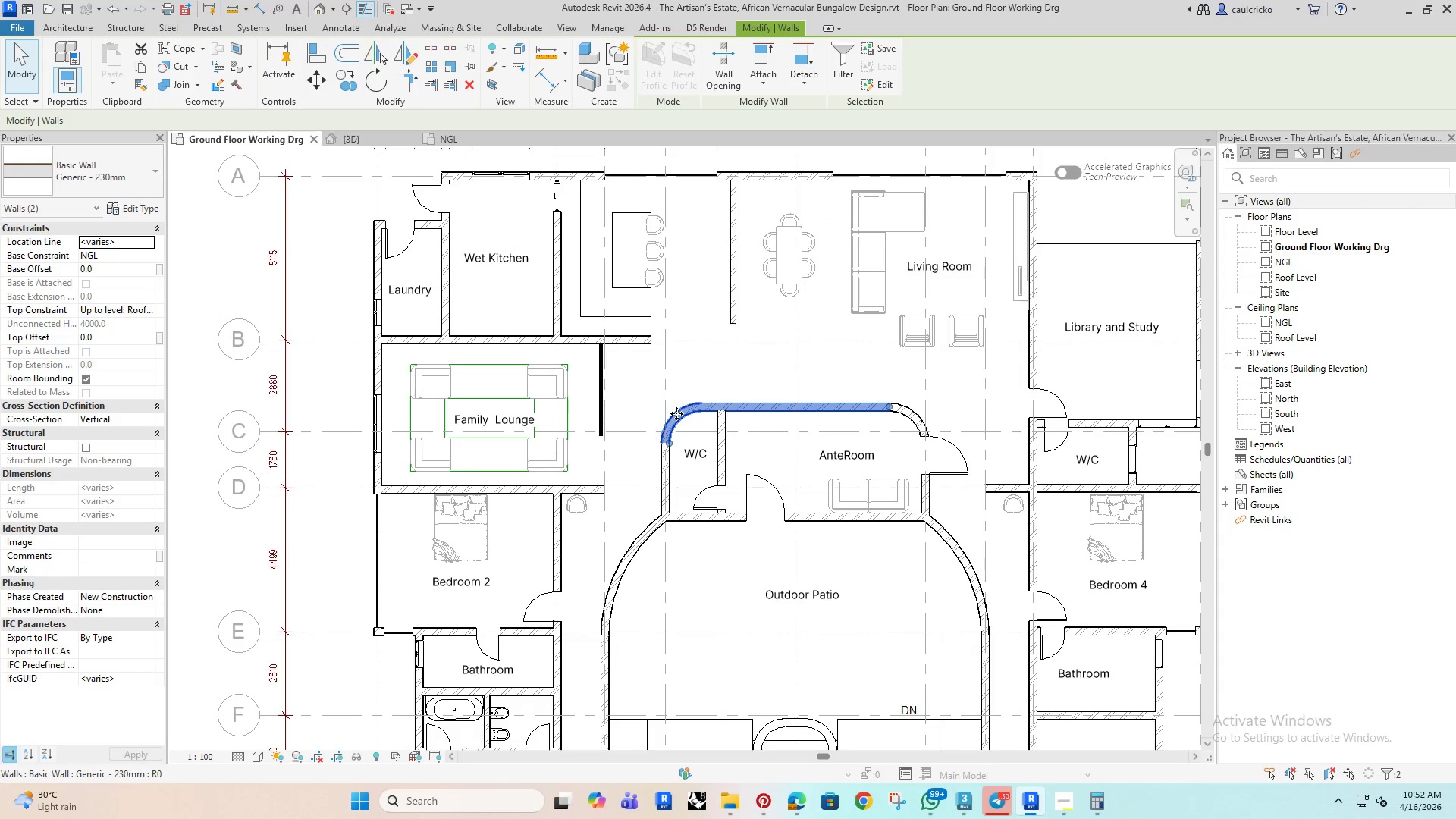 
key(ArrowDown)
 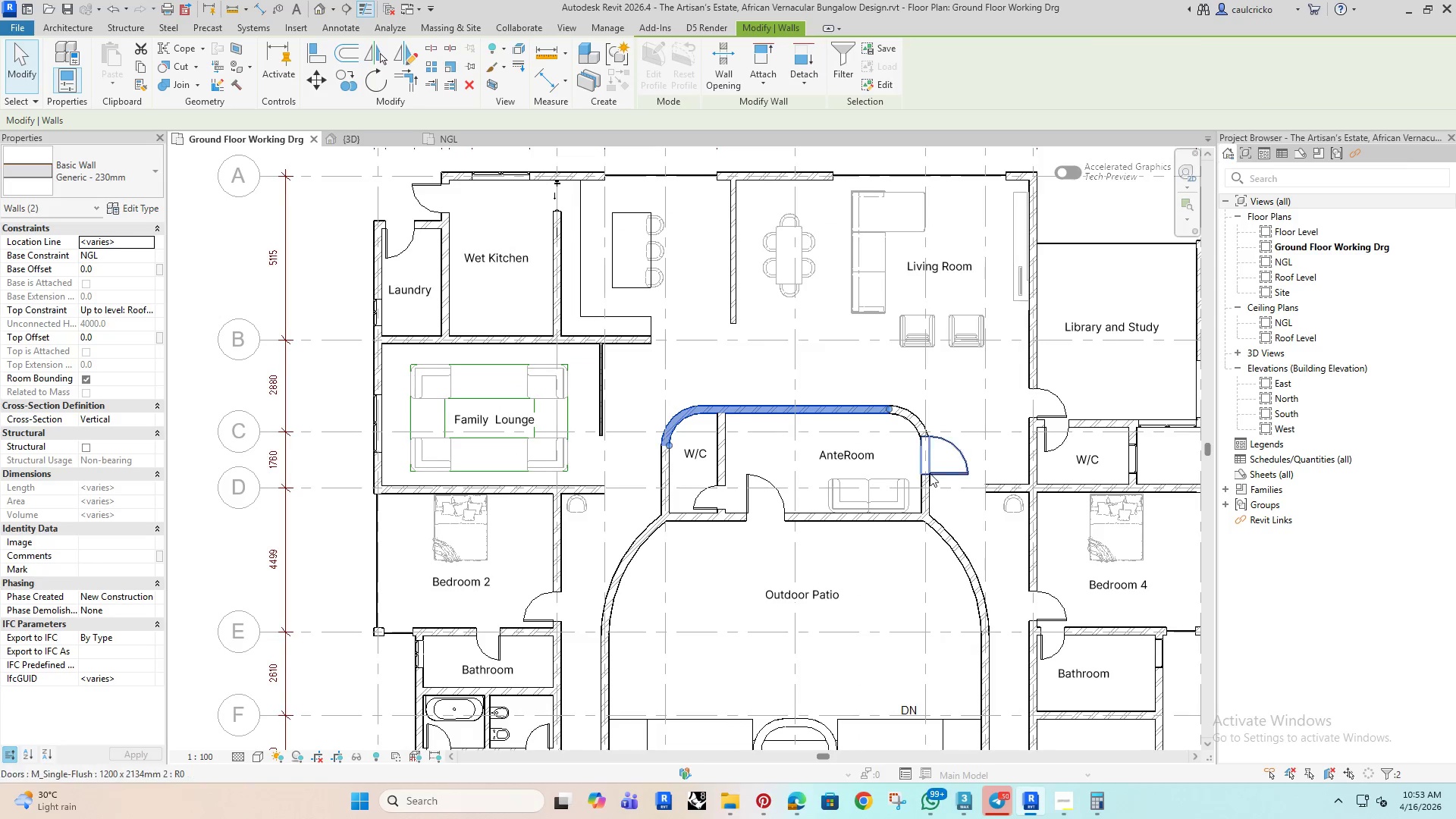 
left_click([1021, 396])
 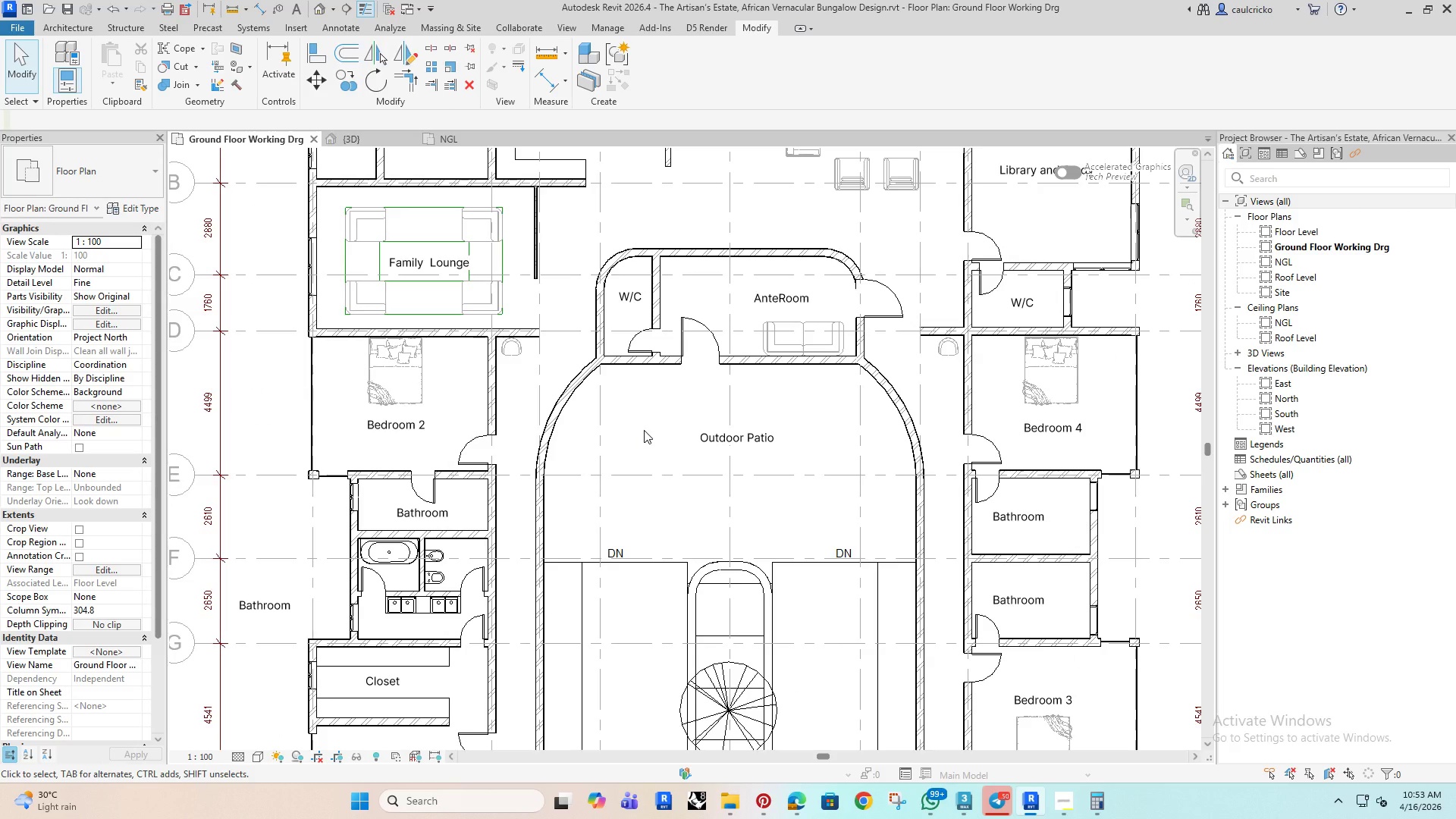 
wait(6.58)
 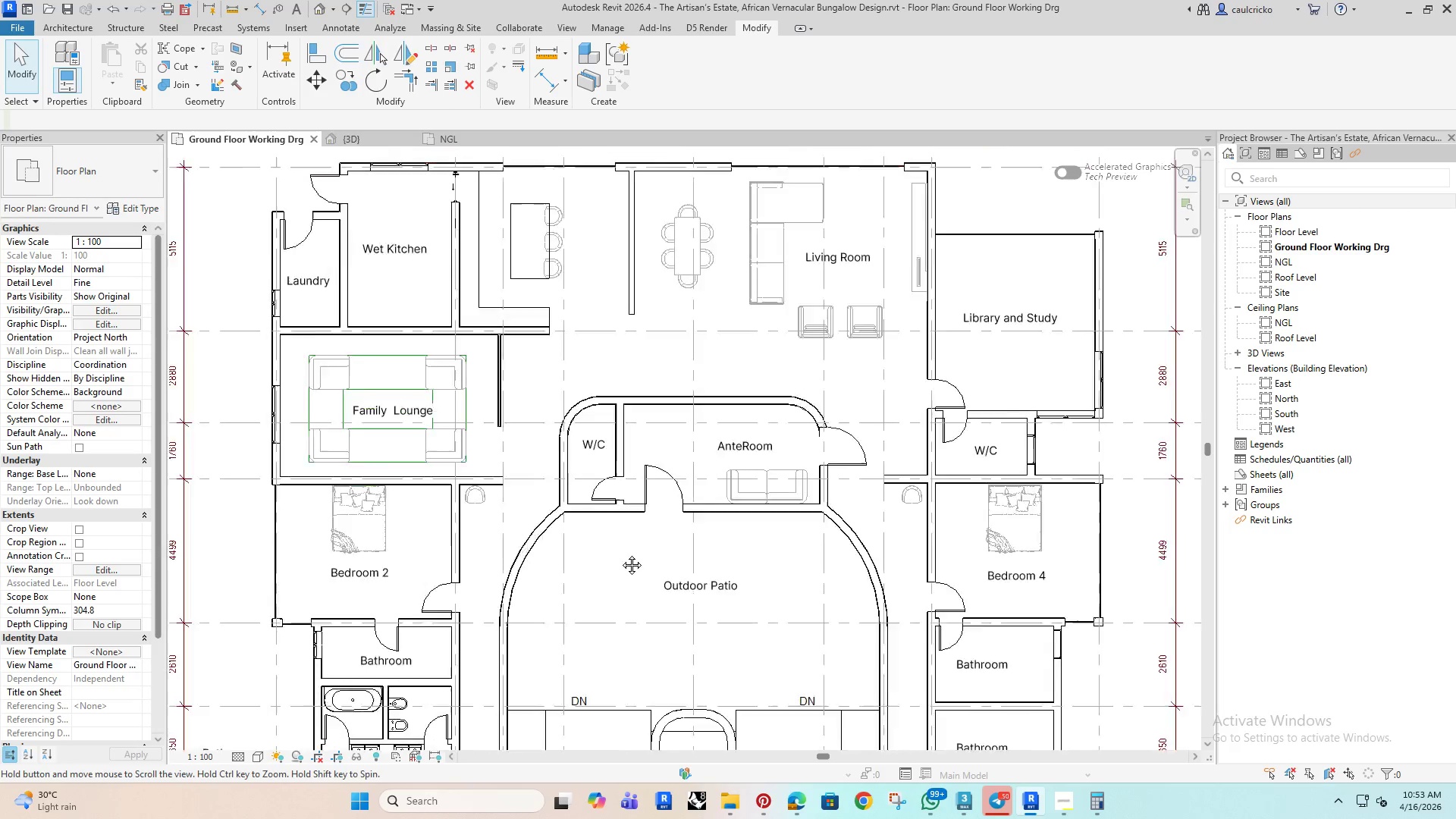 
scroll: coordinate [675, 518], scroll_direction: down, amount: 2.0
 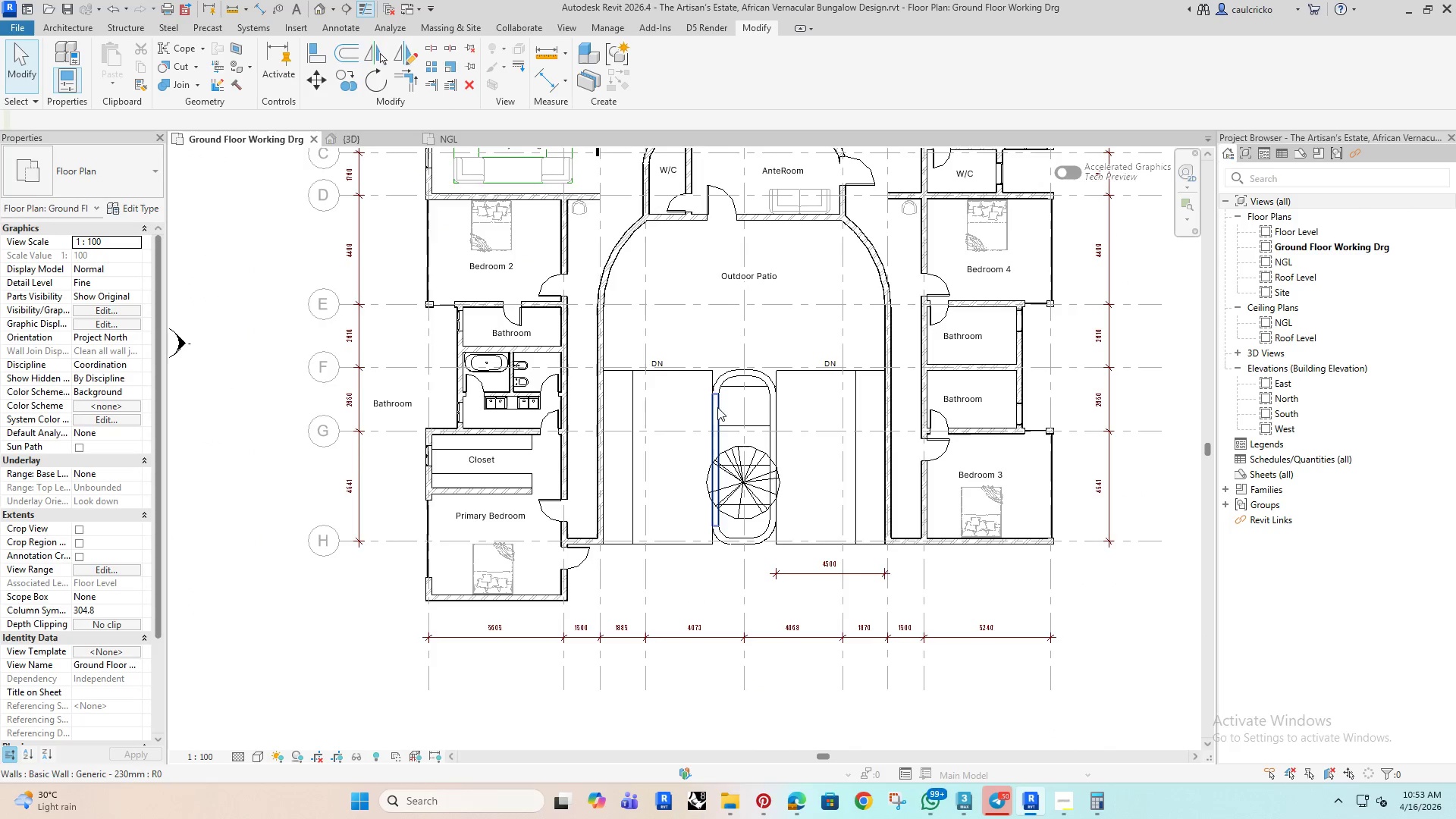 
scroll: coordinate [709, 400], scroll_direction: up, amount: 7.0
 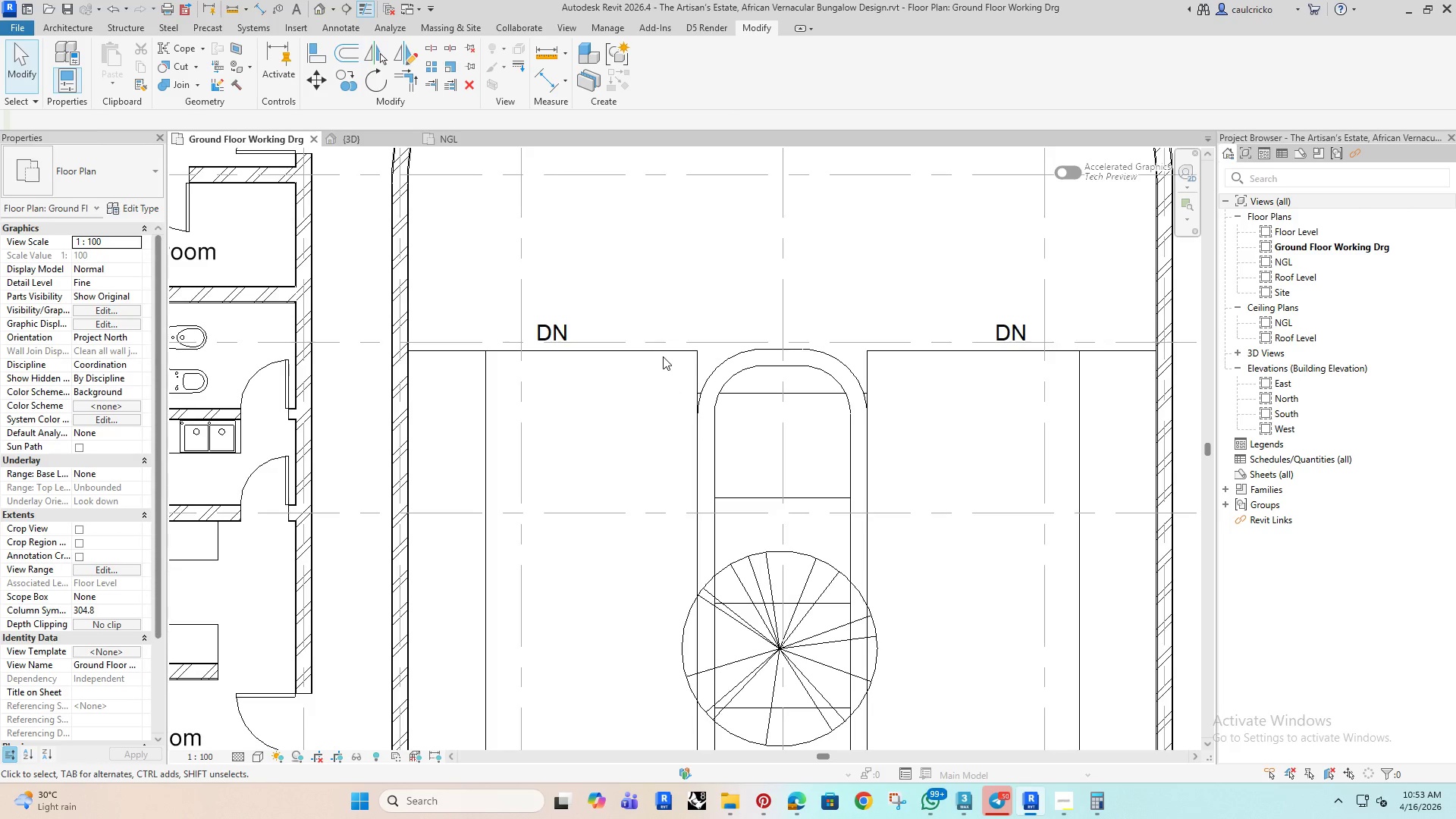 
scroll: coordinate [602, 440], scroll_direction: down, amount: 9.0
 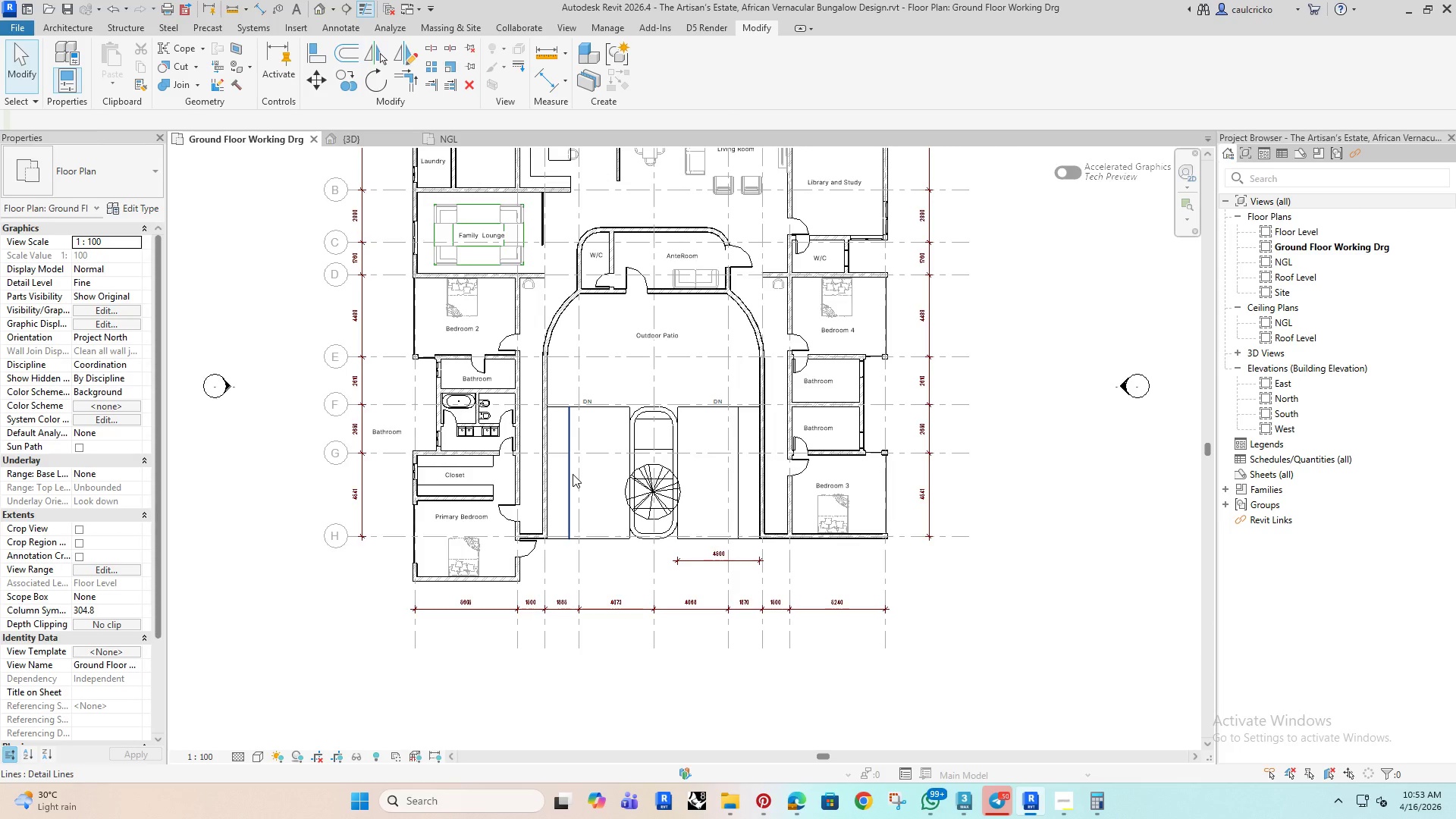 
wait(20.5)
 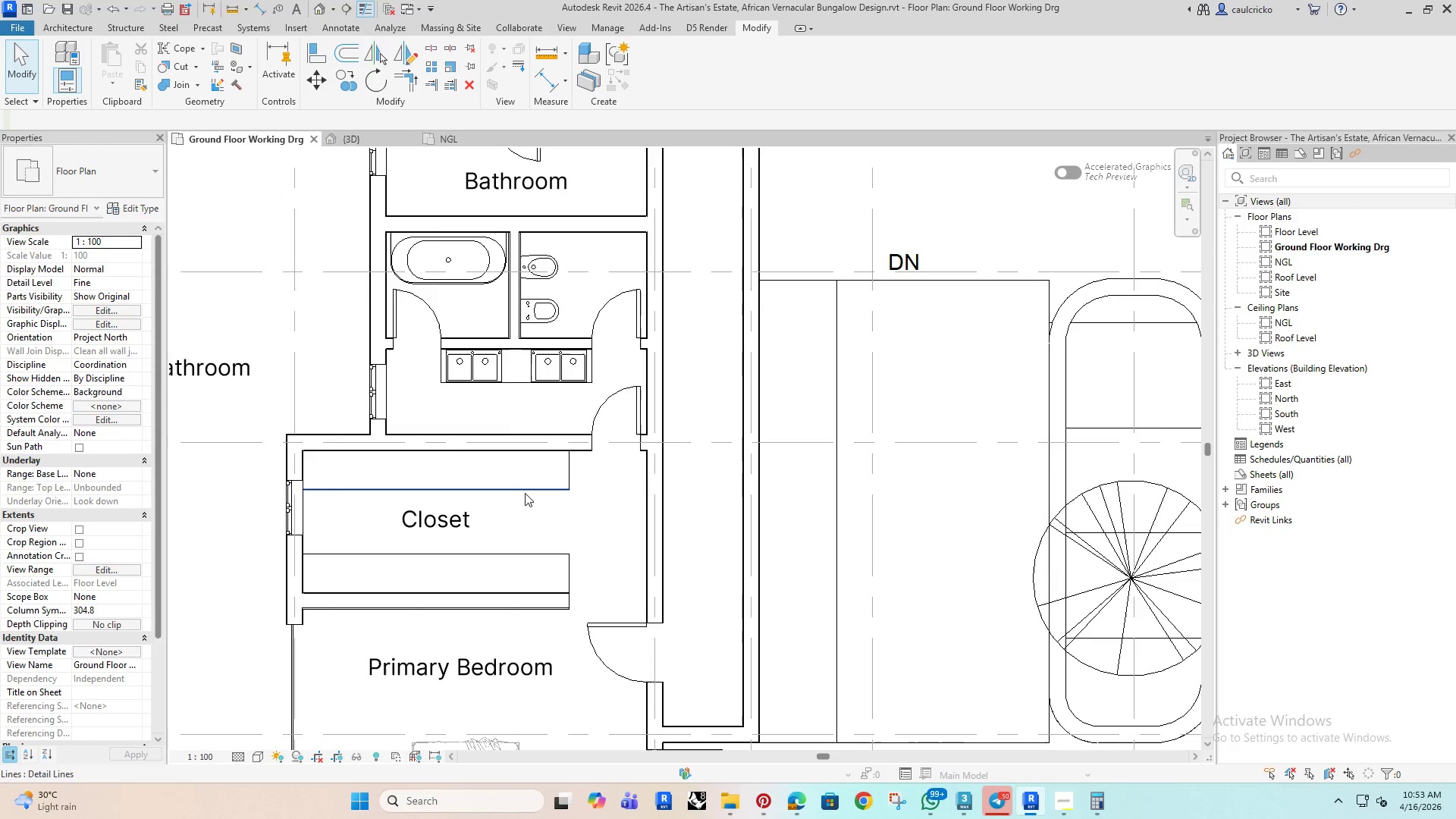 
left_click([525, 491])
 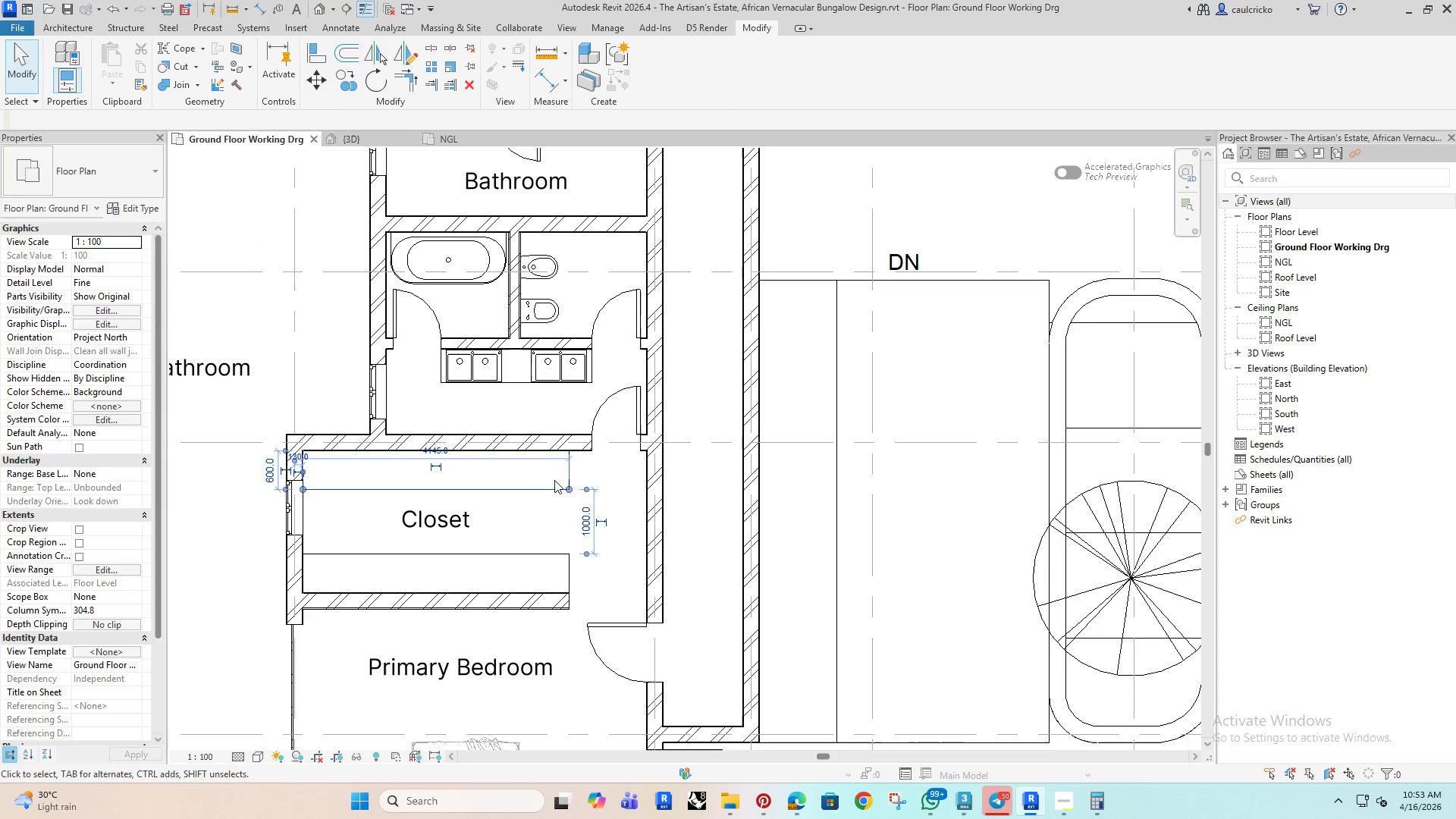 
scroll: coordinate [482, 505], scroll_direction: up, amount: 9.0
 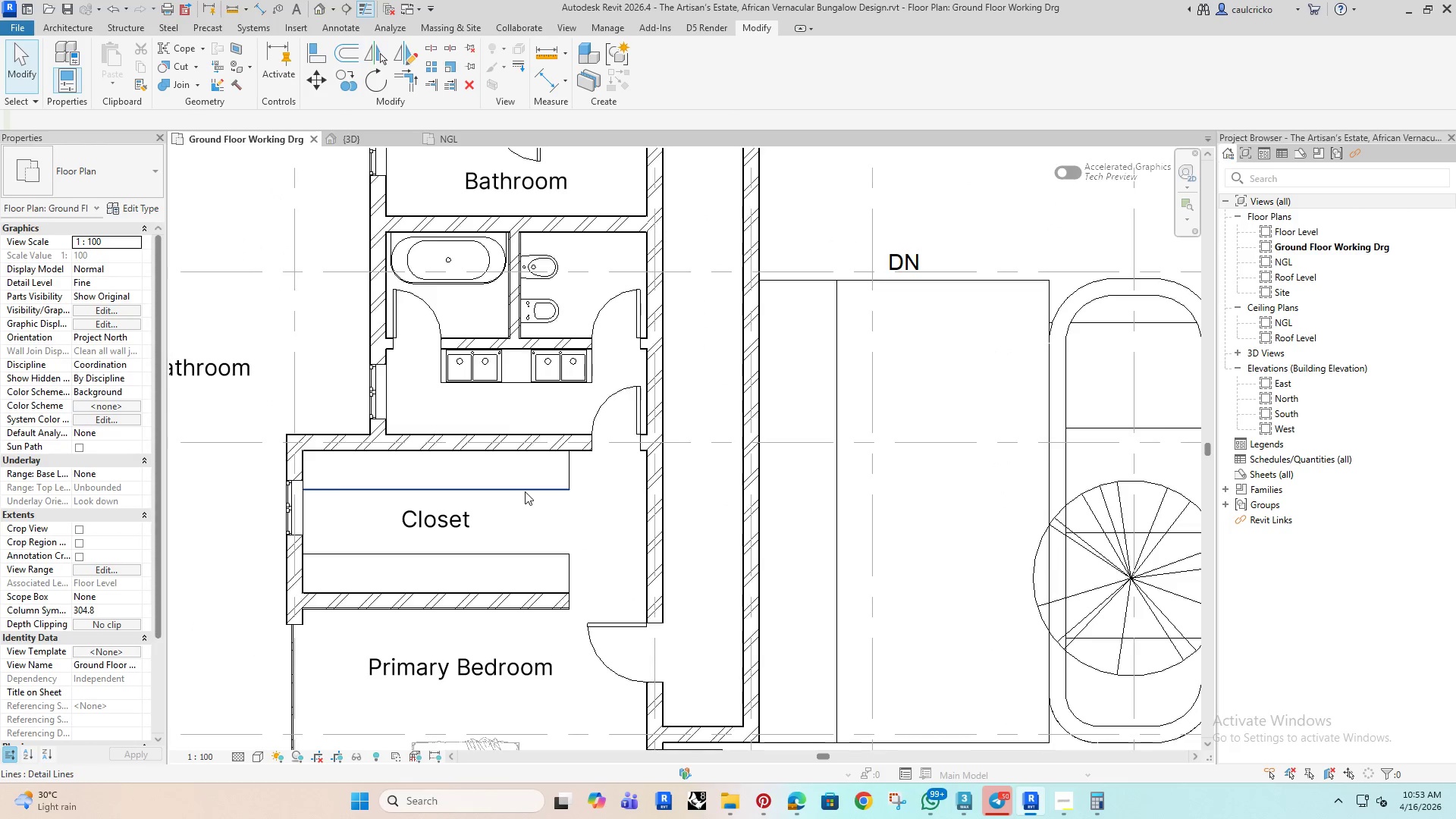 
hold_key(key=ControlRight, duration=2.66)
left_click([569, 469])
 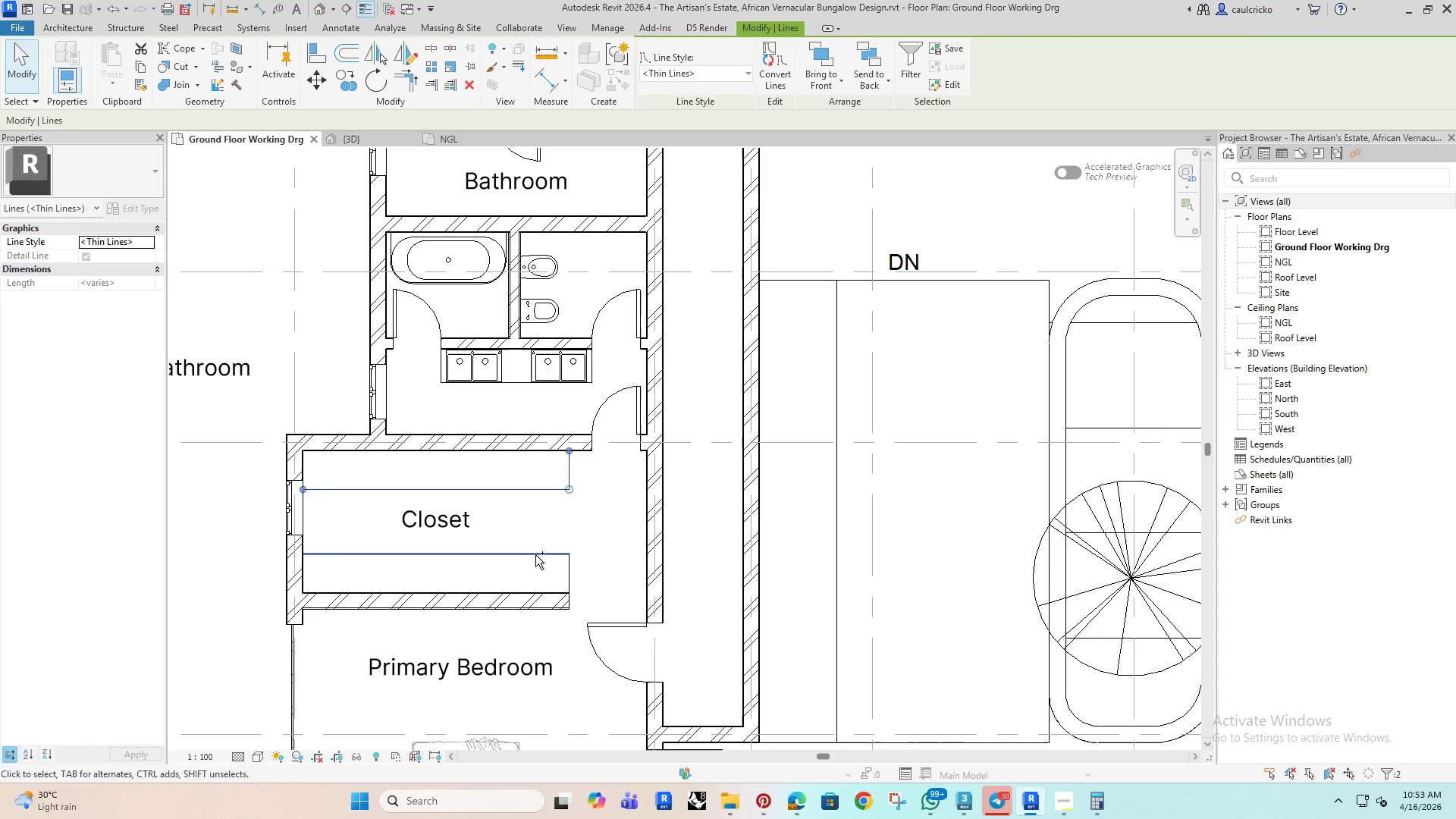 
left_click([536, 550])
 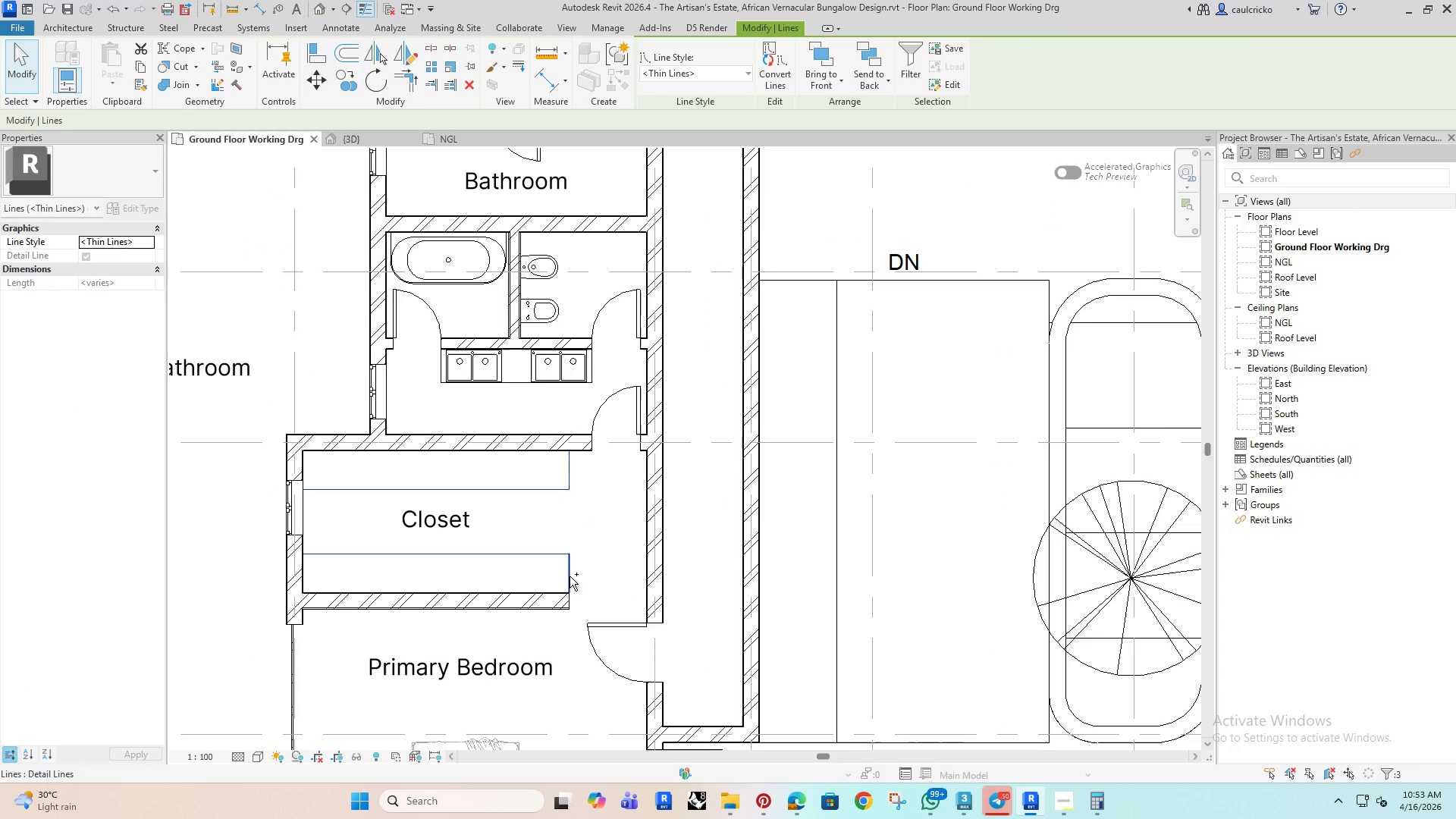 
left_click([570, 576])
 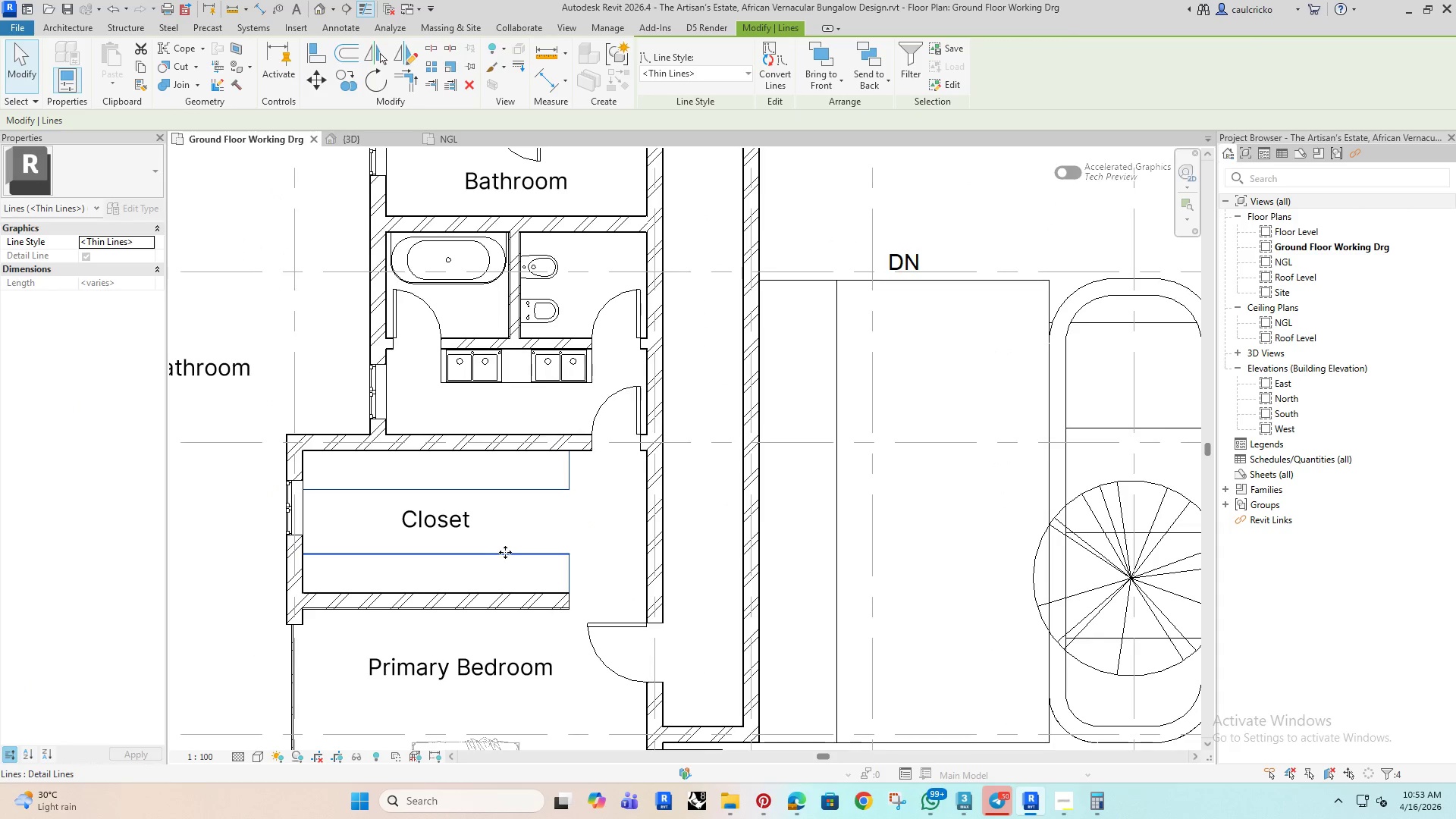 
right_click([507, 557])
 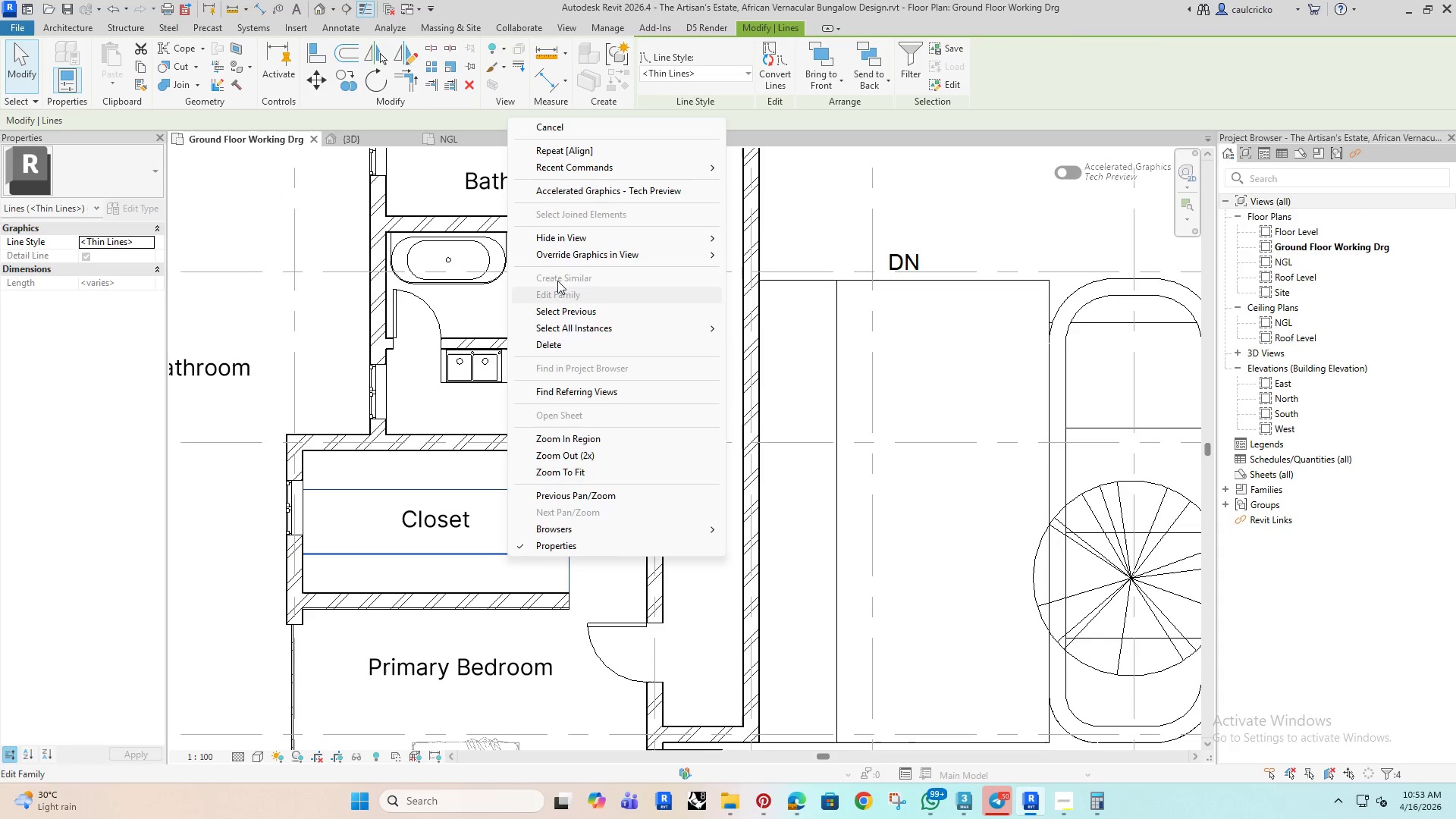 
left_click([561, 237])
 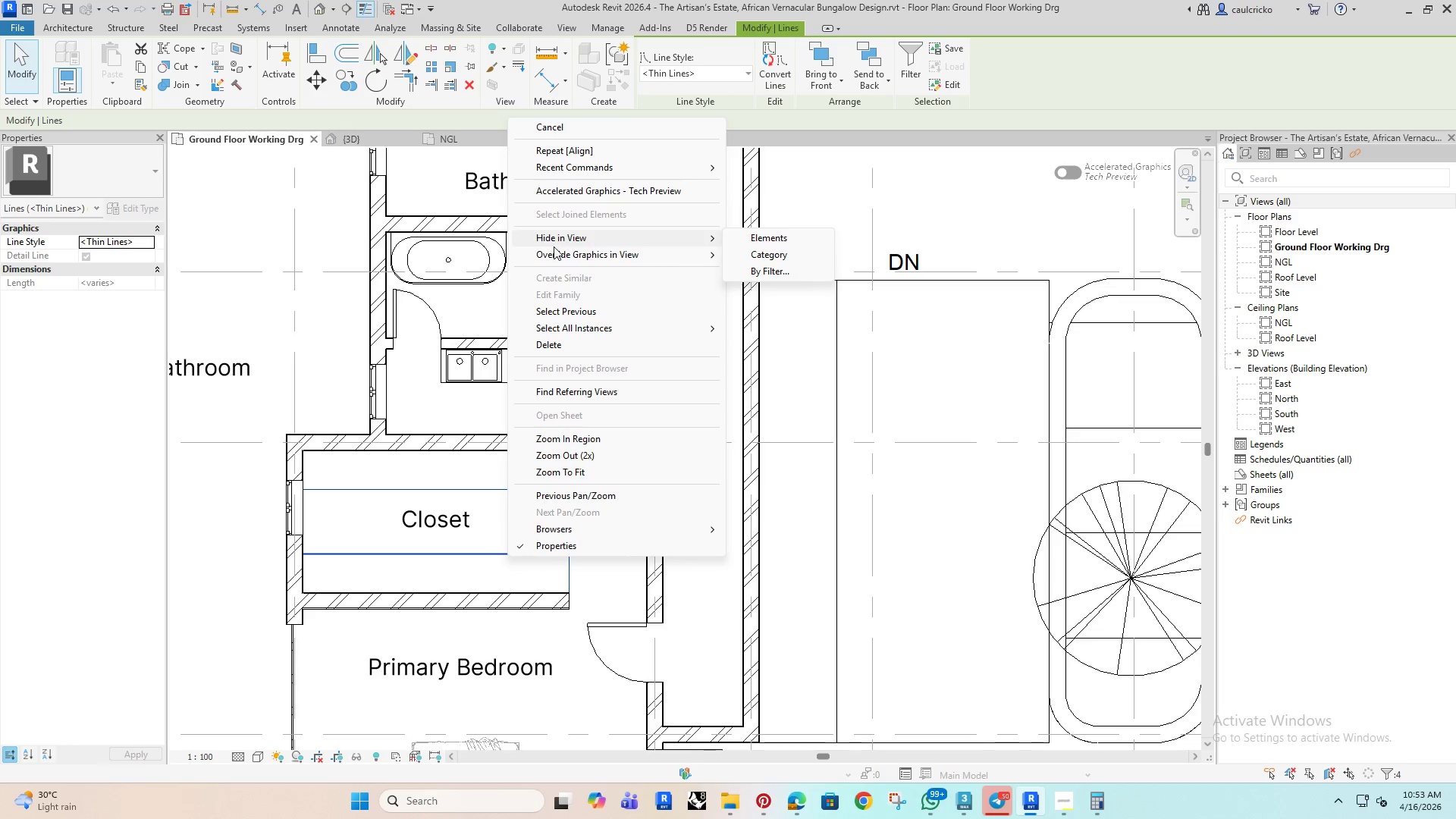 
wait(5.94)
 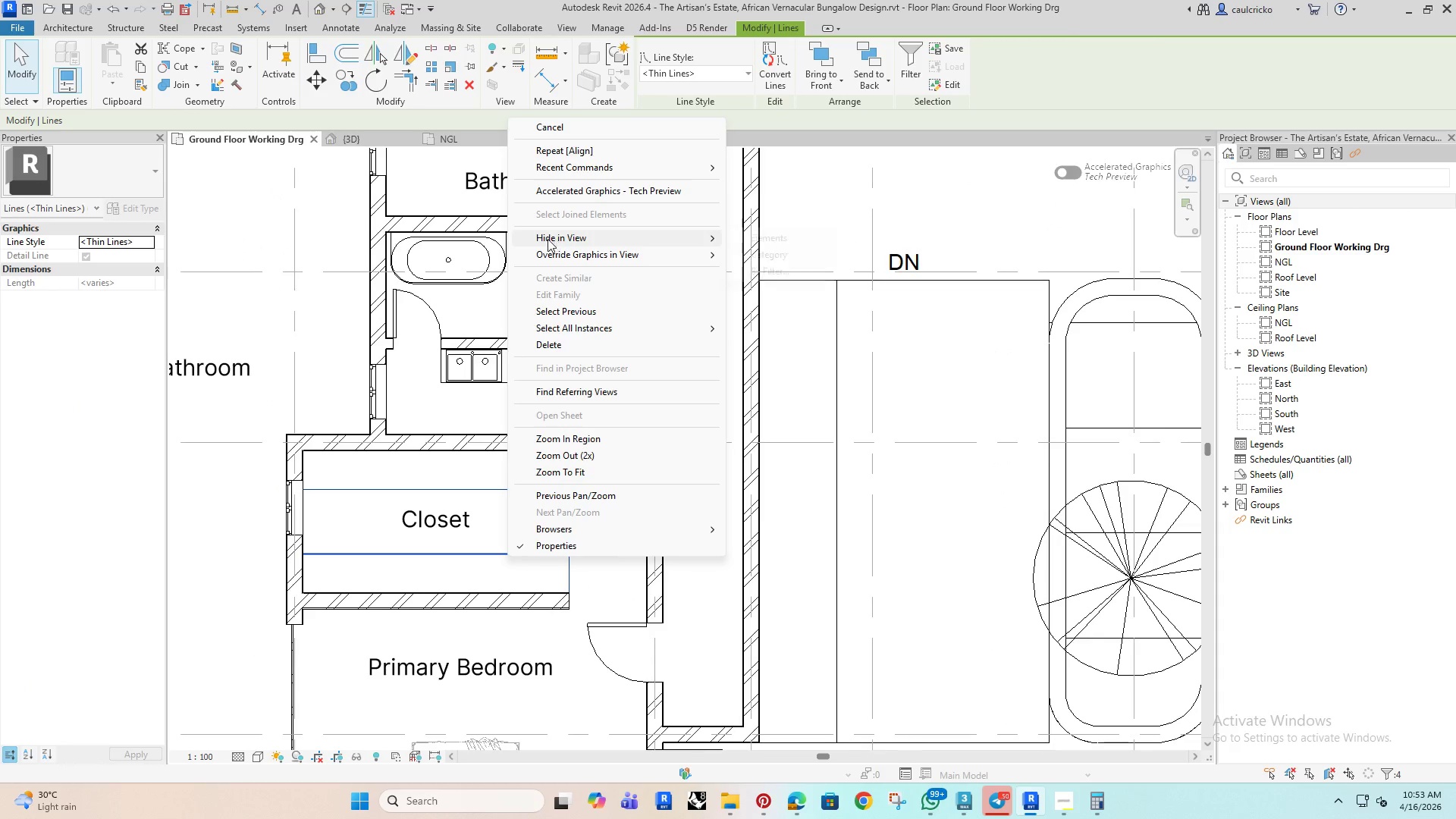 
mouse_move([607, 246])
 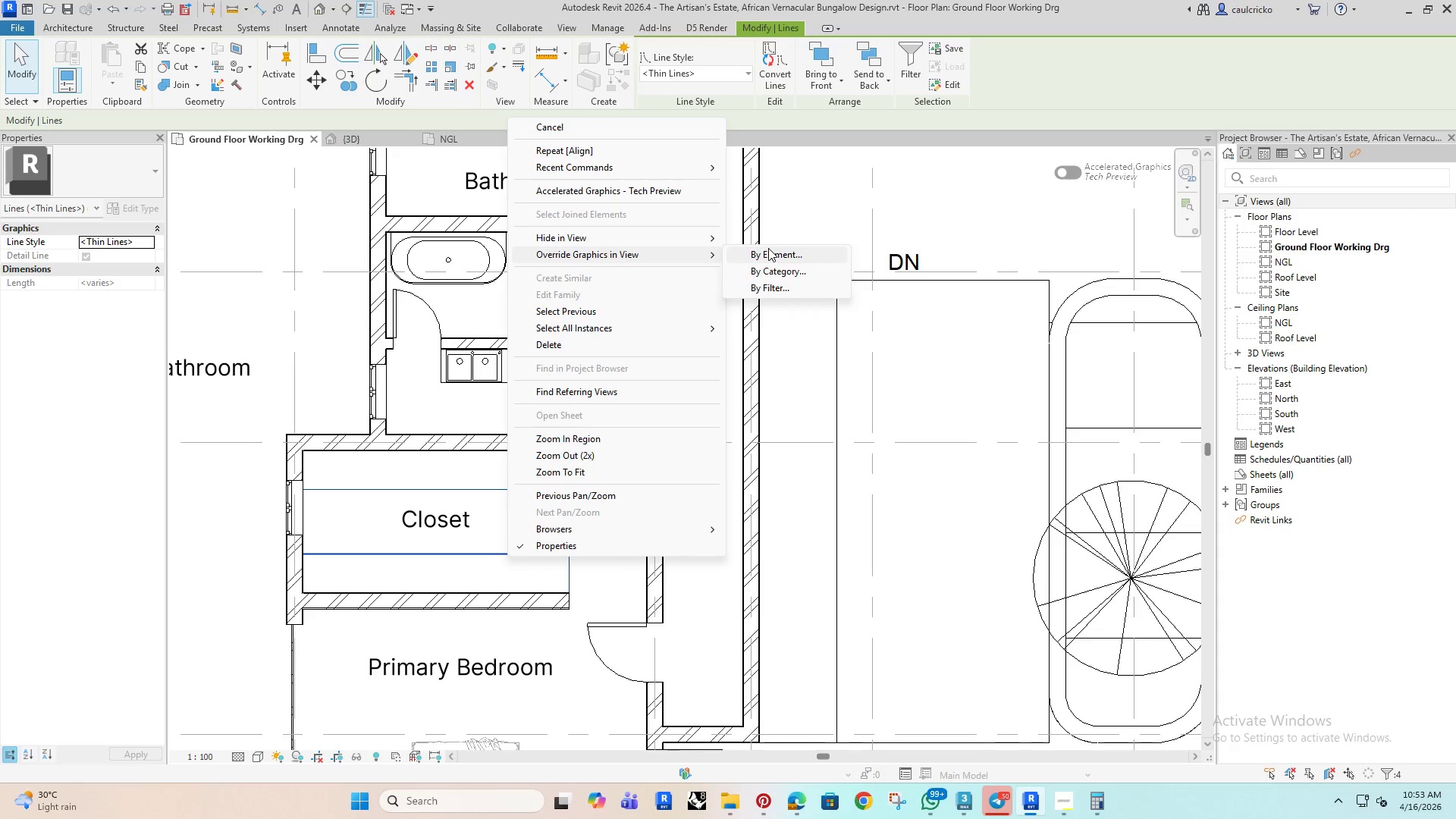 
left_click([768, 248])
 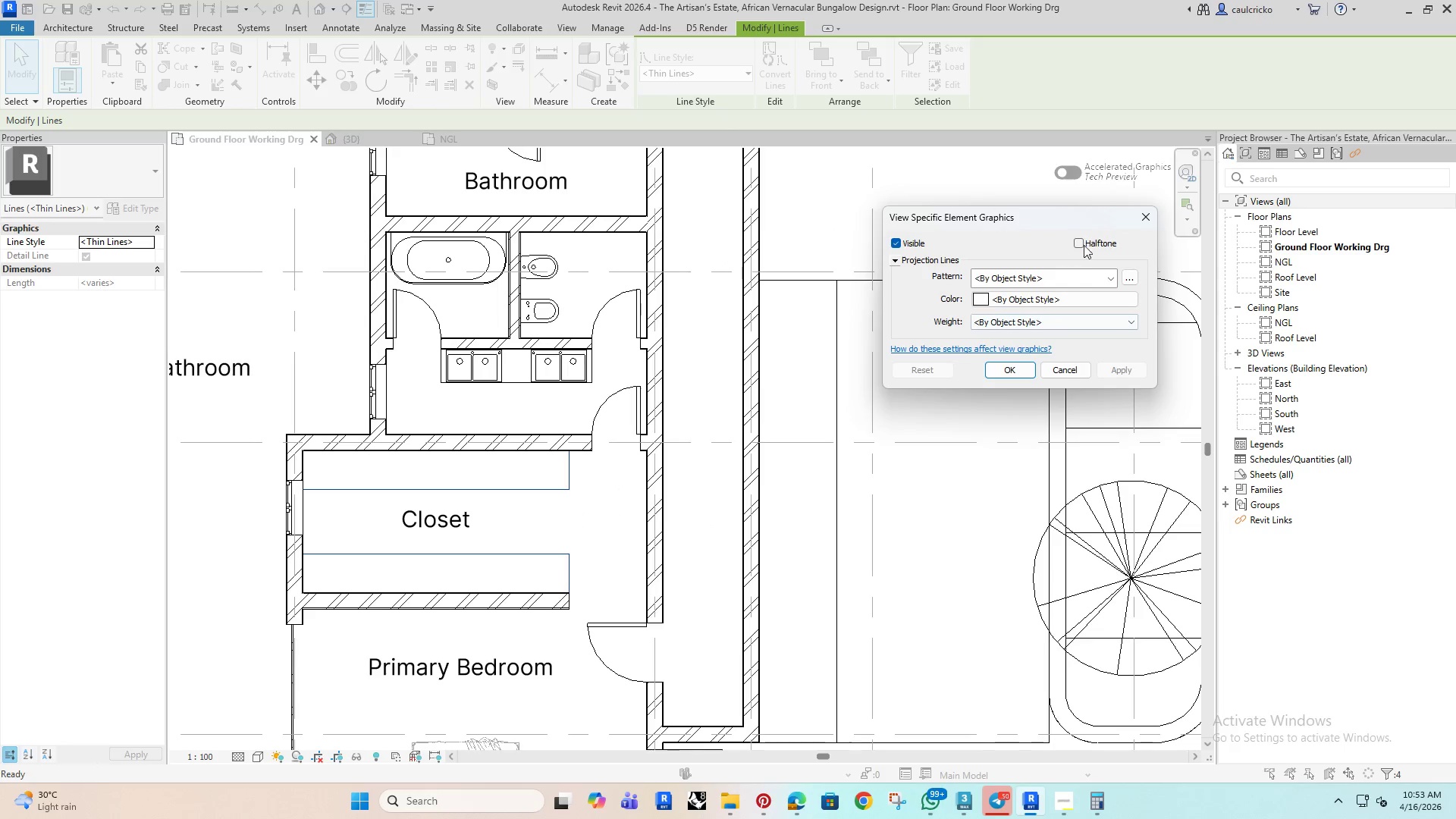 
left_click([1084, 240])
 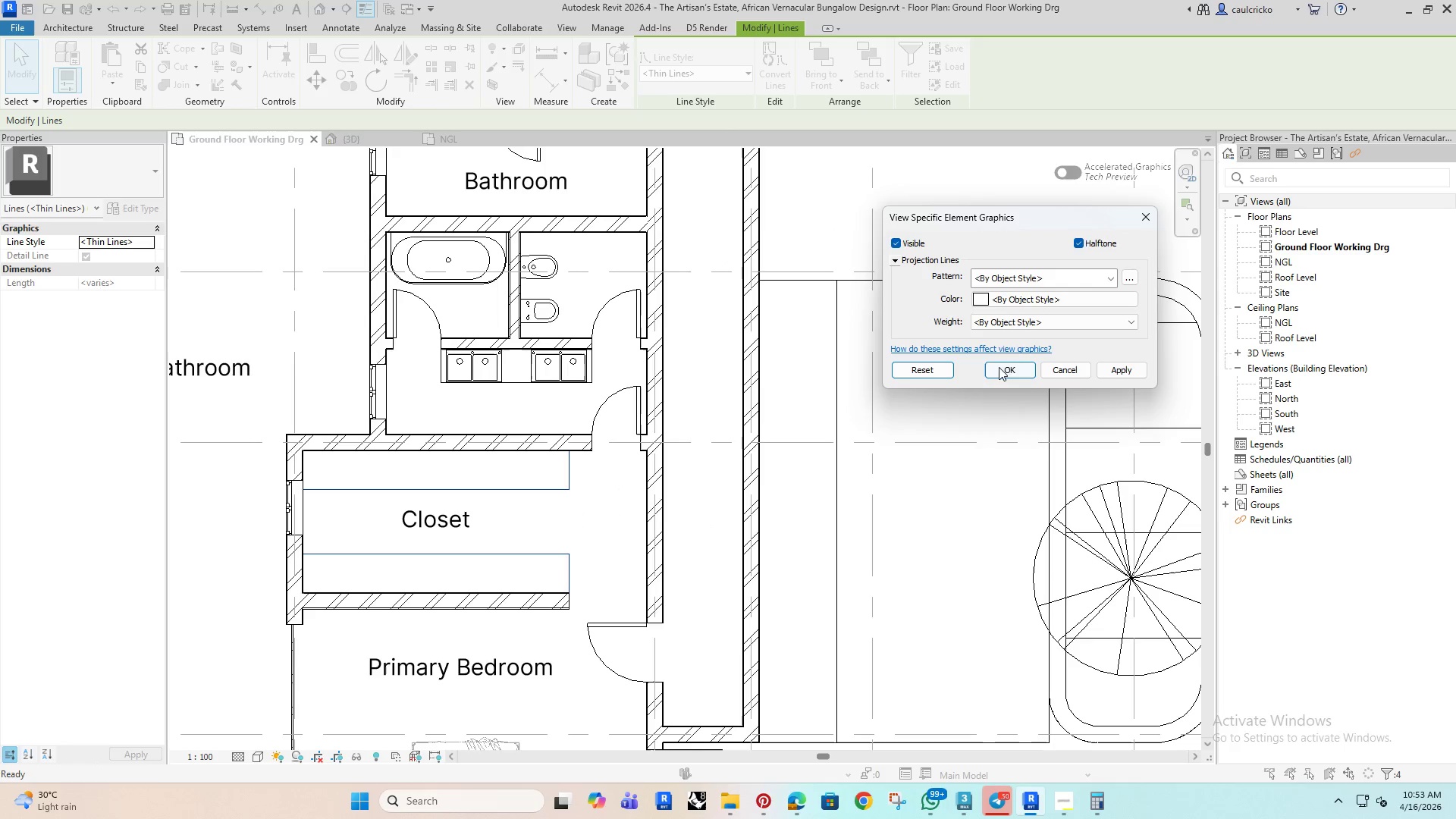 
left_click([1012, 362])
 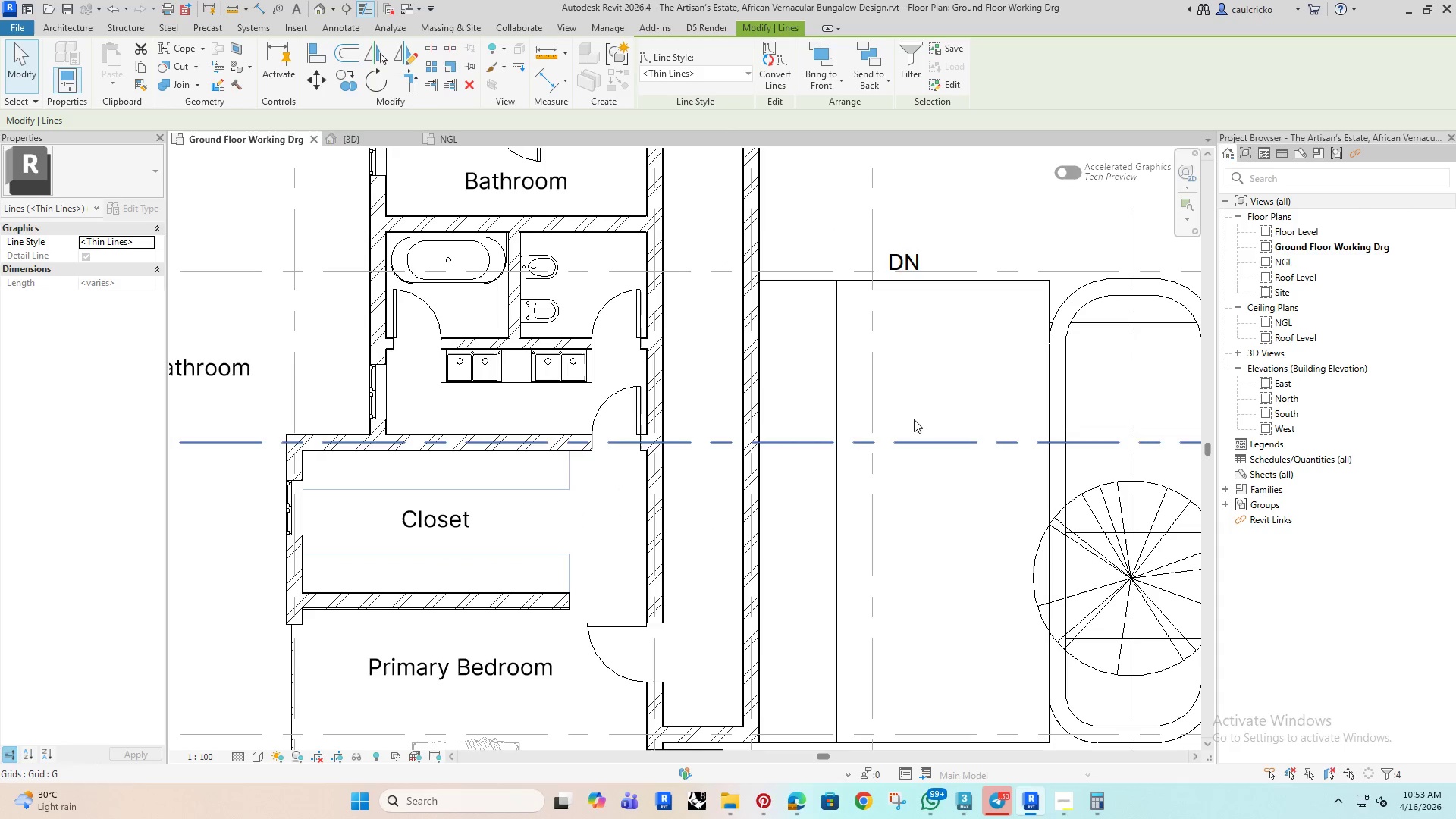 
left_click([912, 404])
 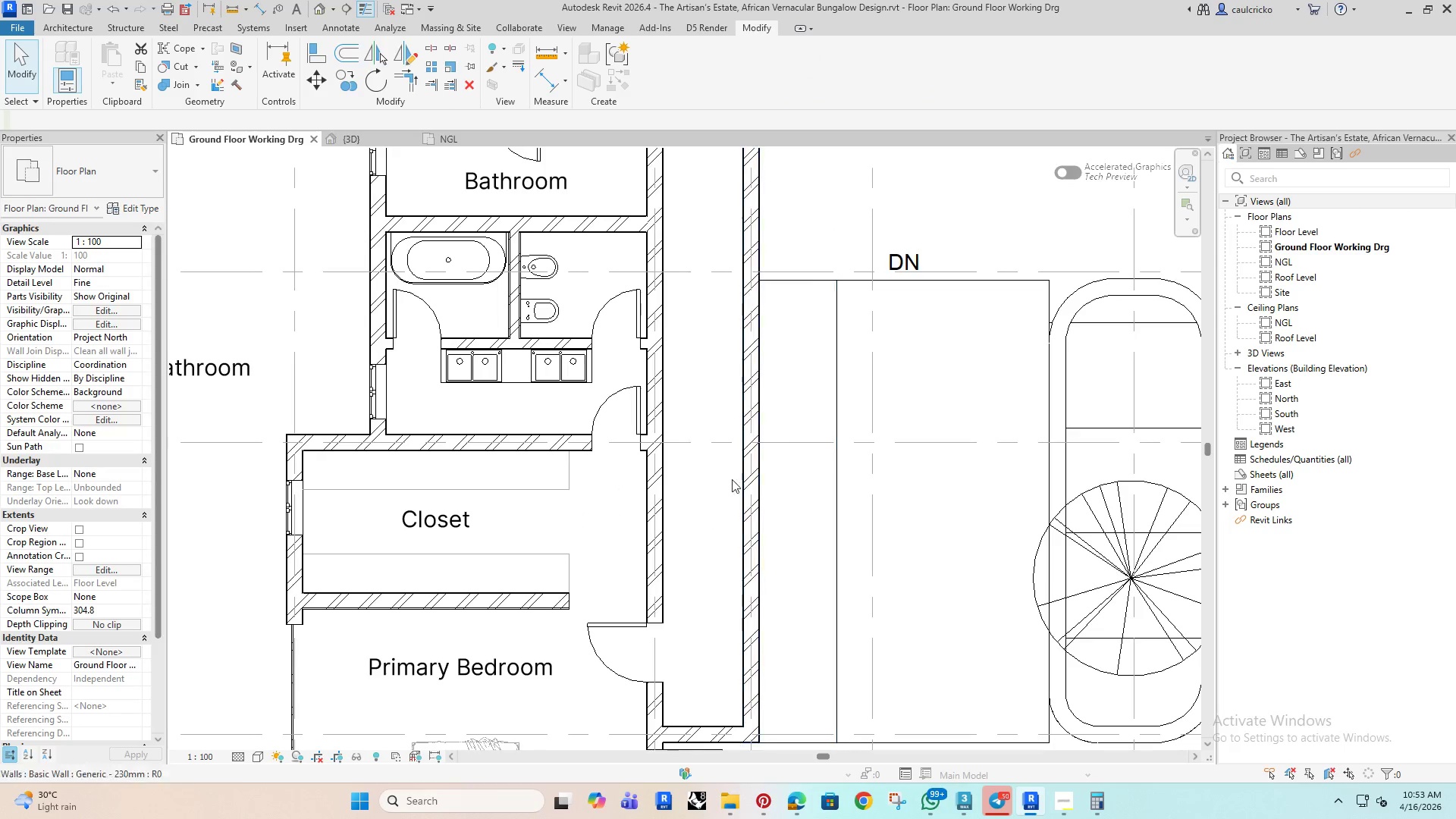 
scroll: coordinate [716, 500], scroll_direction: down, amount: 5.0
 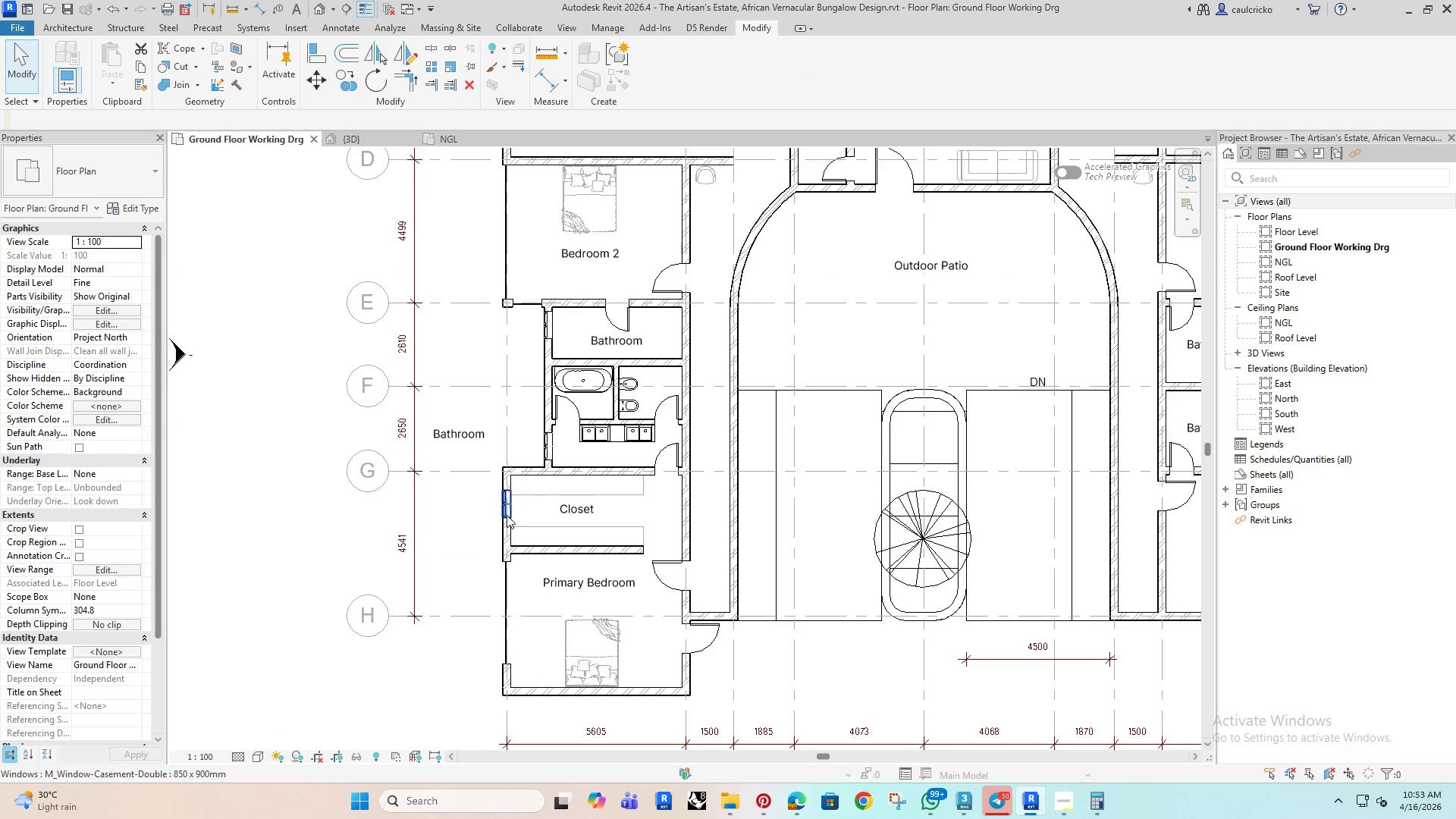 
left_click([561, 513])
 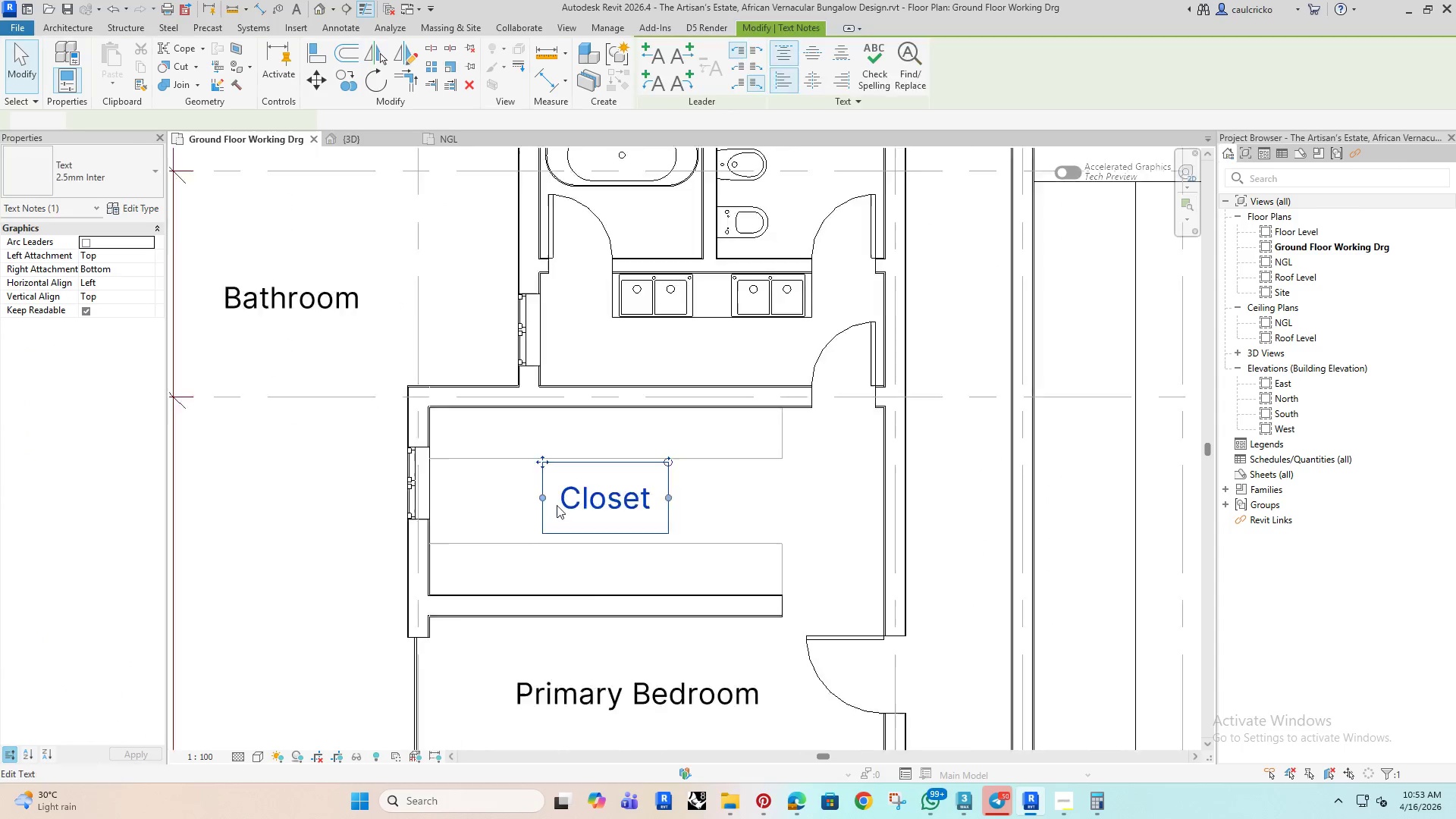 
scroll: coordinate [547, 519], scroll_direction: up, amount: 4.0
 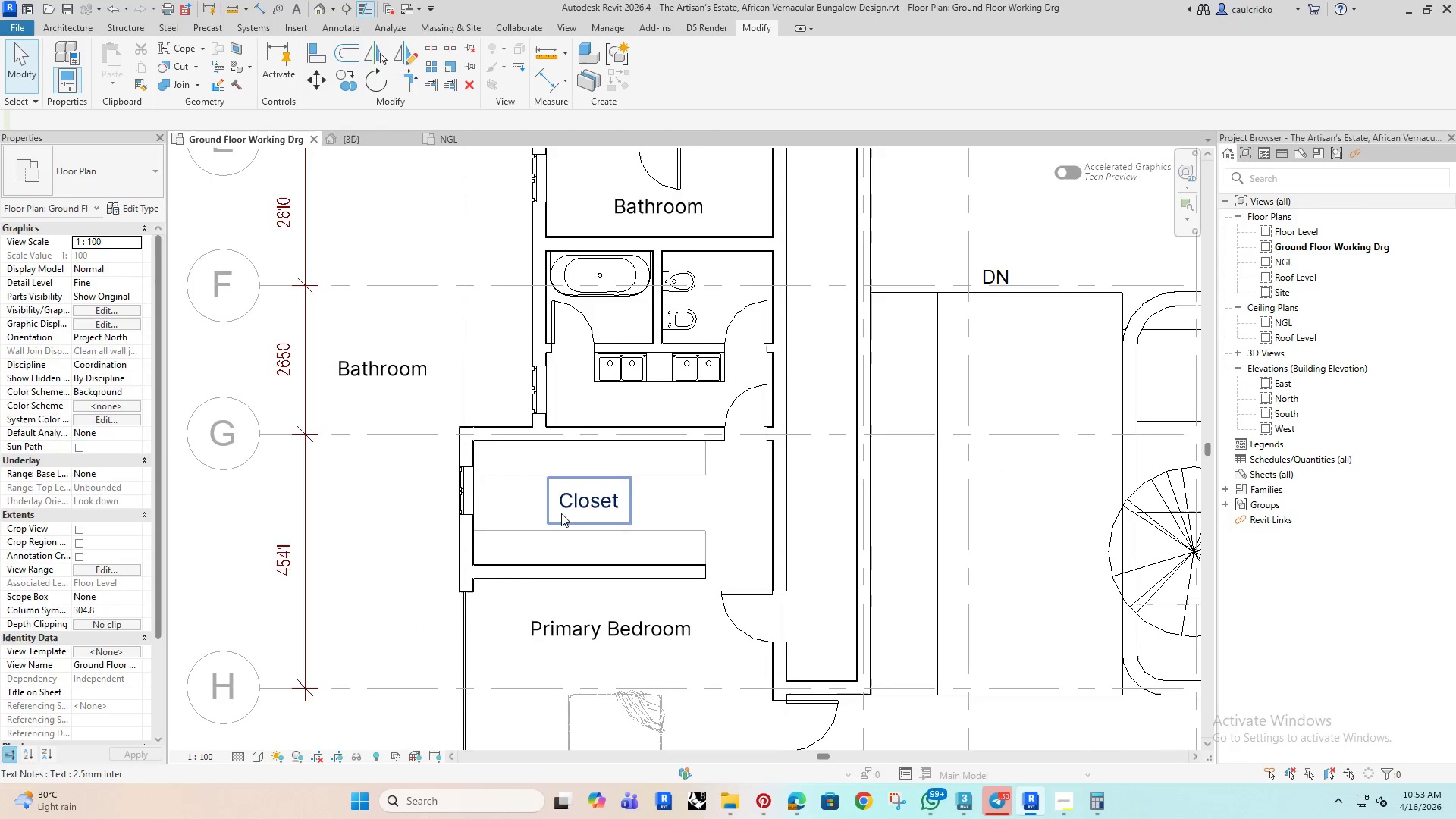 
key(ArrowDown)
 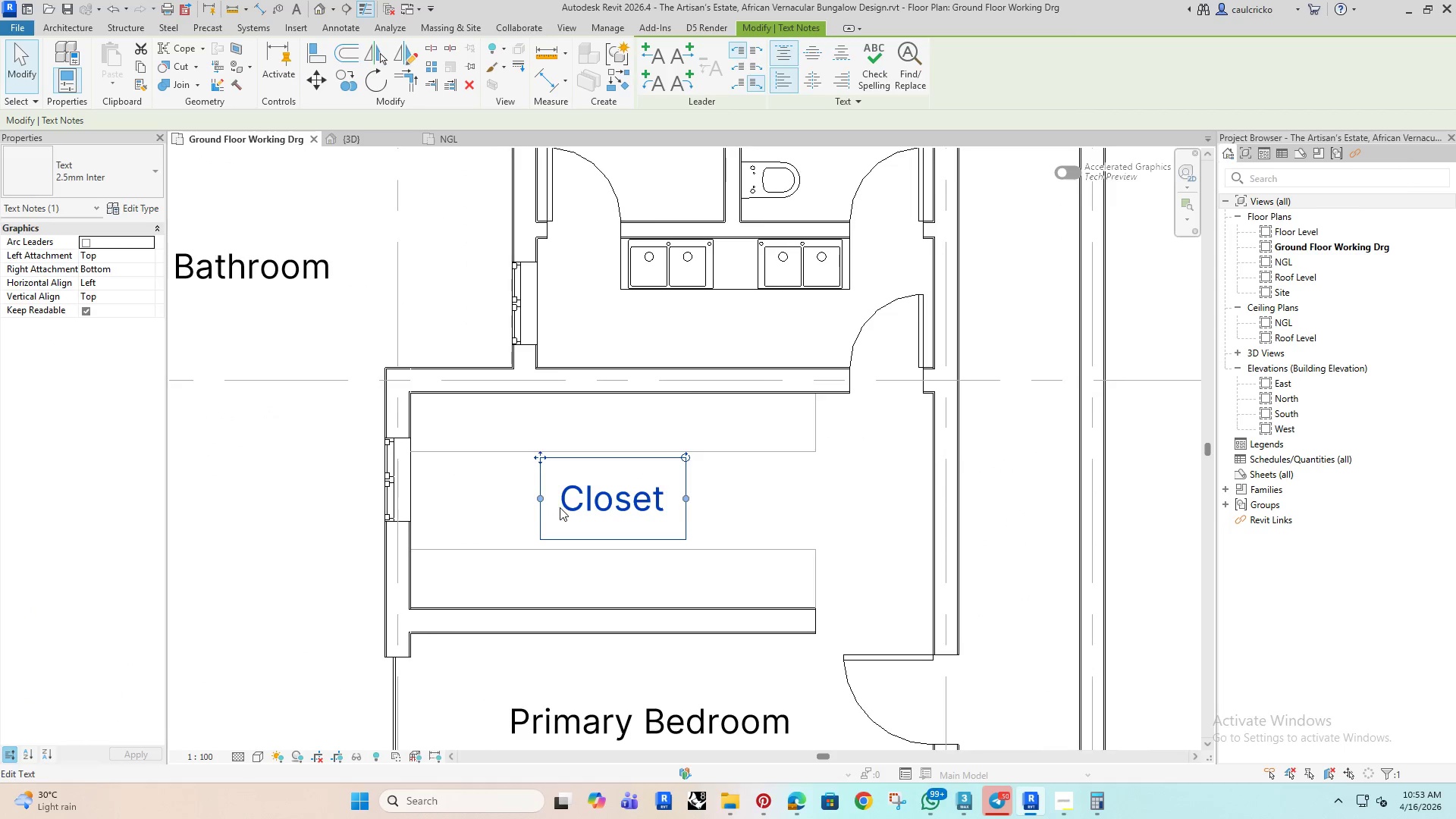 
key(ArrowDown)
 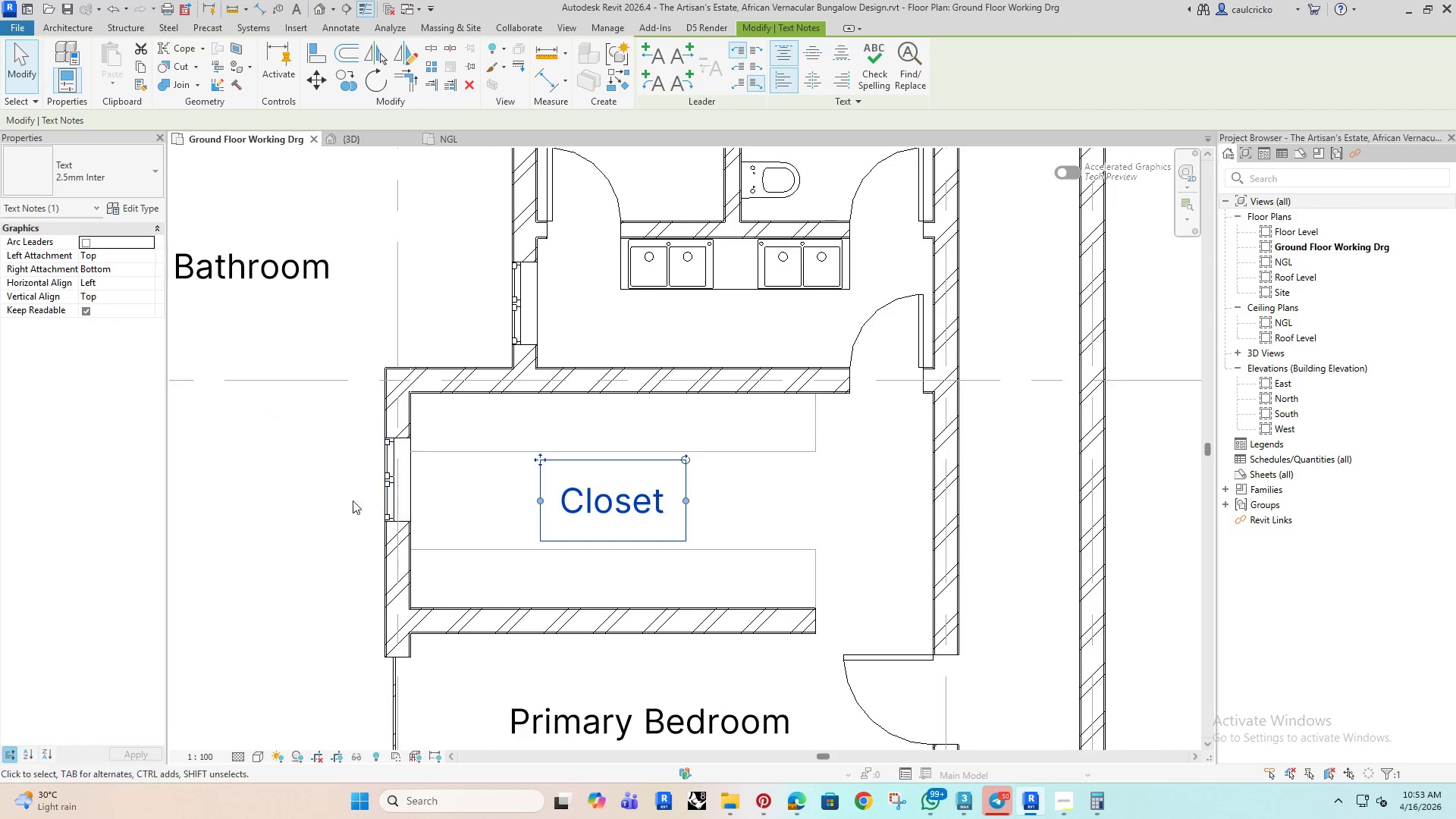 
scroll: coordinate [557, 505], scroll_direction: up, amount: 4.0
 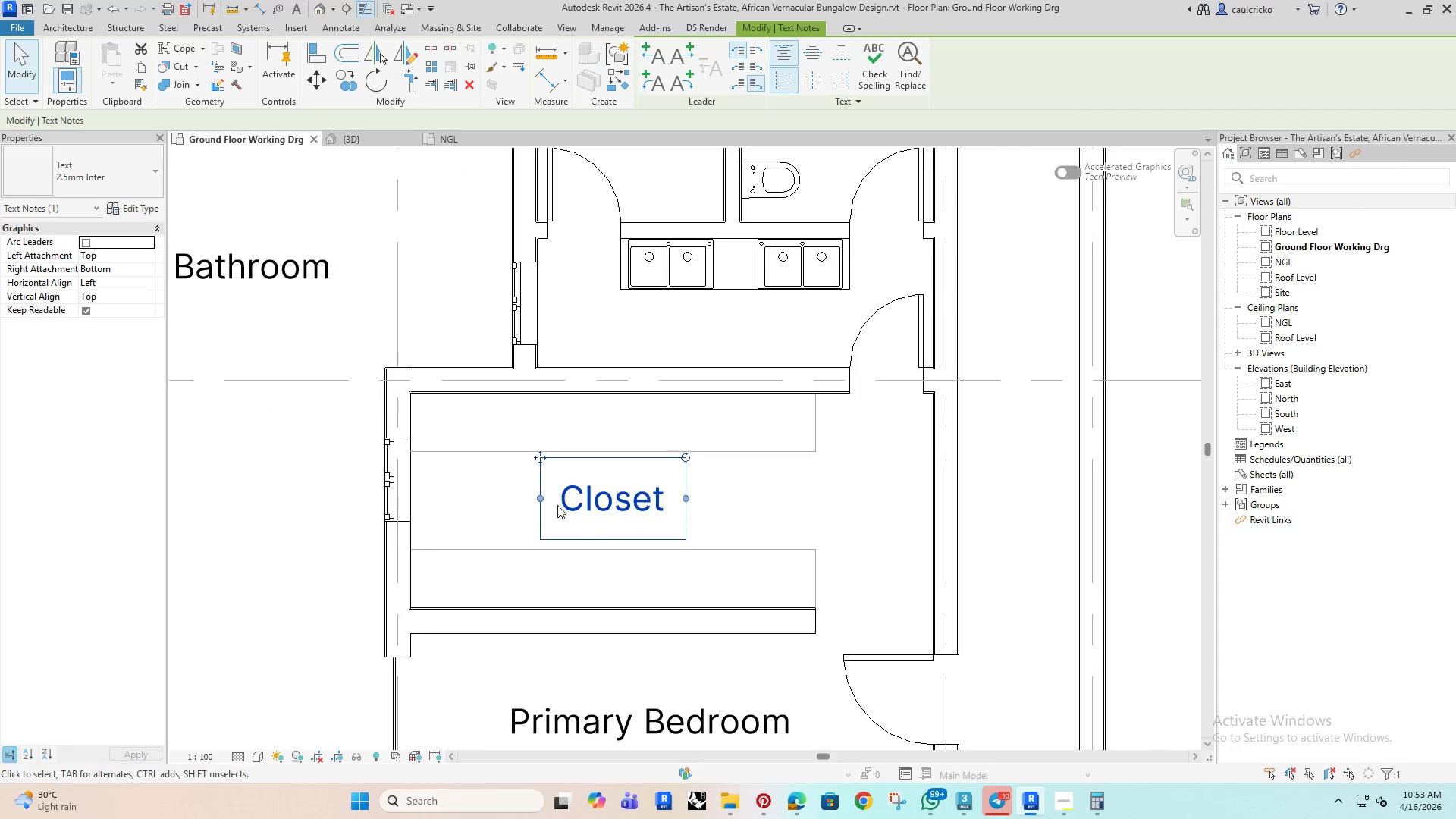 
left_click([321, 495])
 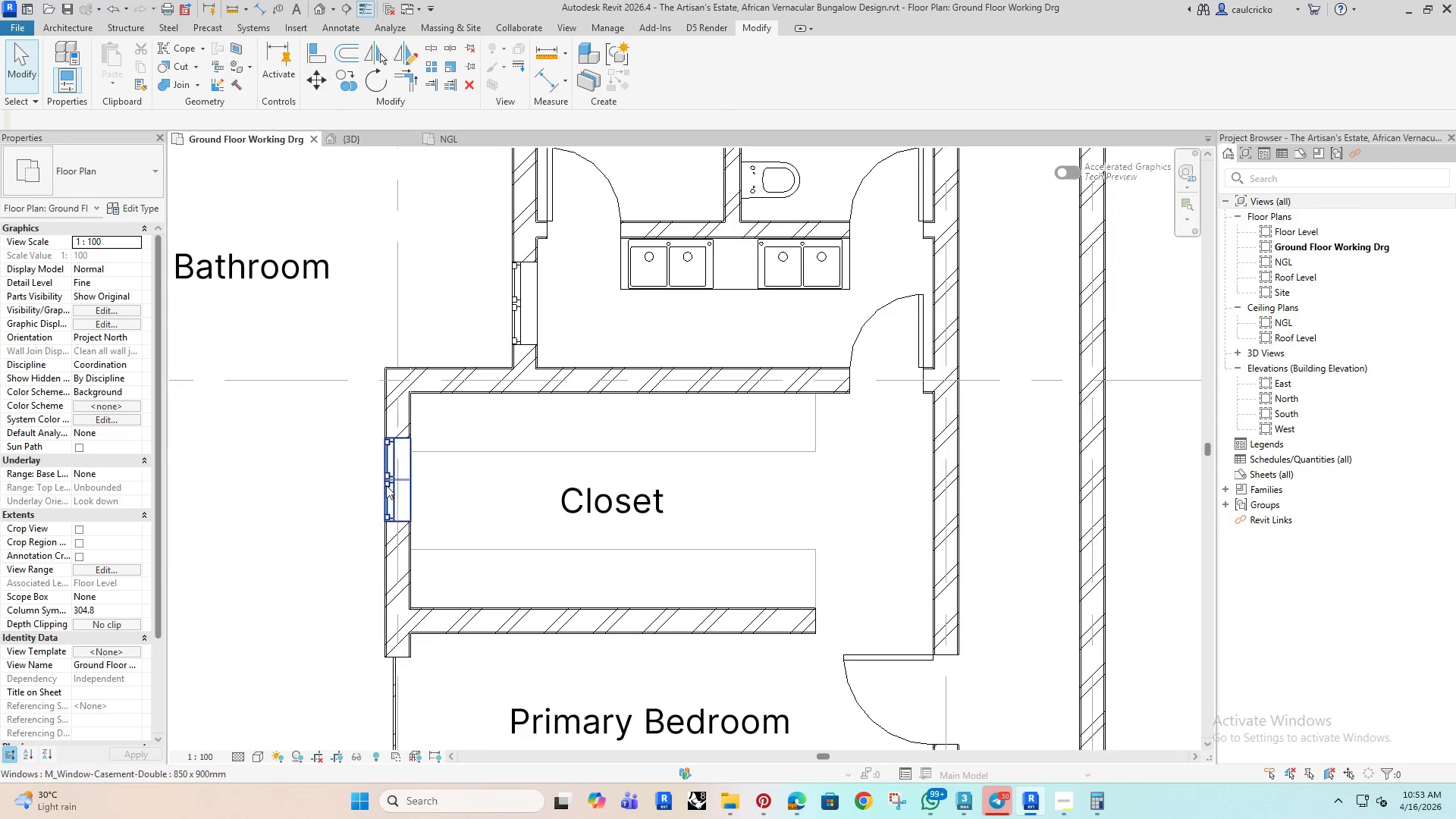 
left_click([391, 480])
 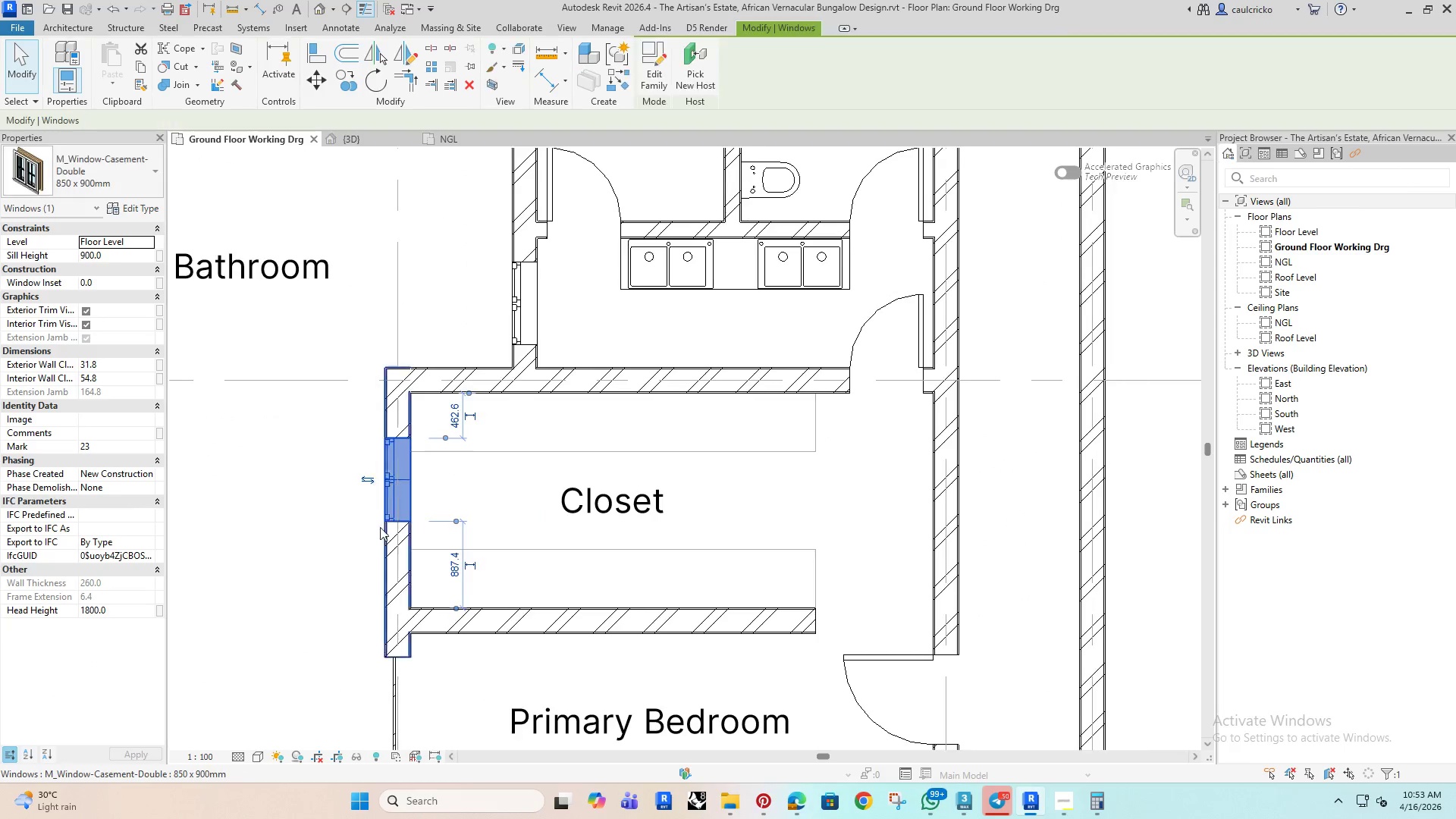 
key(ArrowDown)
 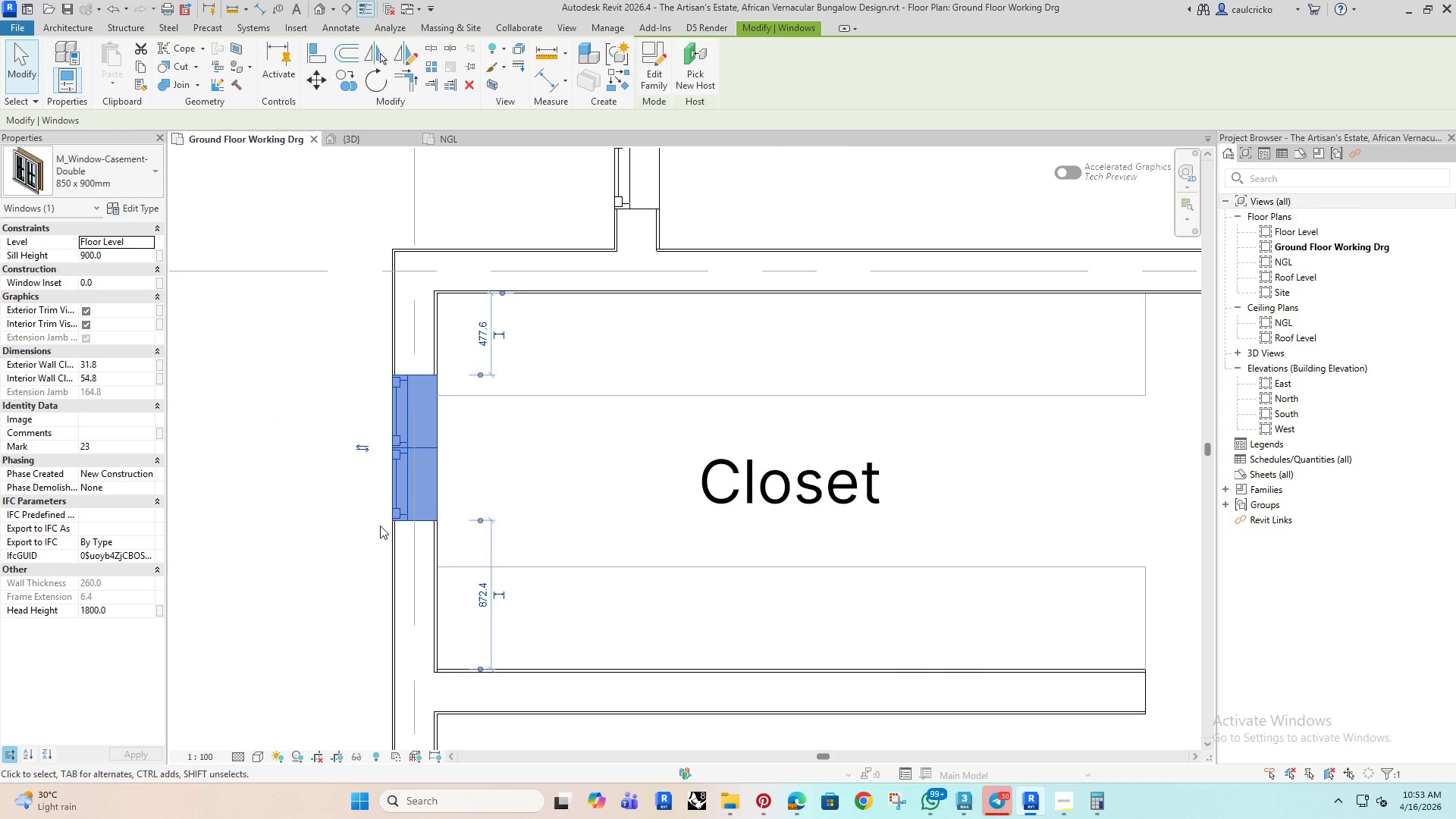 
key(ArrowDown)
 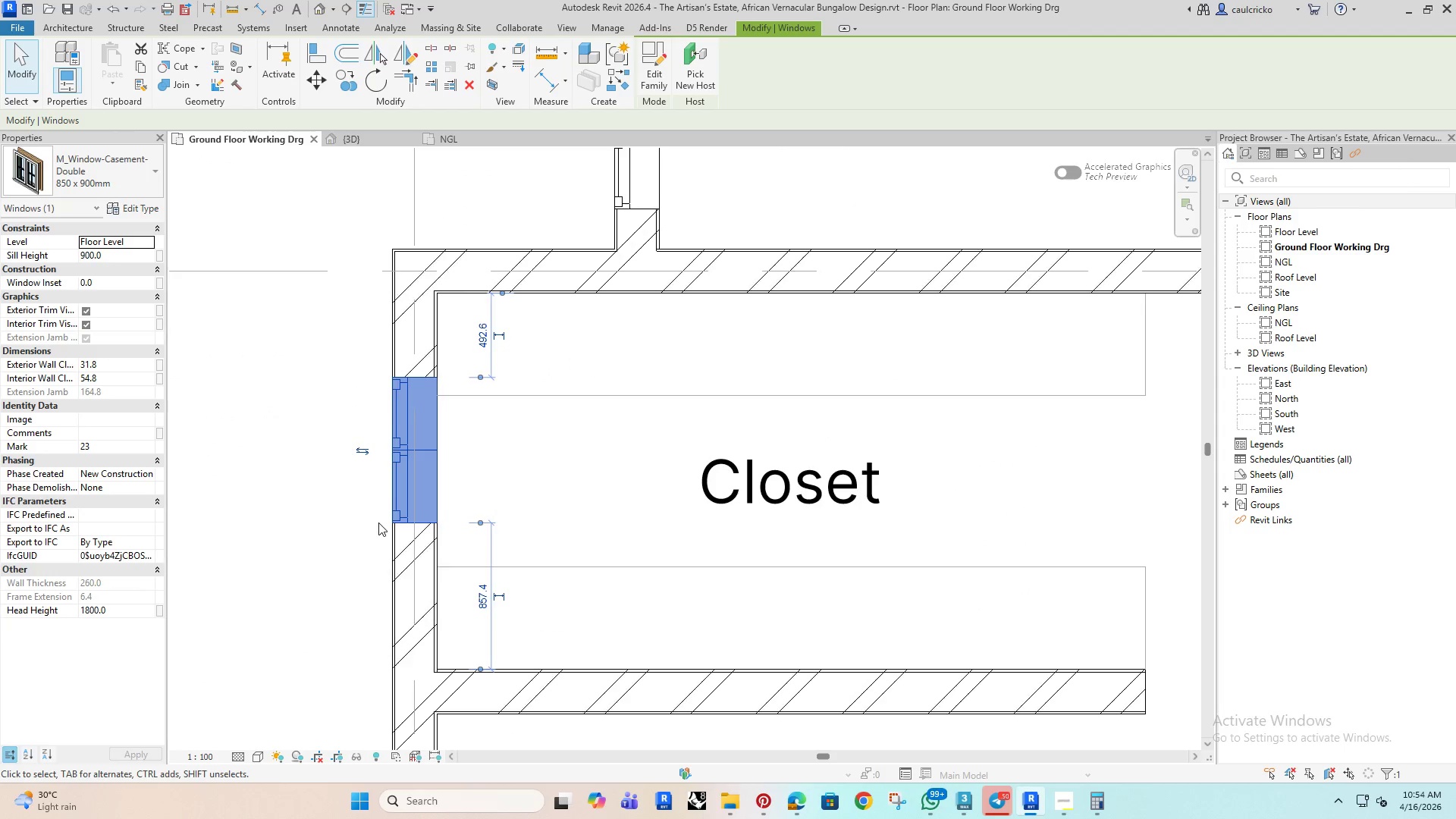 
key(ArrowDown)
 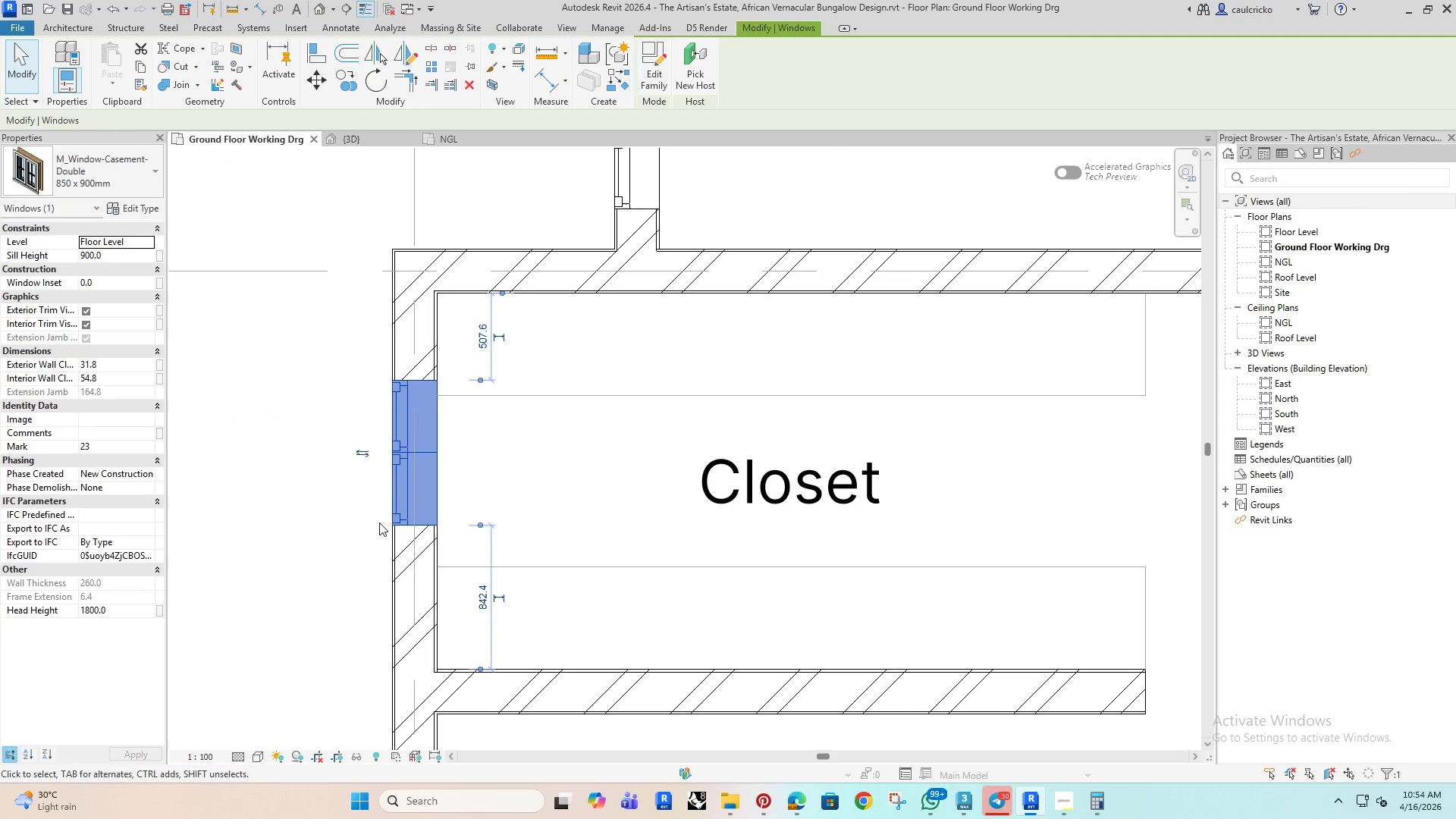 
scroll: coordinate [375, 526], scroll_direction: up, amount: 4.0
 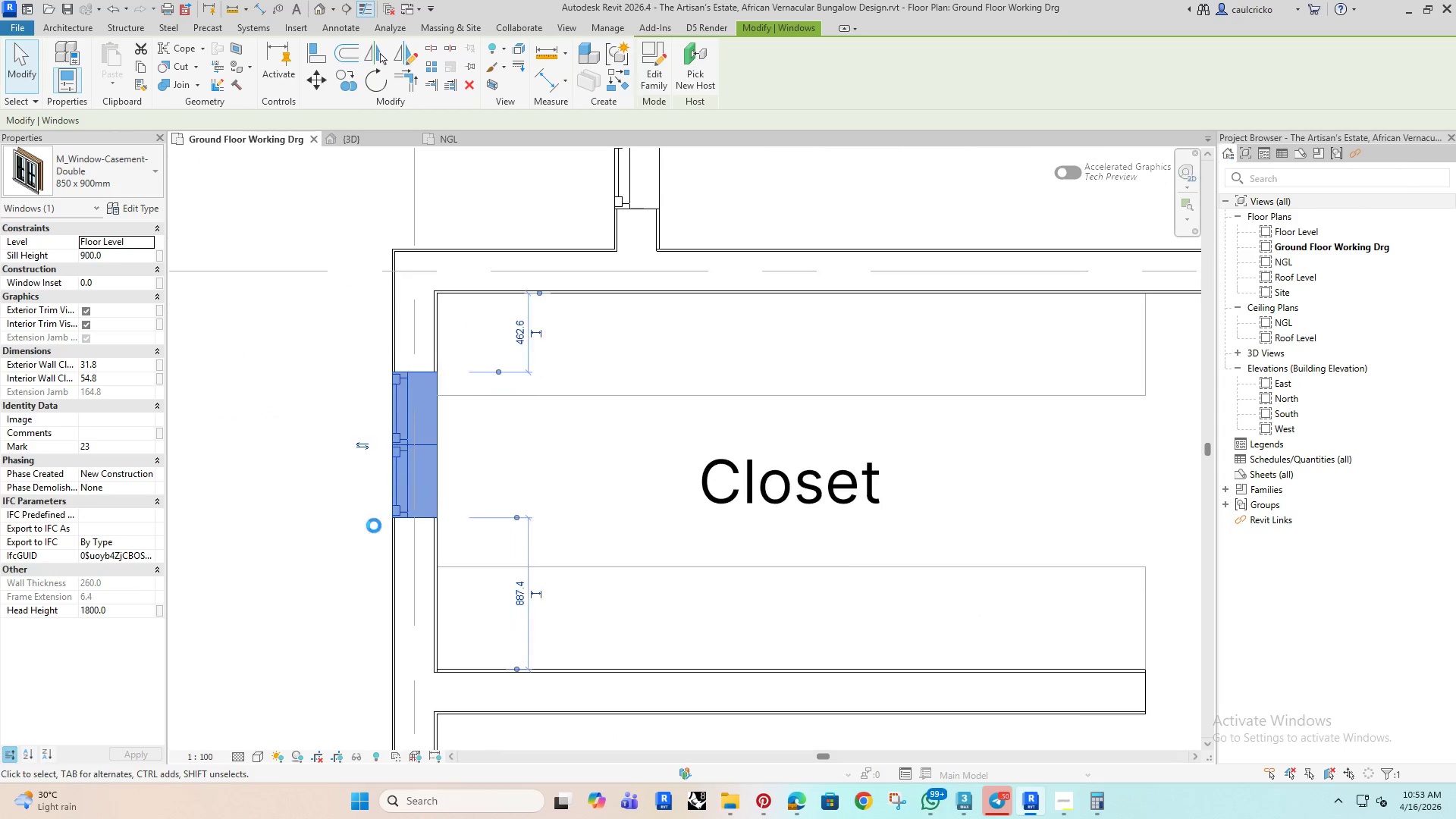 
key(ArrowDown)
 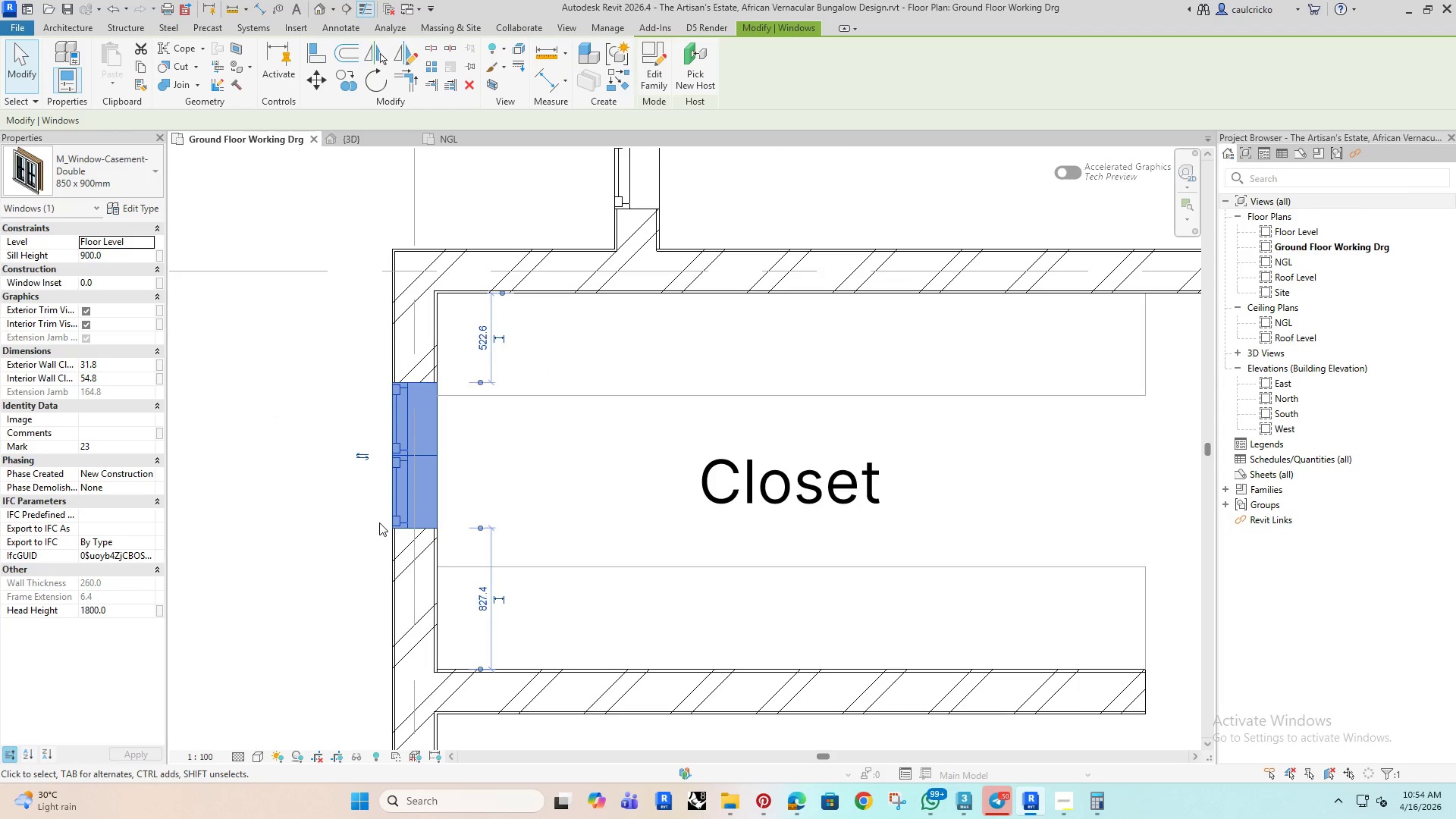 
key(ArrowDown)
 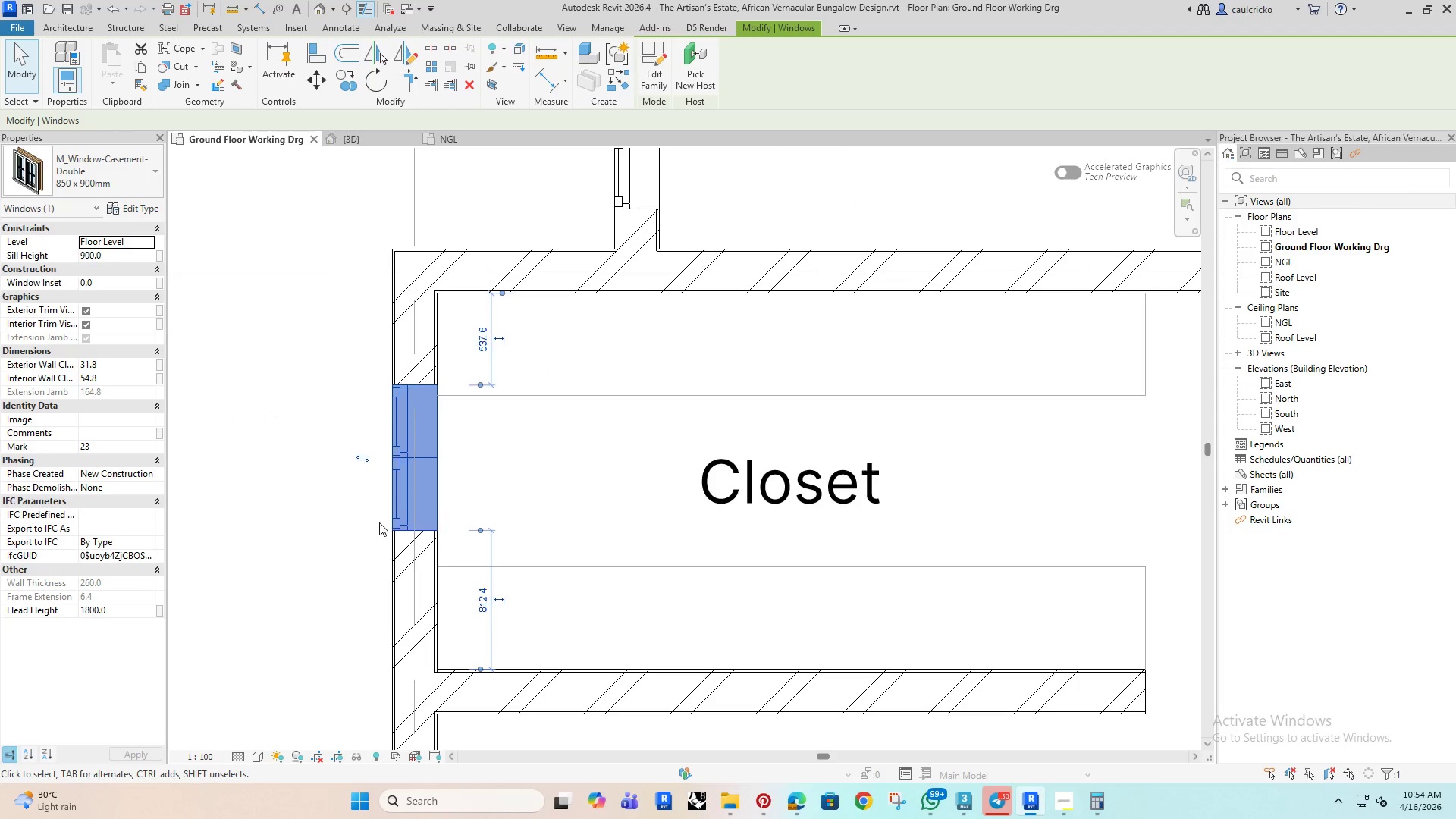 
key(ArrowDown)
 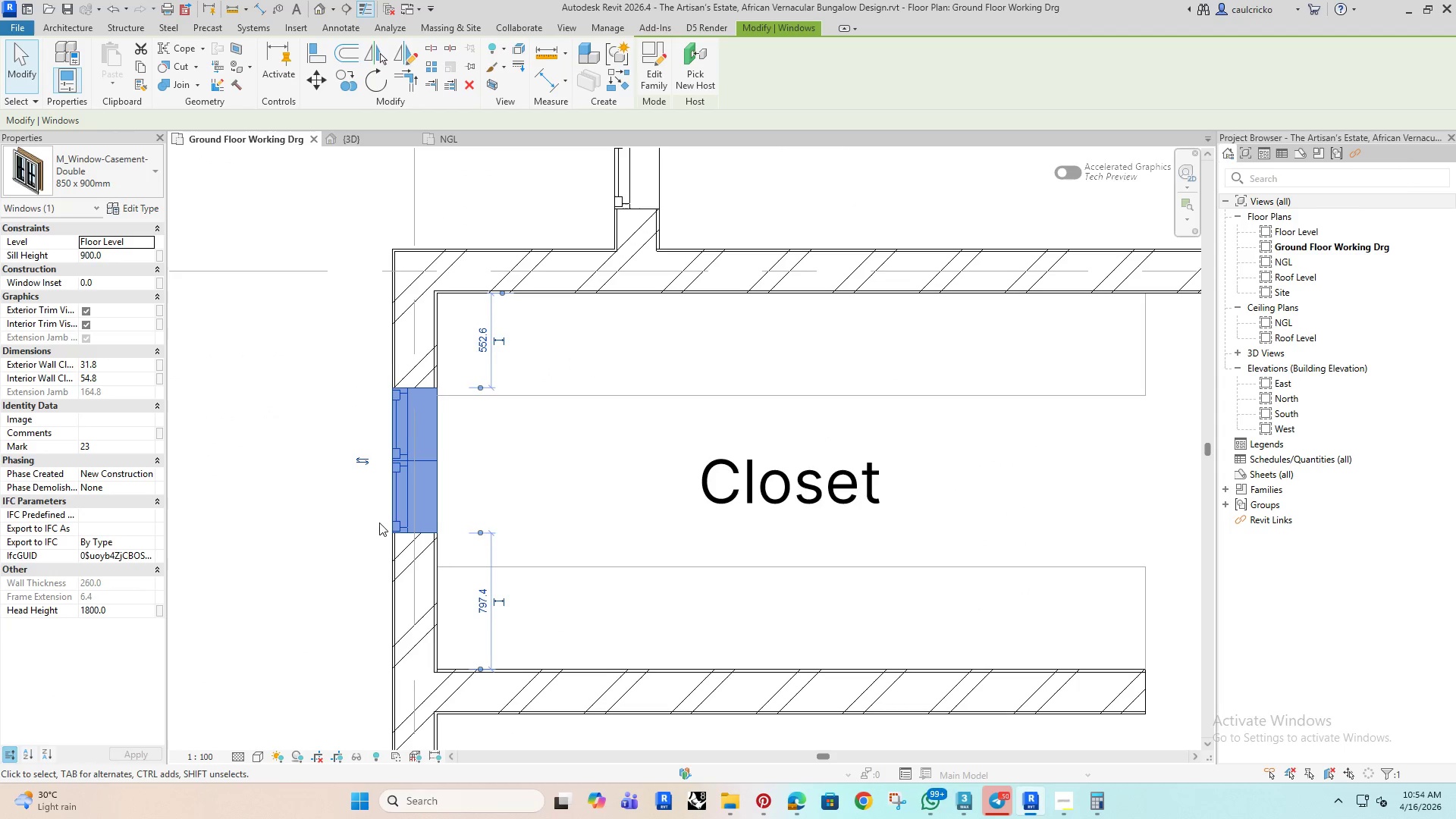 
key(ArrowDown)
 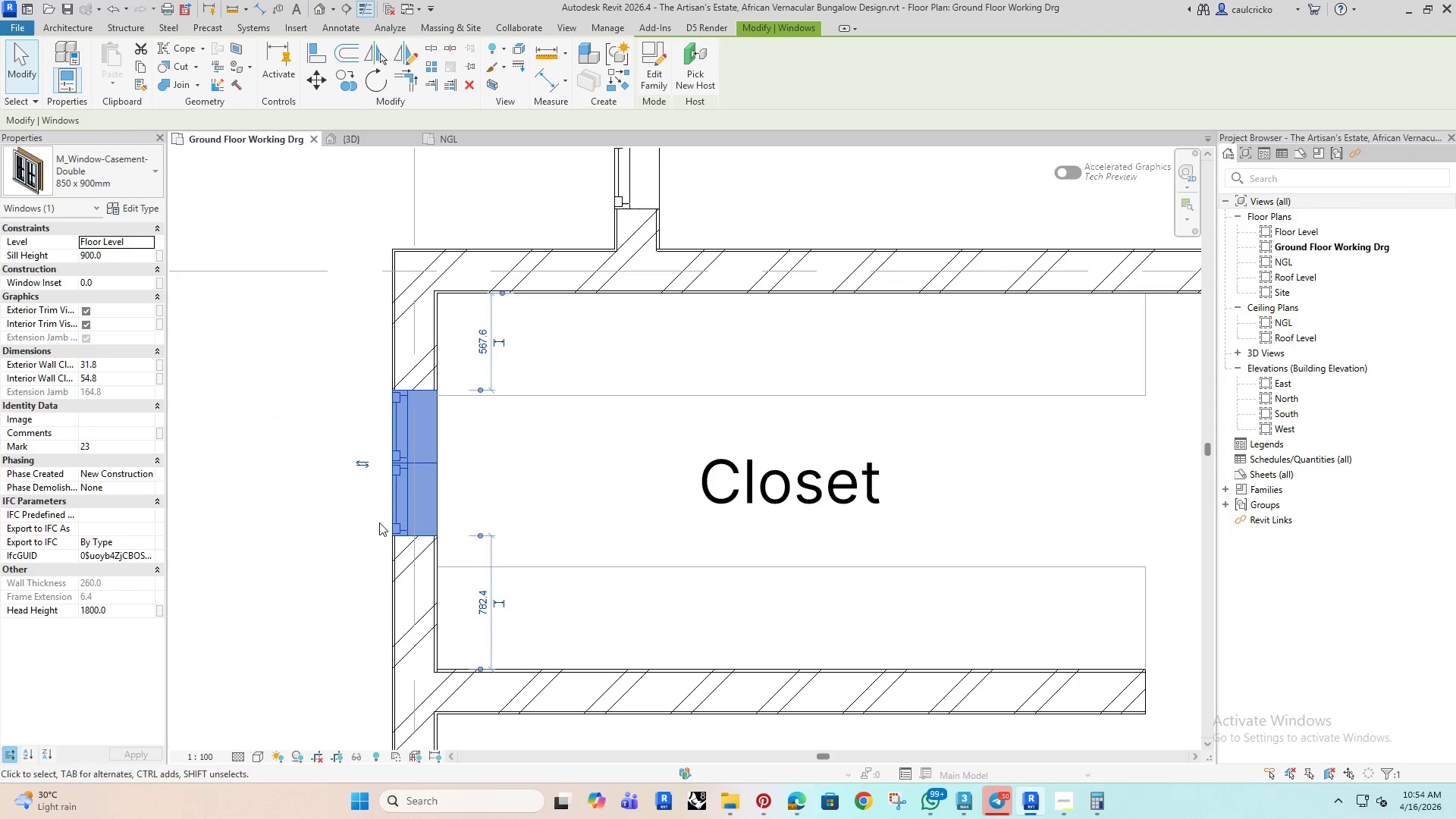 
key(ArrowDown)
 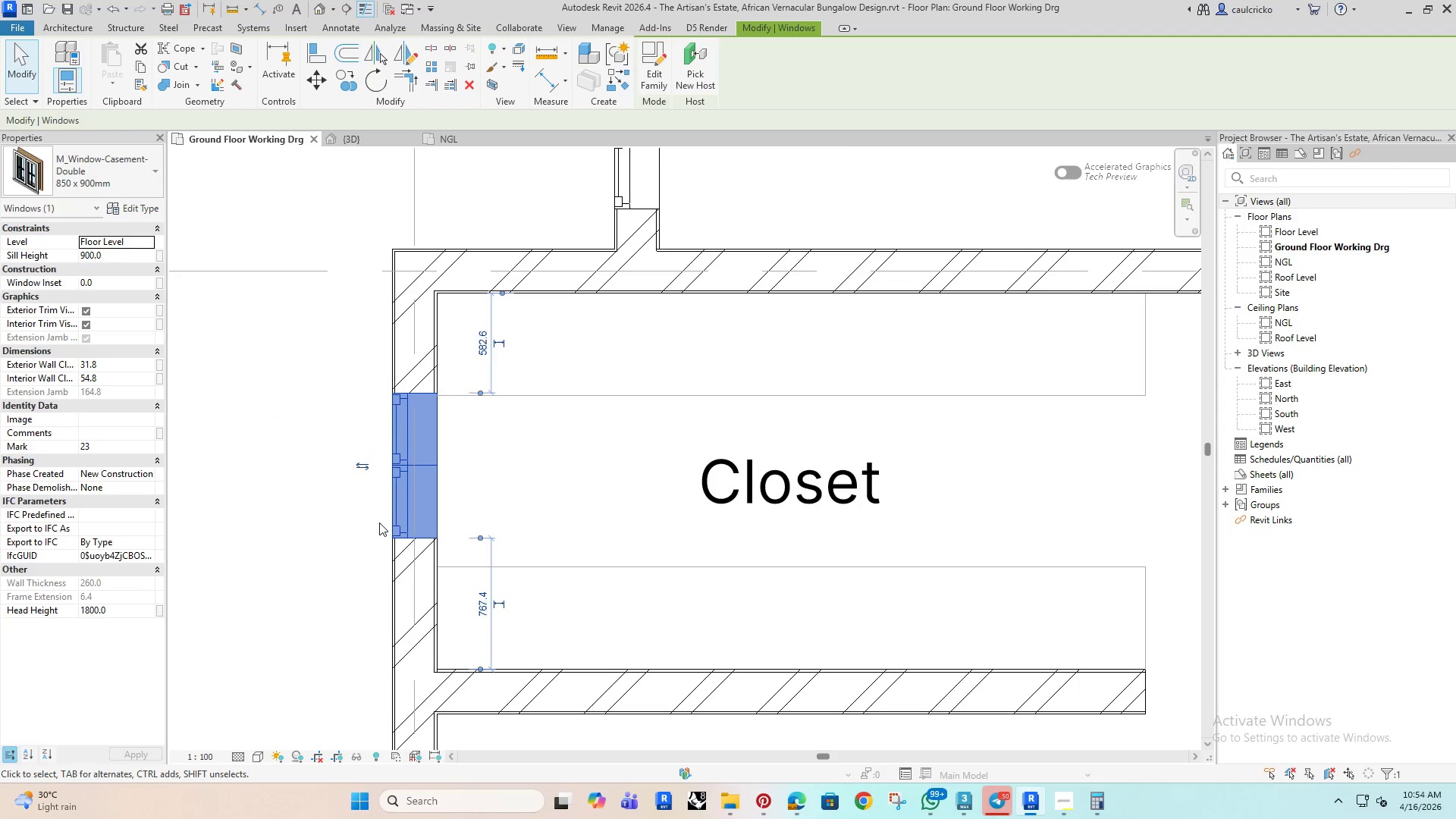 
key(ArrowDown)
 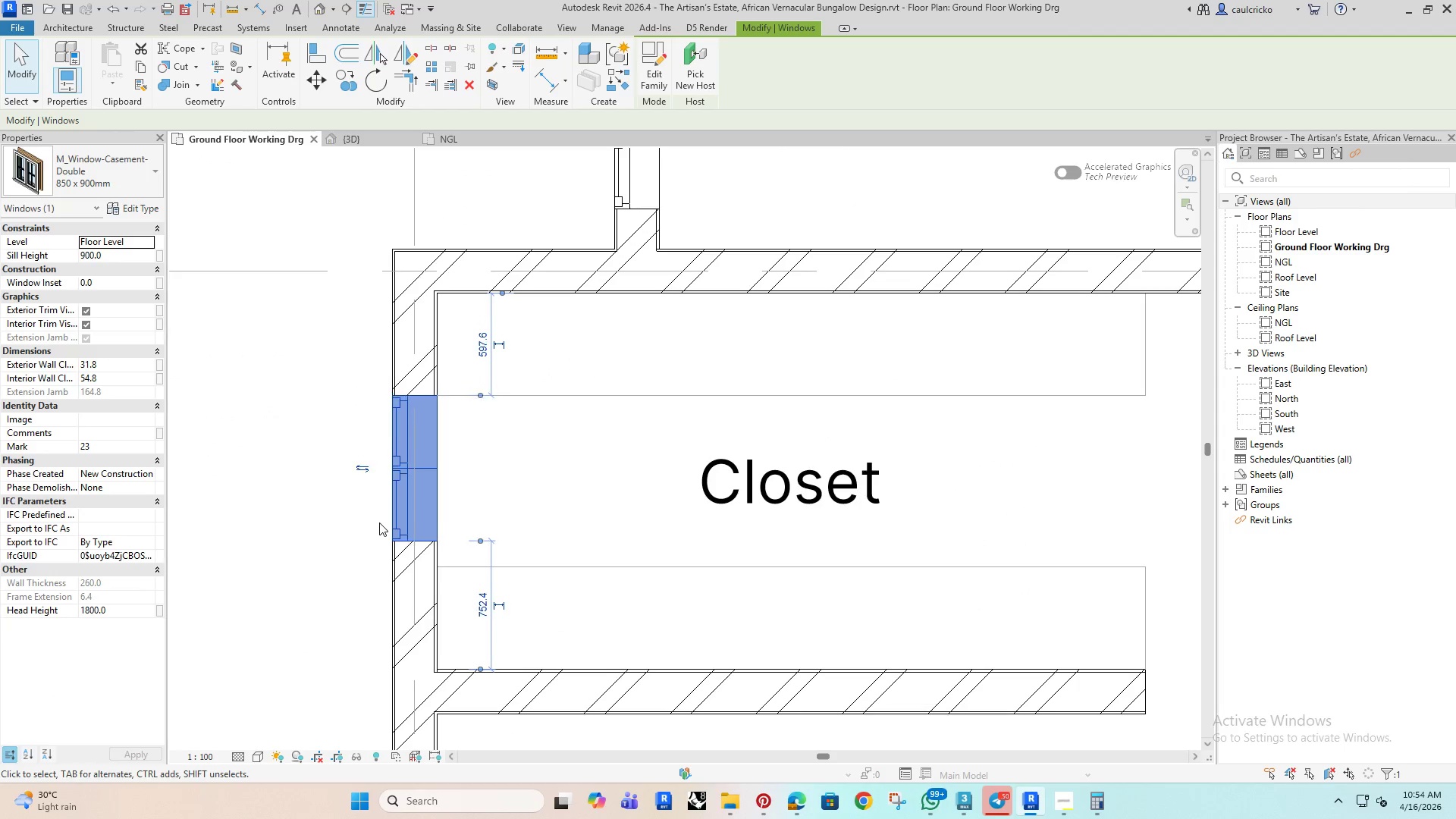 
key(ArrowDown)
 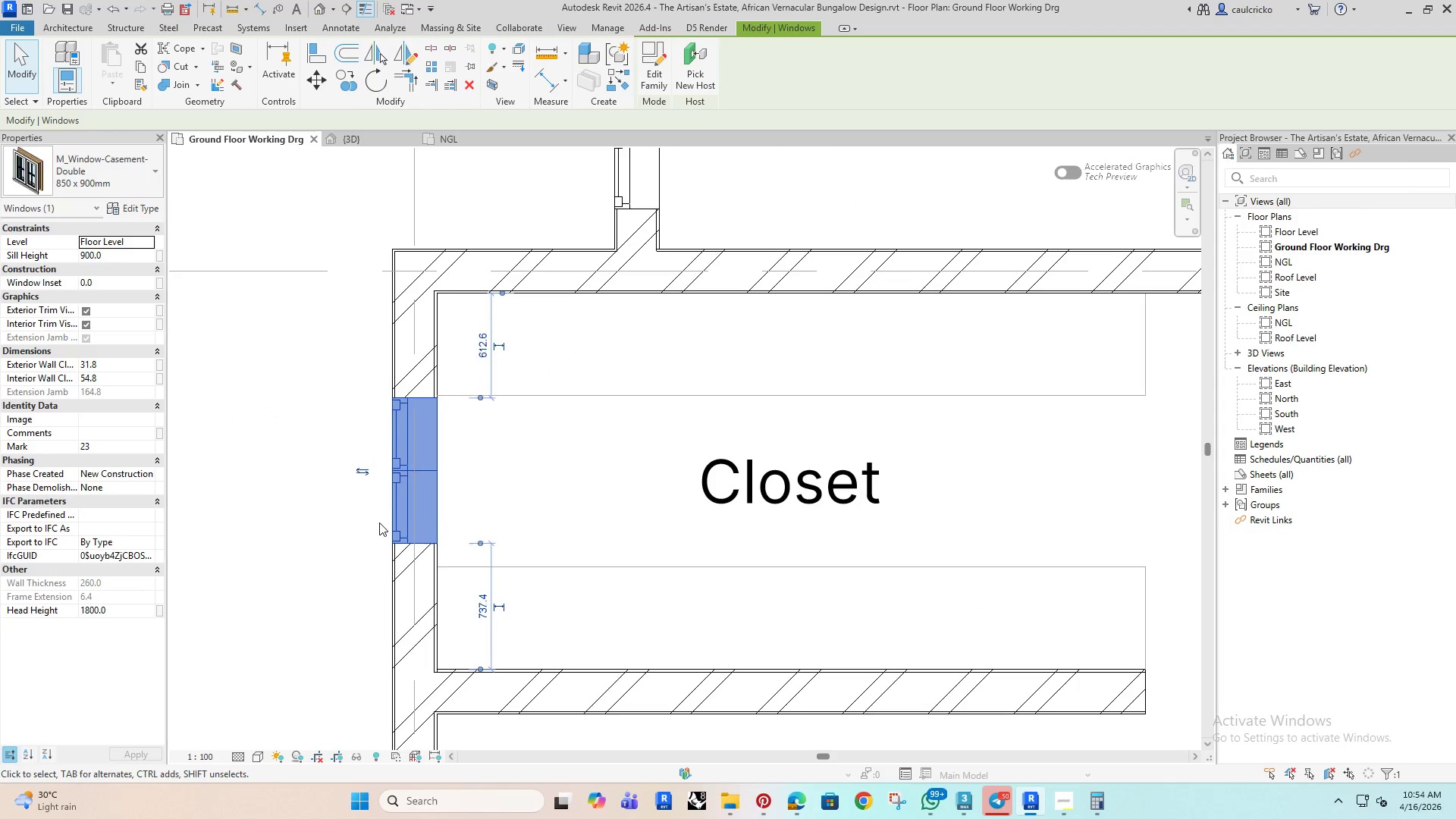 
key(ArrowDown)
 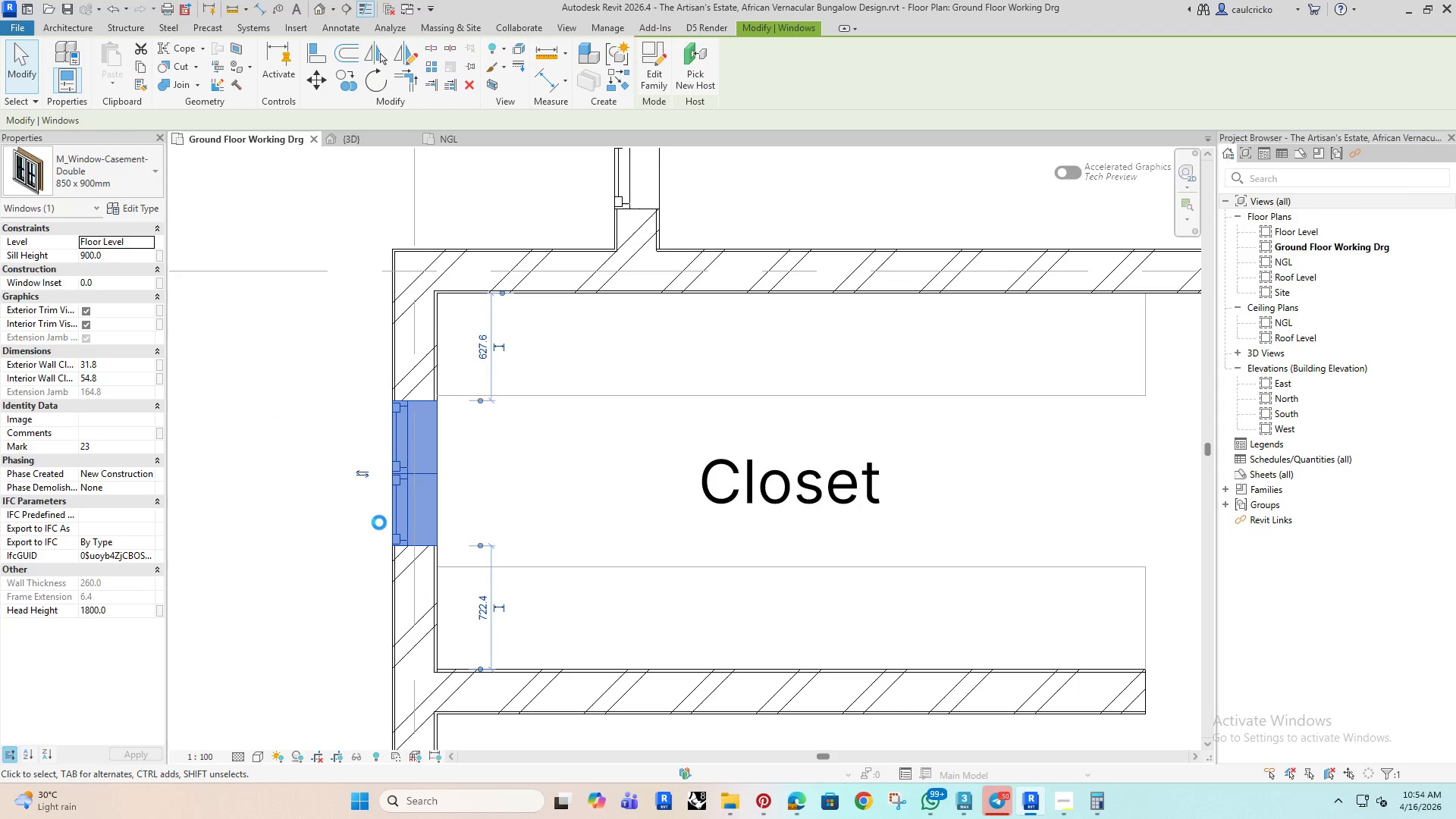 
key(ArrowDown)
 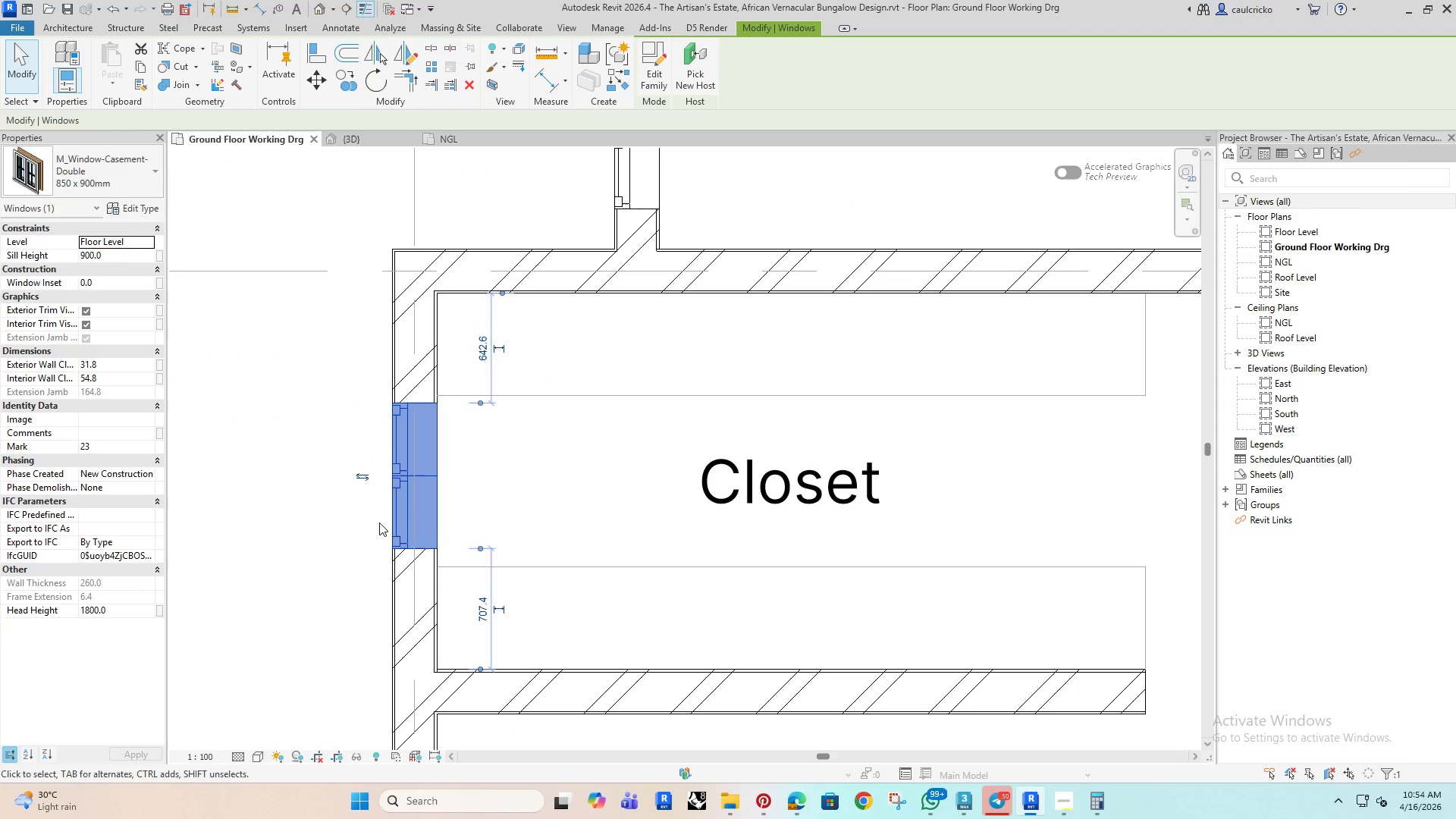 
key(ArrowDown)
 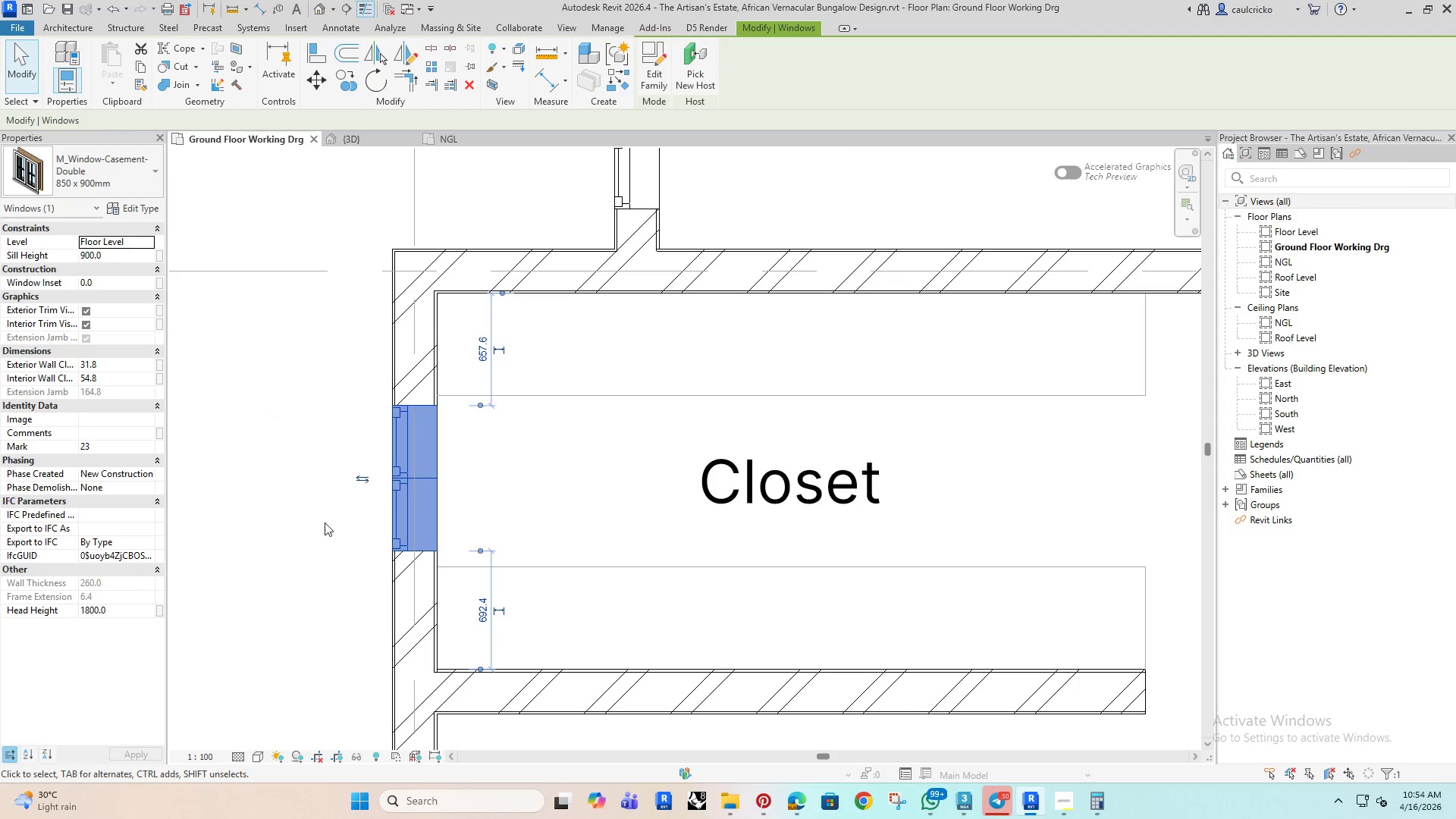 
left_click([315, 522])
 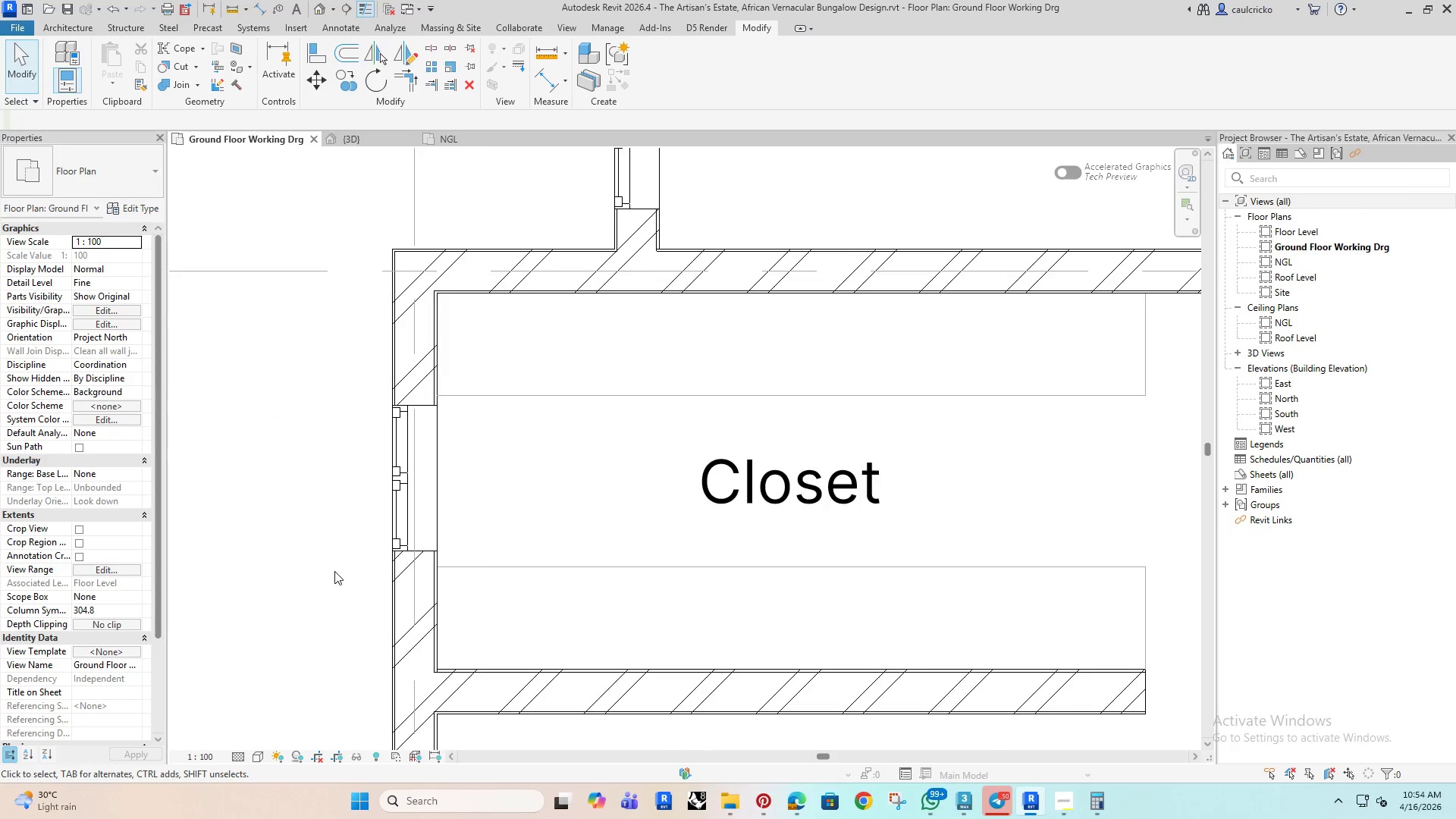 
scroll: coordinate [358, 555], scroll_direction: down, amount: 13.0
 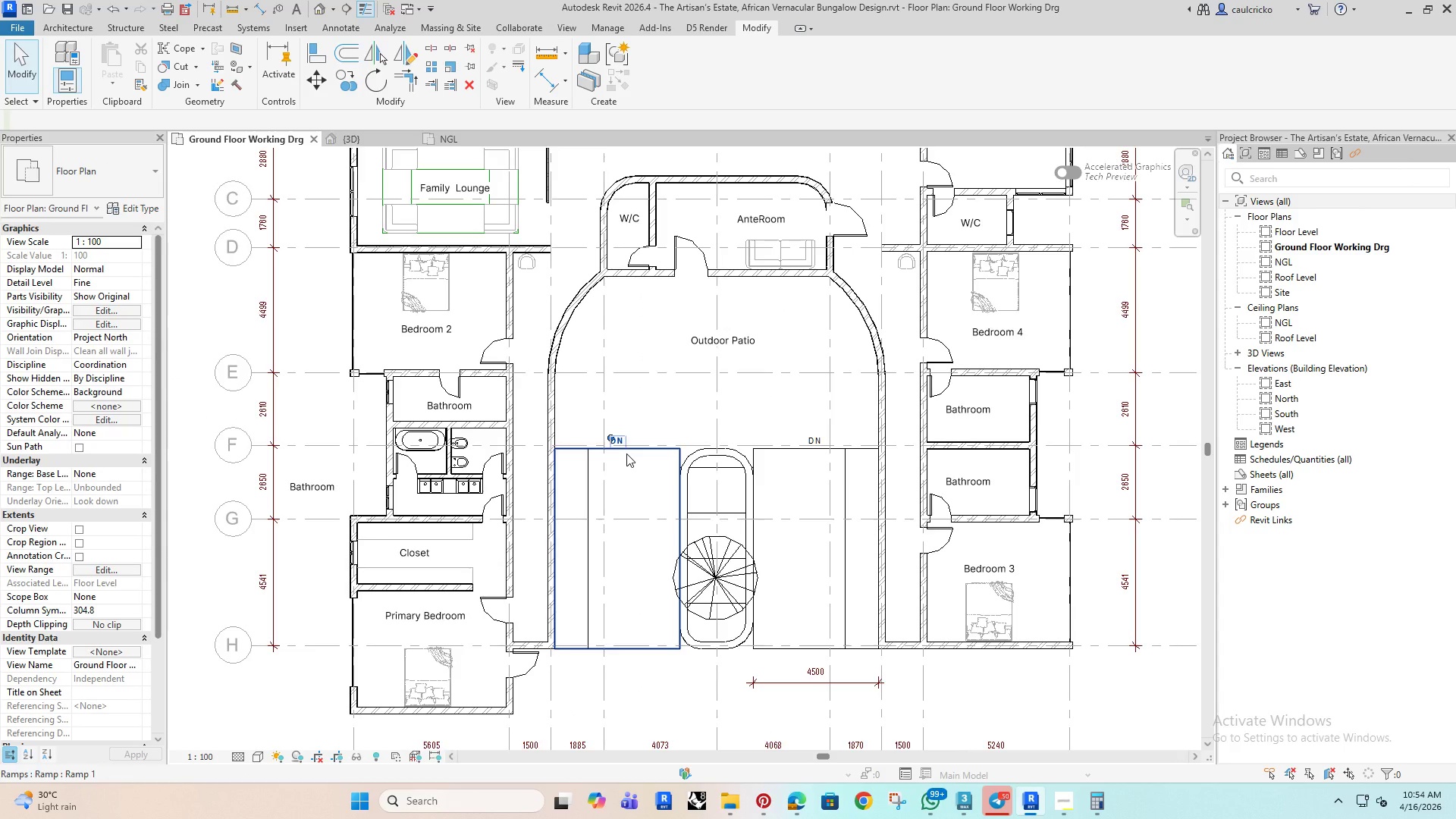 
scroll: coordinate [479, 455], scroll_direction: up, amount: 5.0
 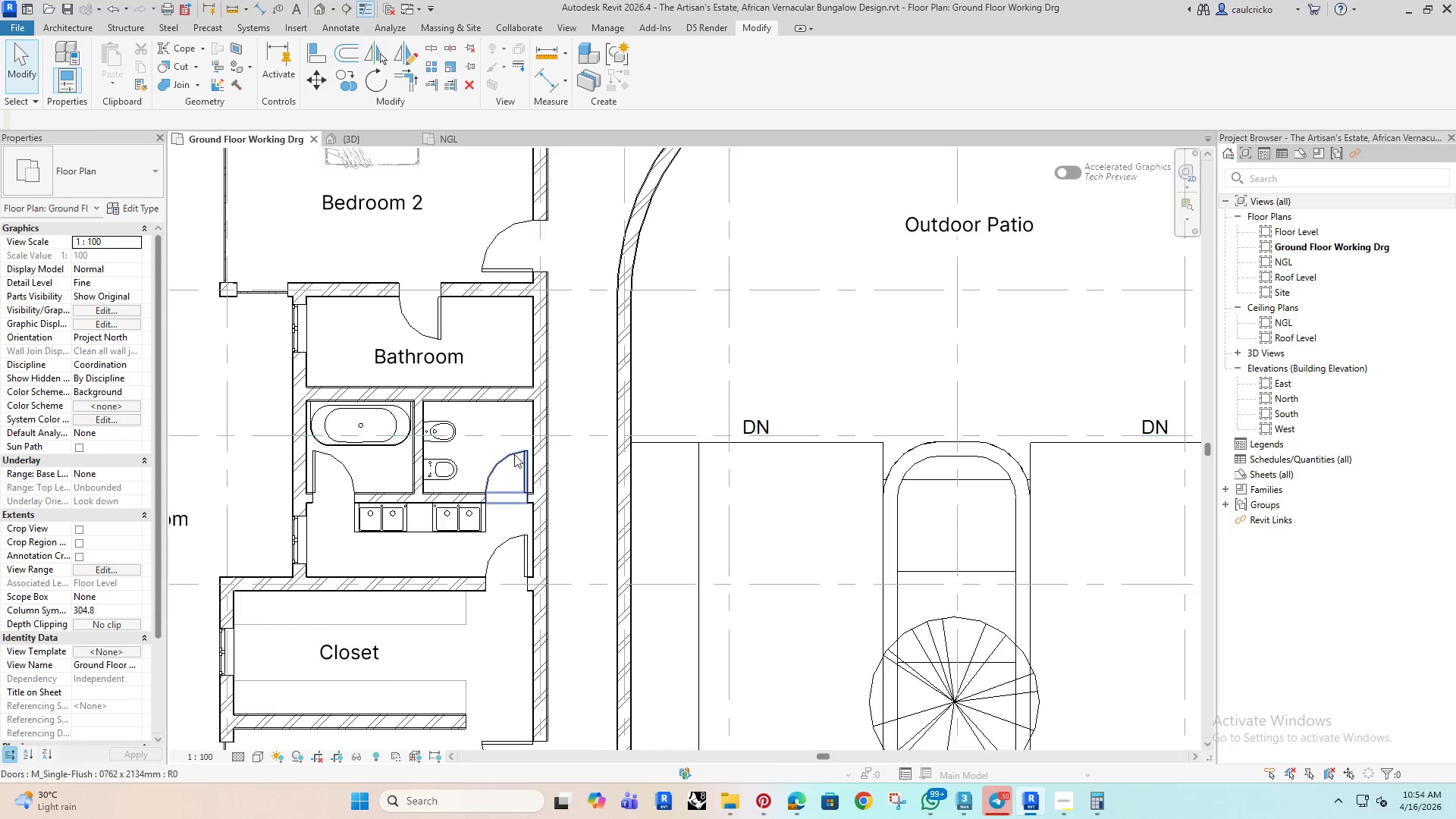 
left_click([515, 456])
 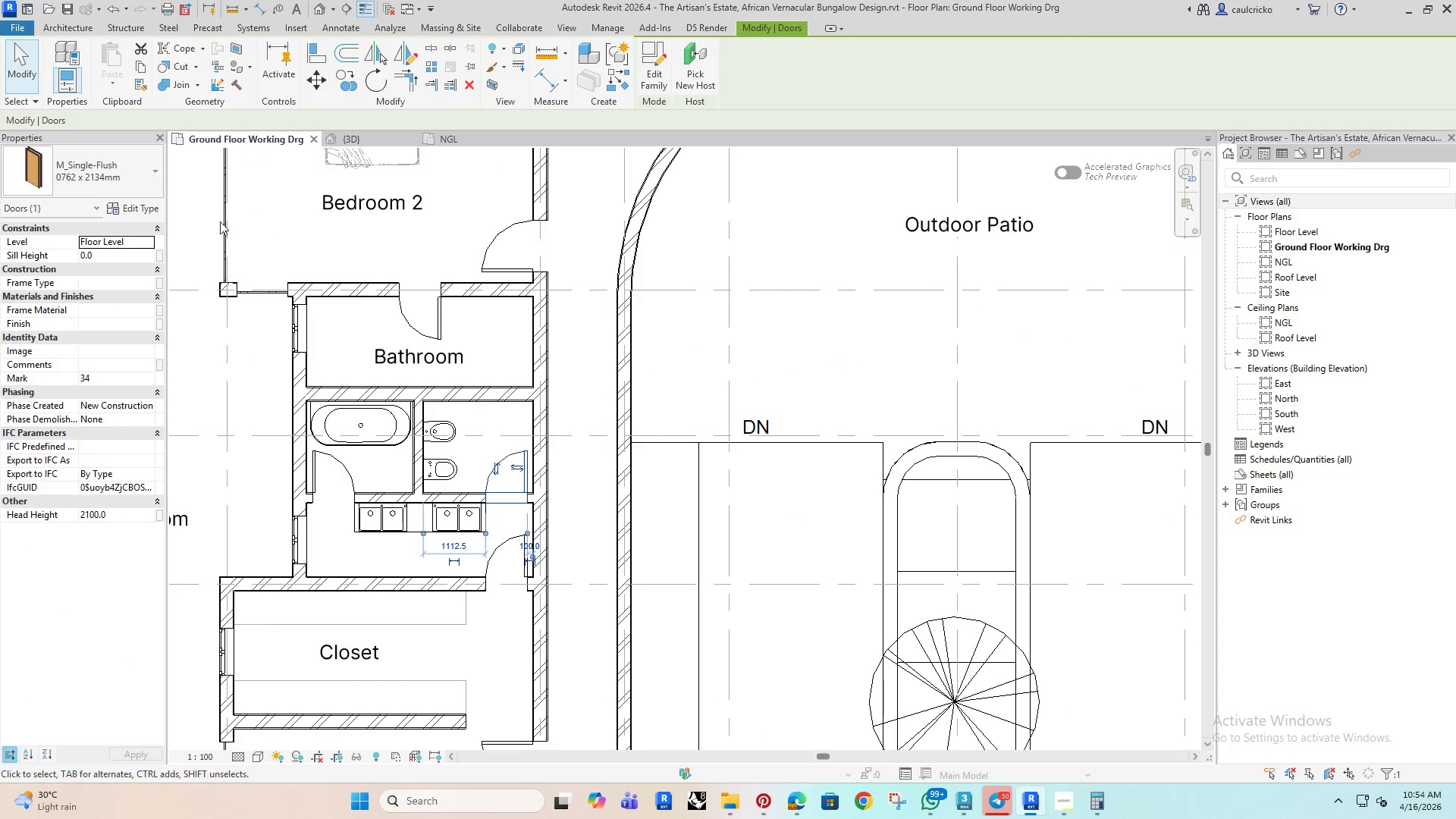 
left_click([137, 209])
 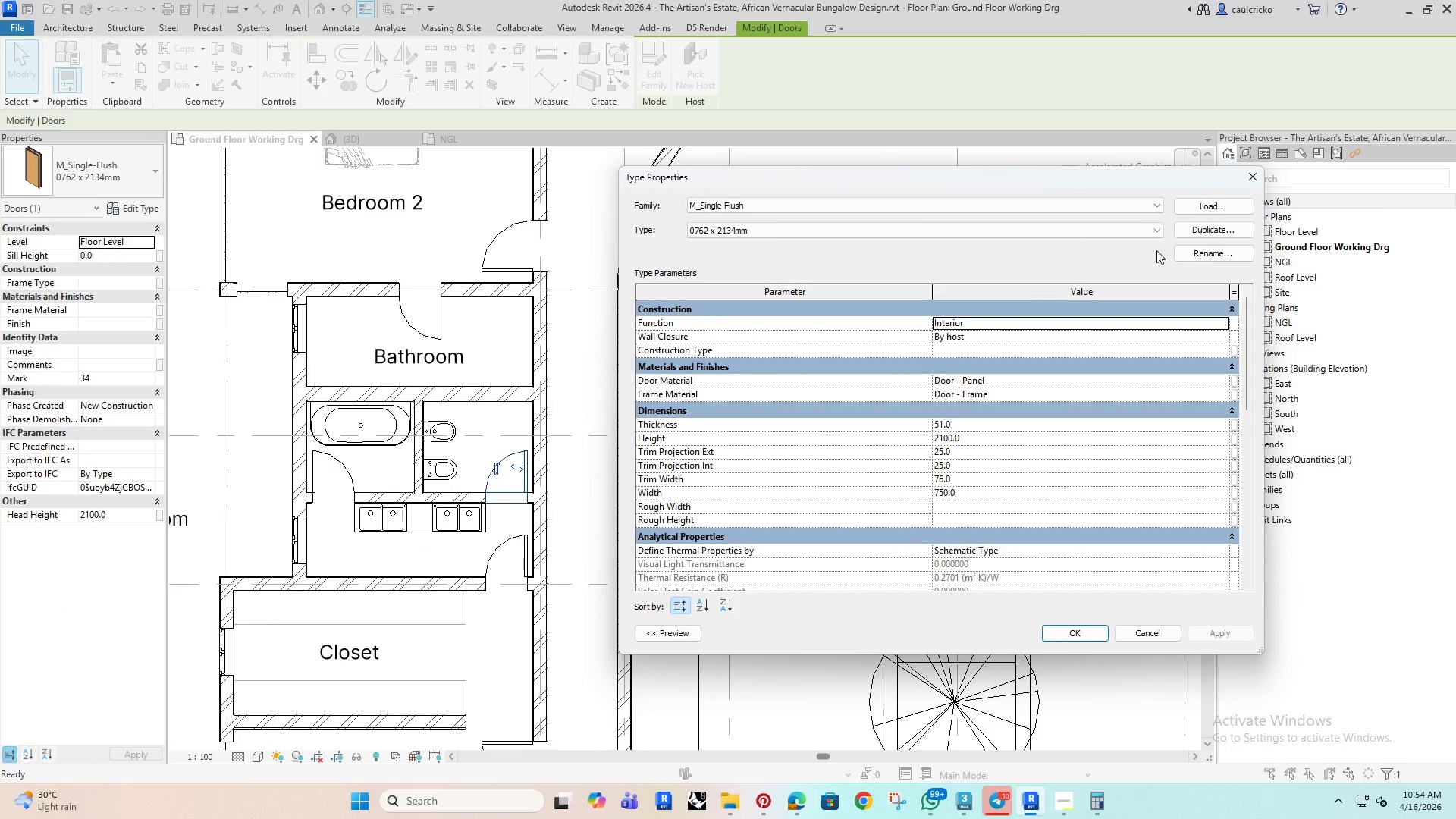 
left_click([1206, 254])
 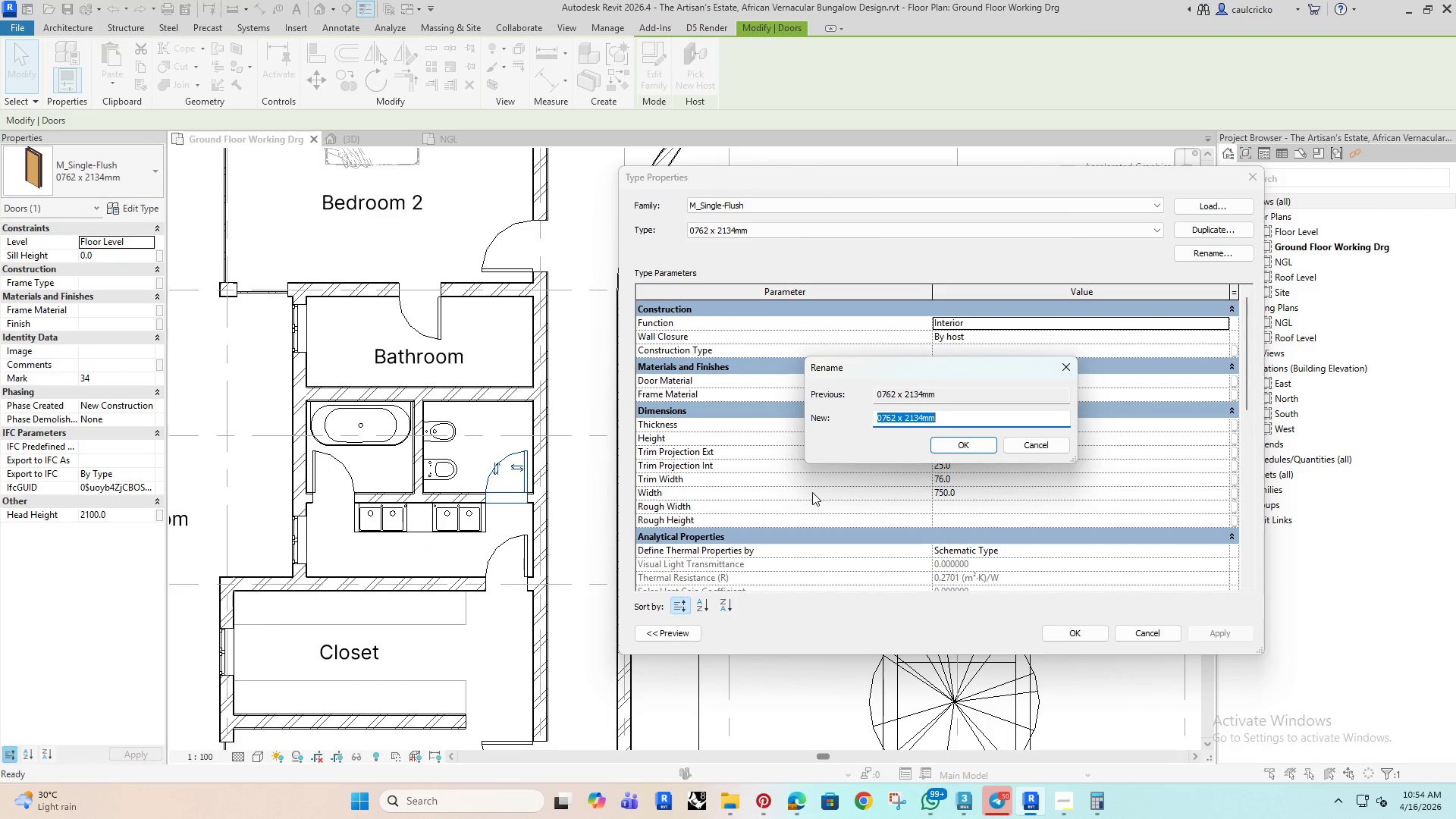 
type(750 x 2100)
 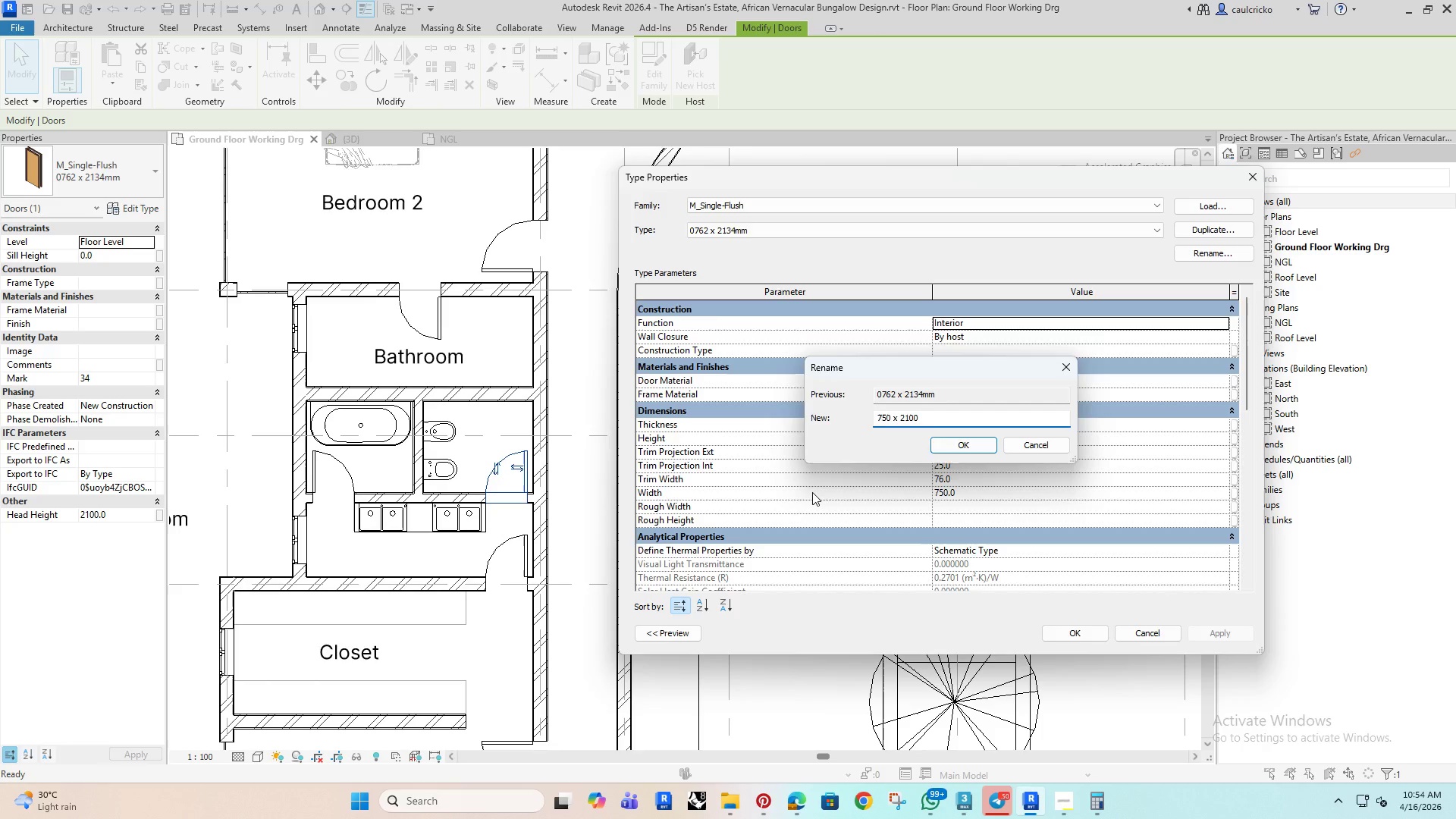 
key(Enter)
 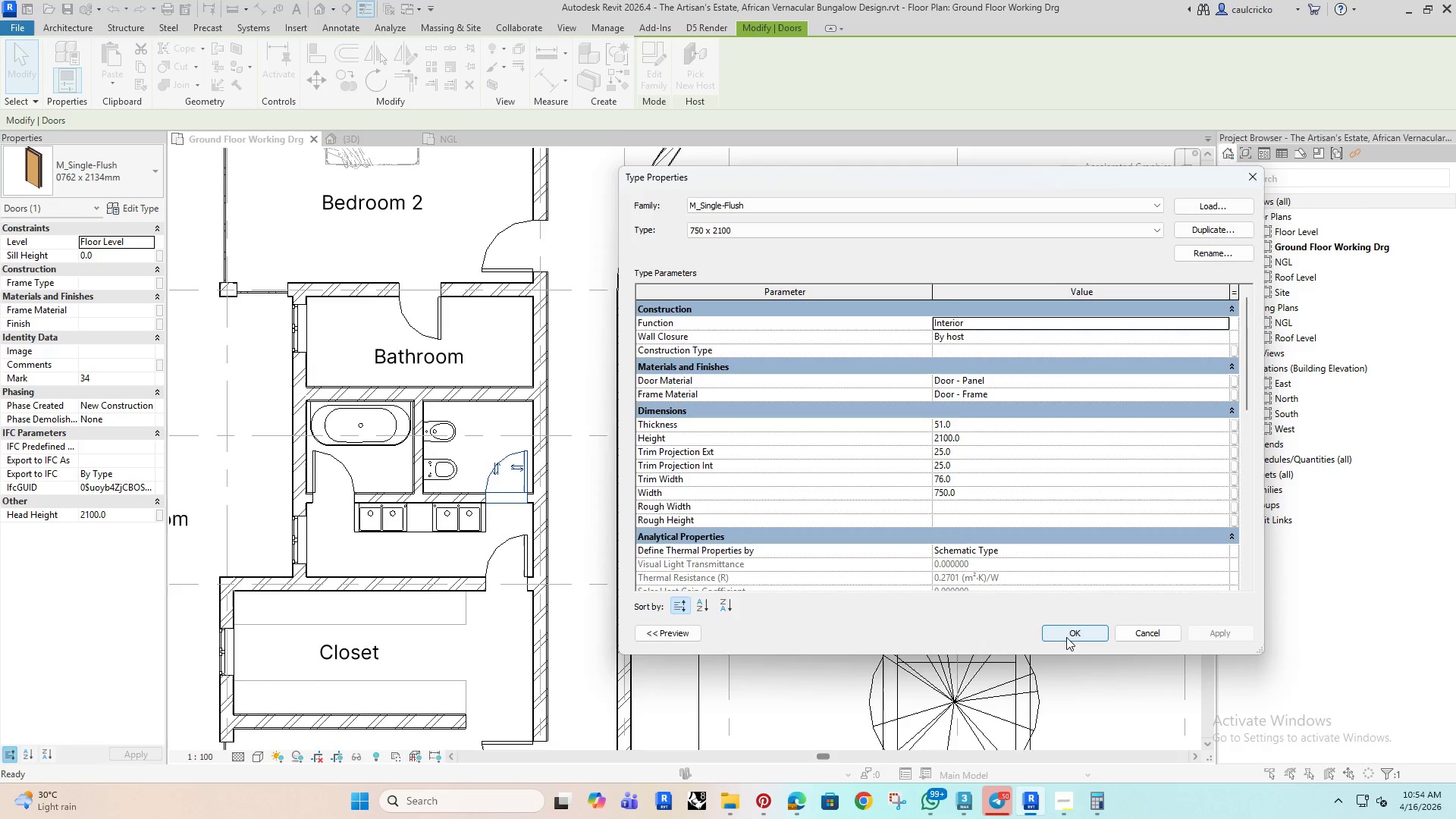 
scroll: coordinate [840, 546], scroll_direction: down, amount: 4.0
 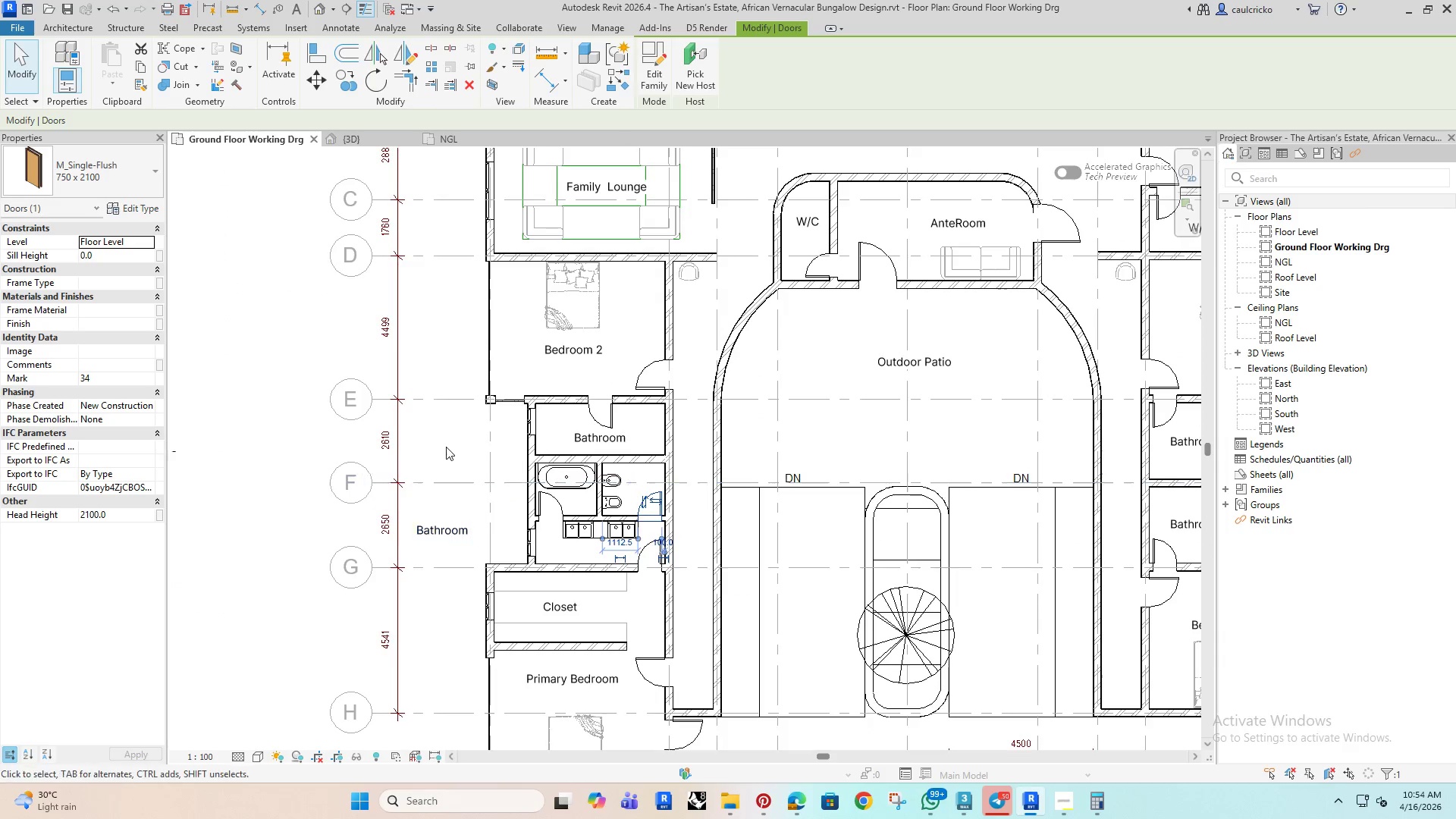 
left_click([450, 444])
 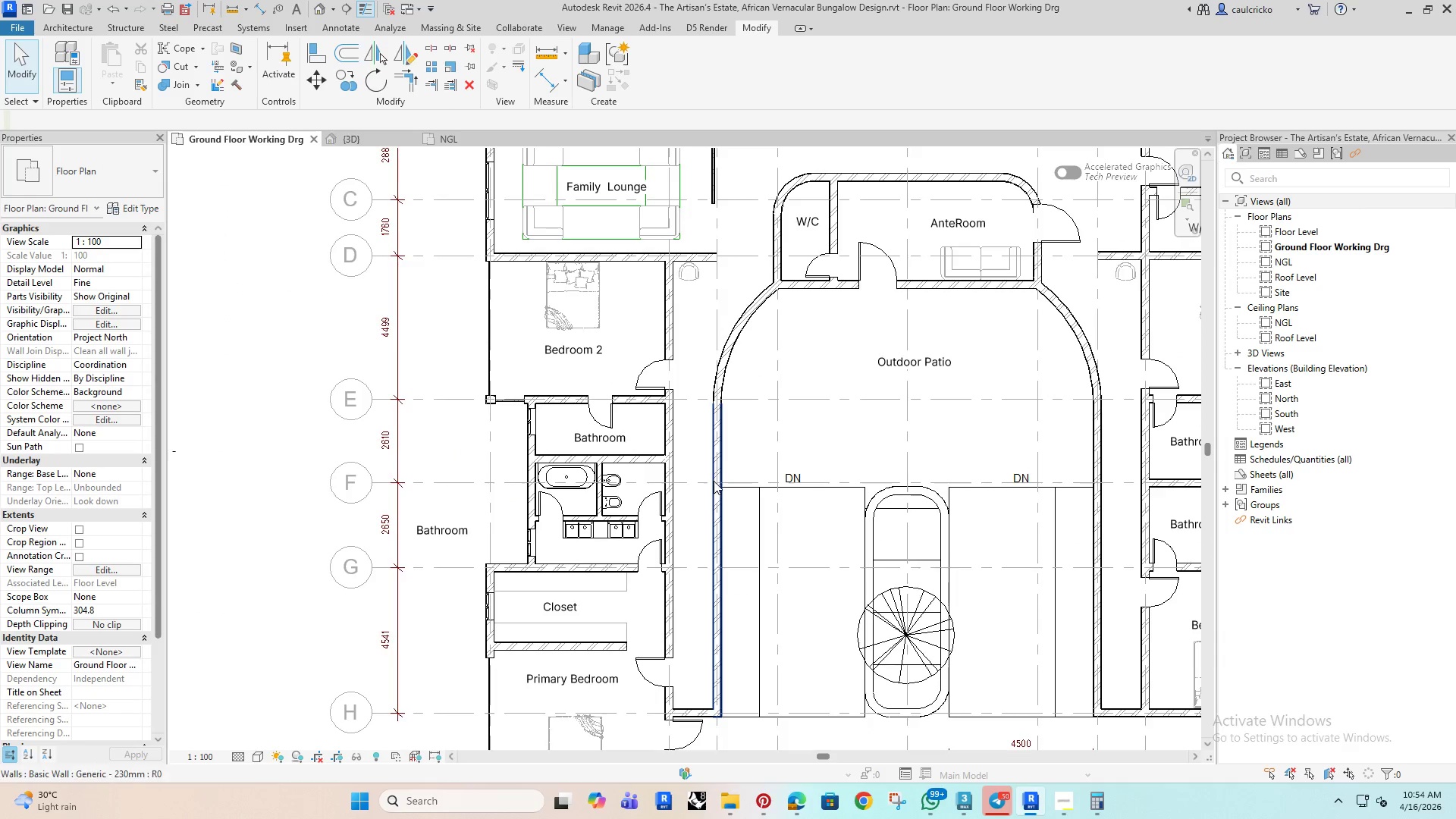 
scroll: coordinate [714, 483], scroll_direction: down, amount: 2.0
 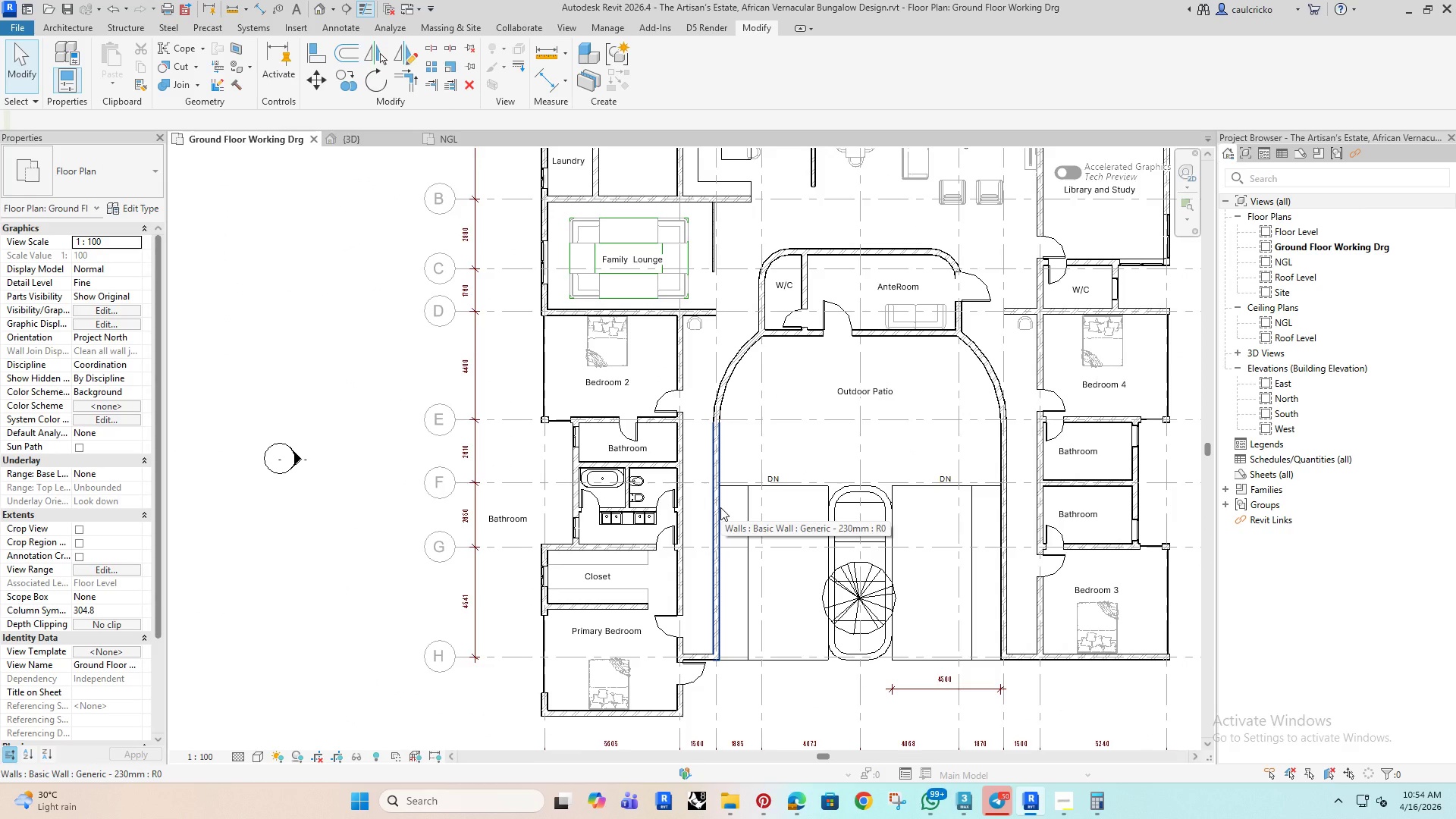 
wait(7.67)
 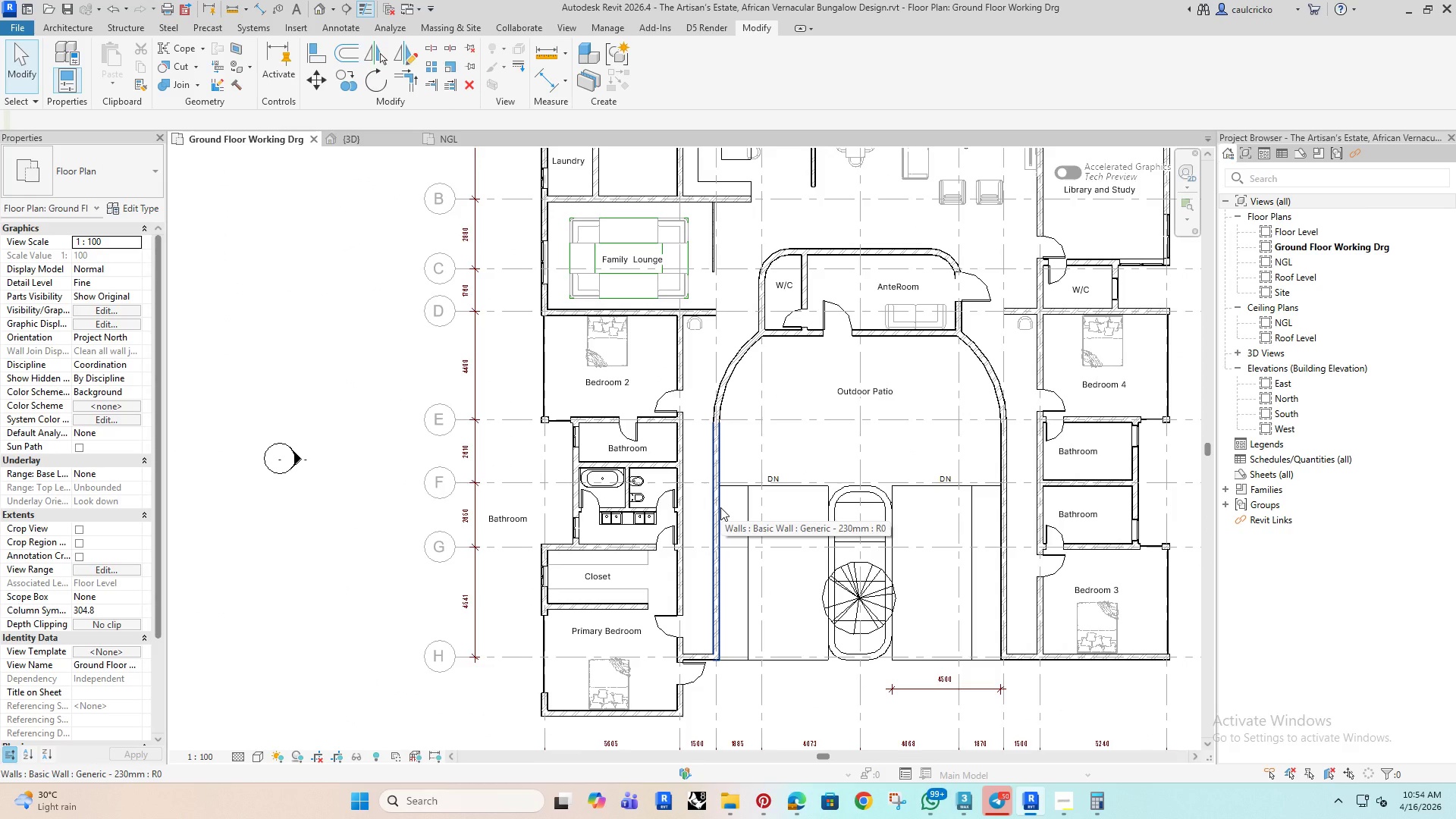 
scroll: coordinate [627, 441], scroll_direction: up, amount: 5.0
 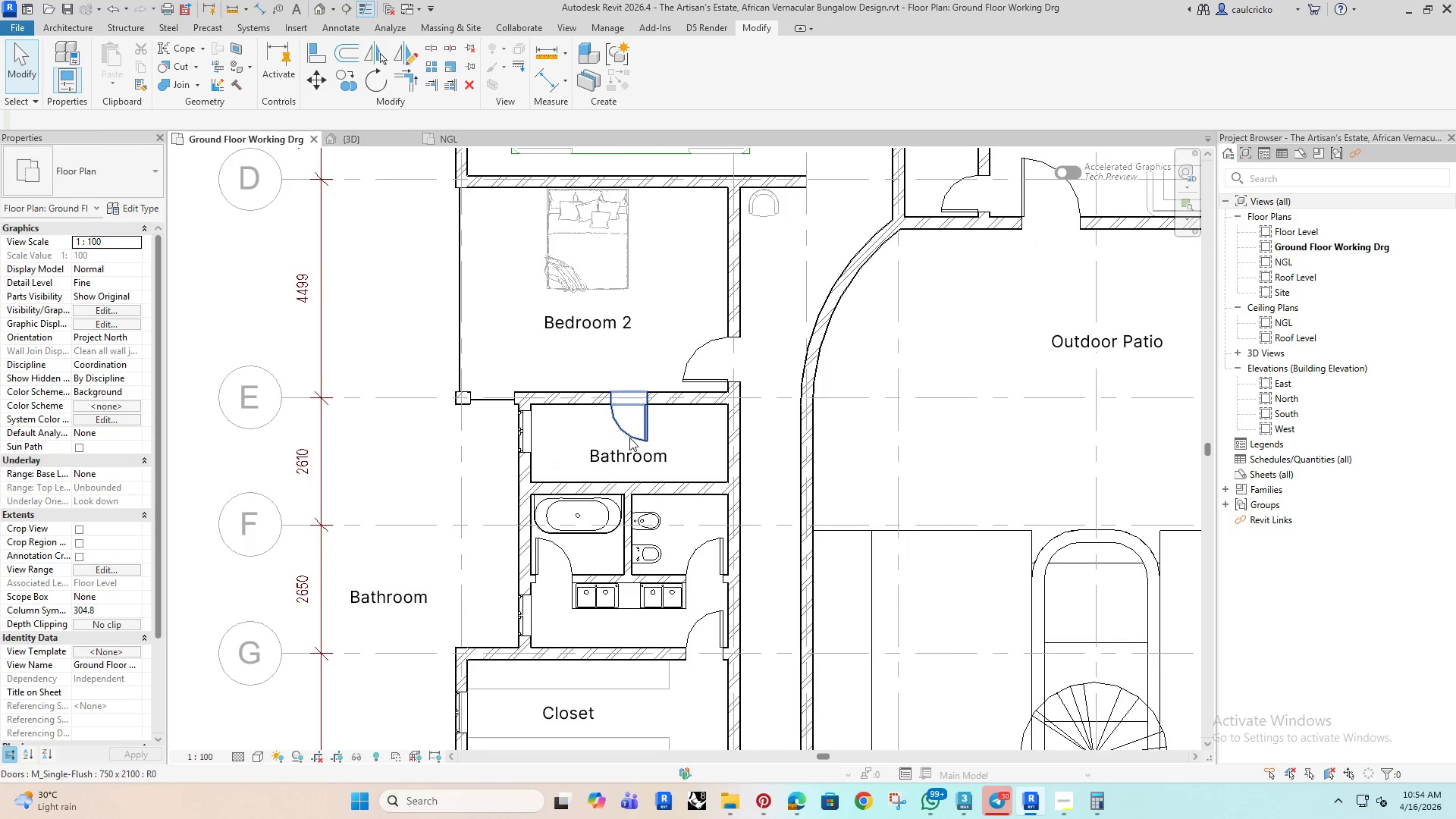 
left_click([629, 438])
 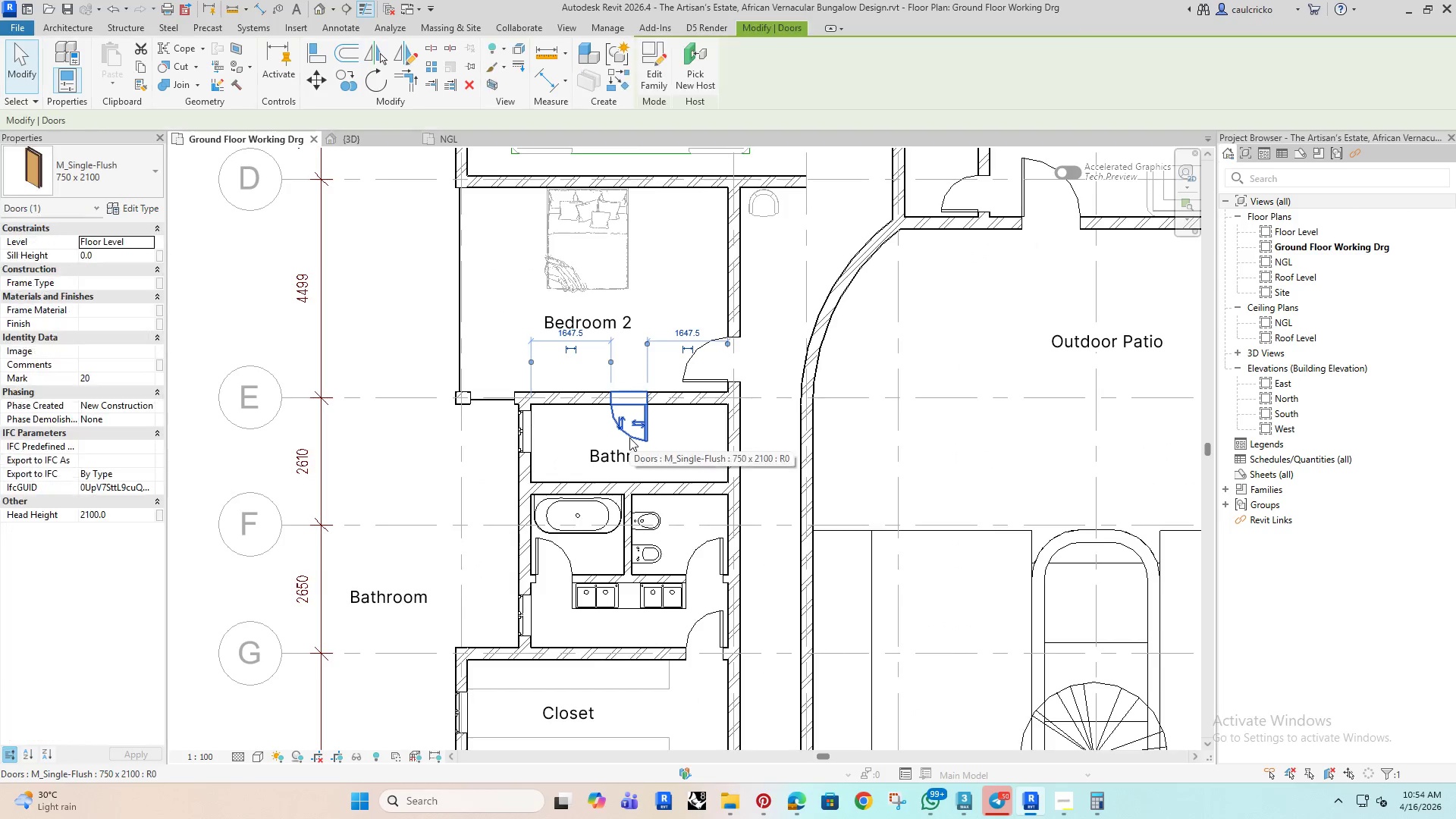 
hold_key(key=ArrowRight, duration=0.91)
 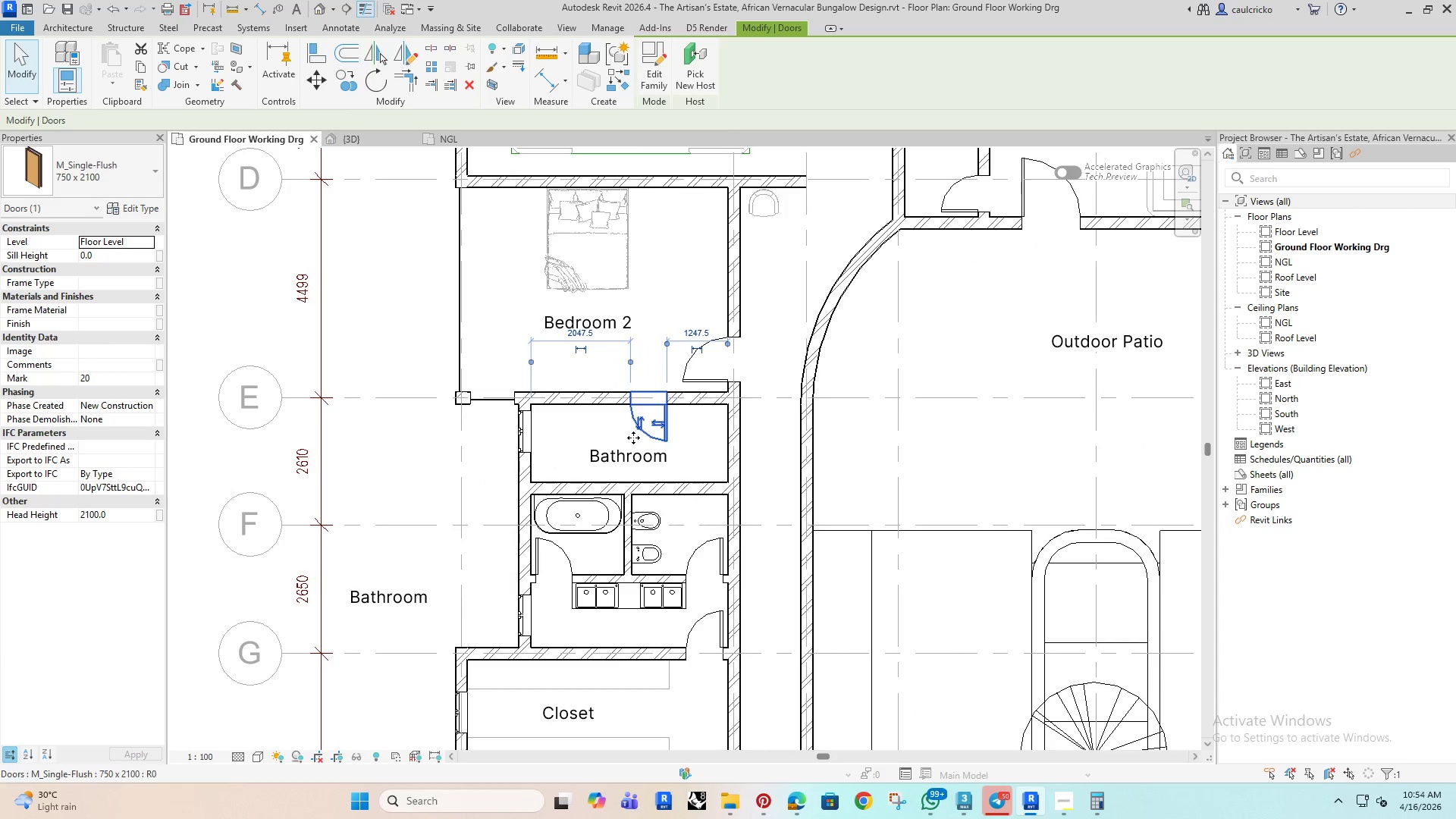 
key(ArrowRight)
 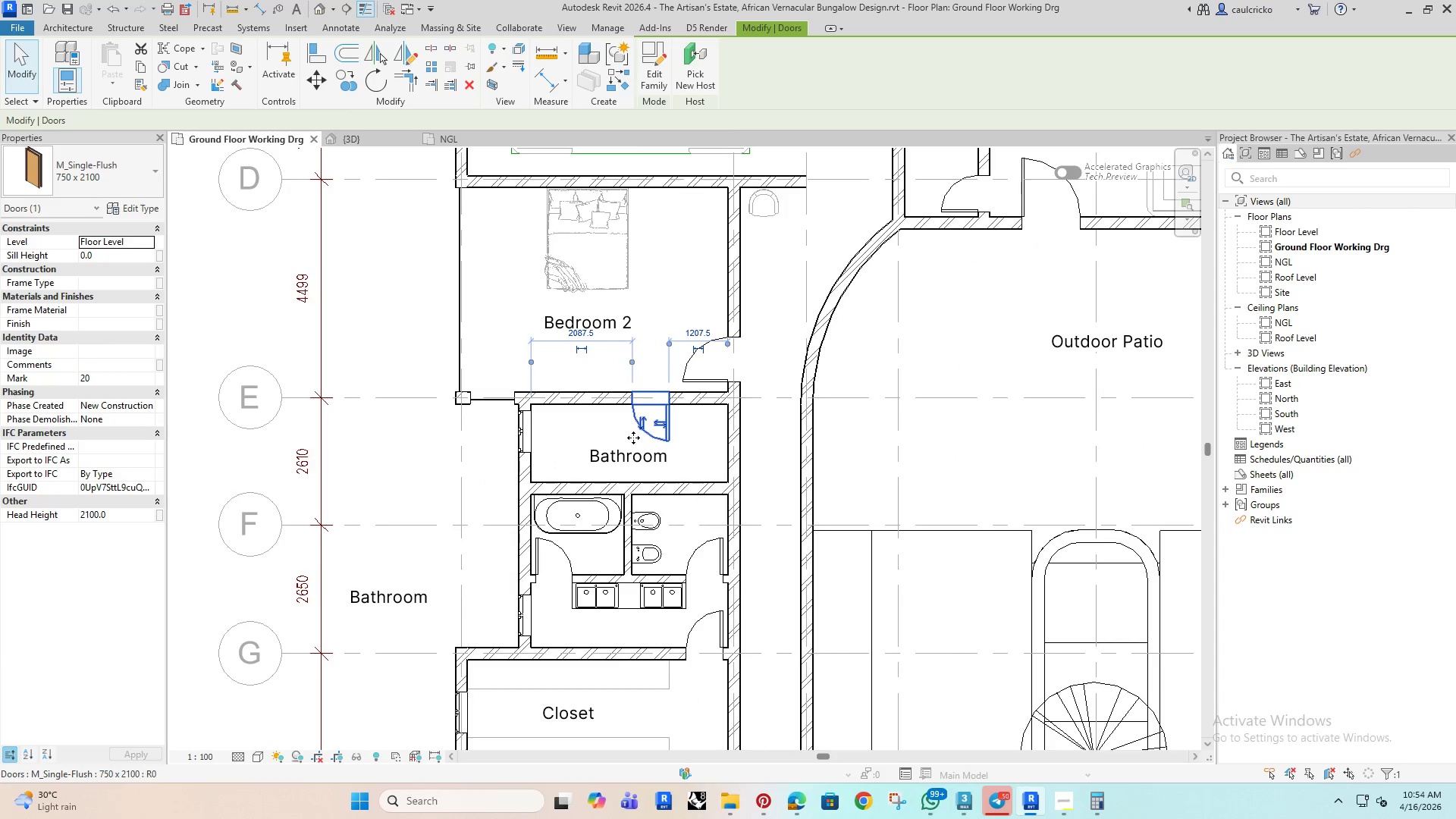 
key(ArrowRight)
 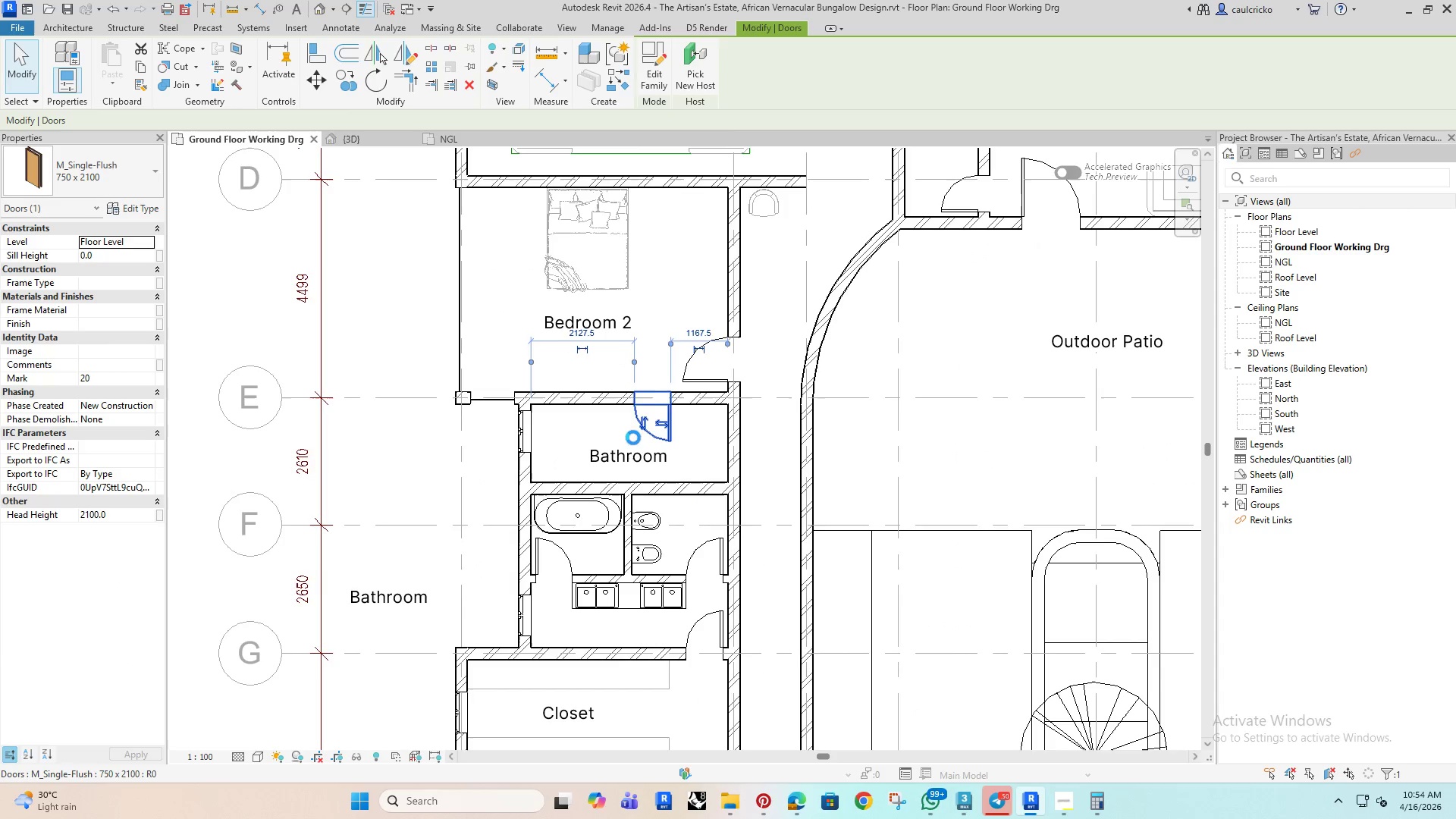 
key(ArrowRight)
 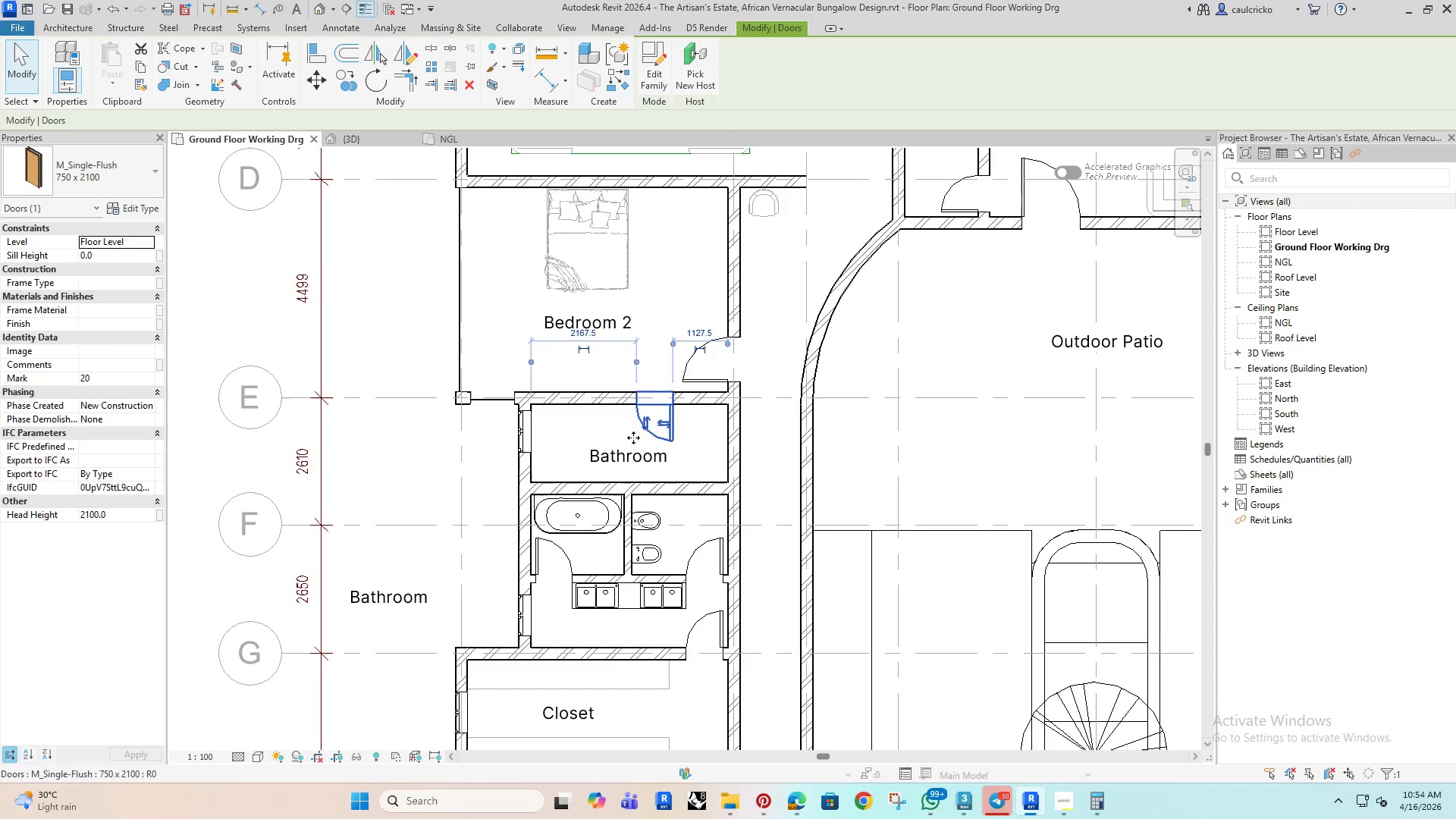 
key(ArrowRight)
 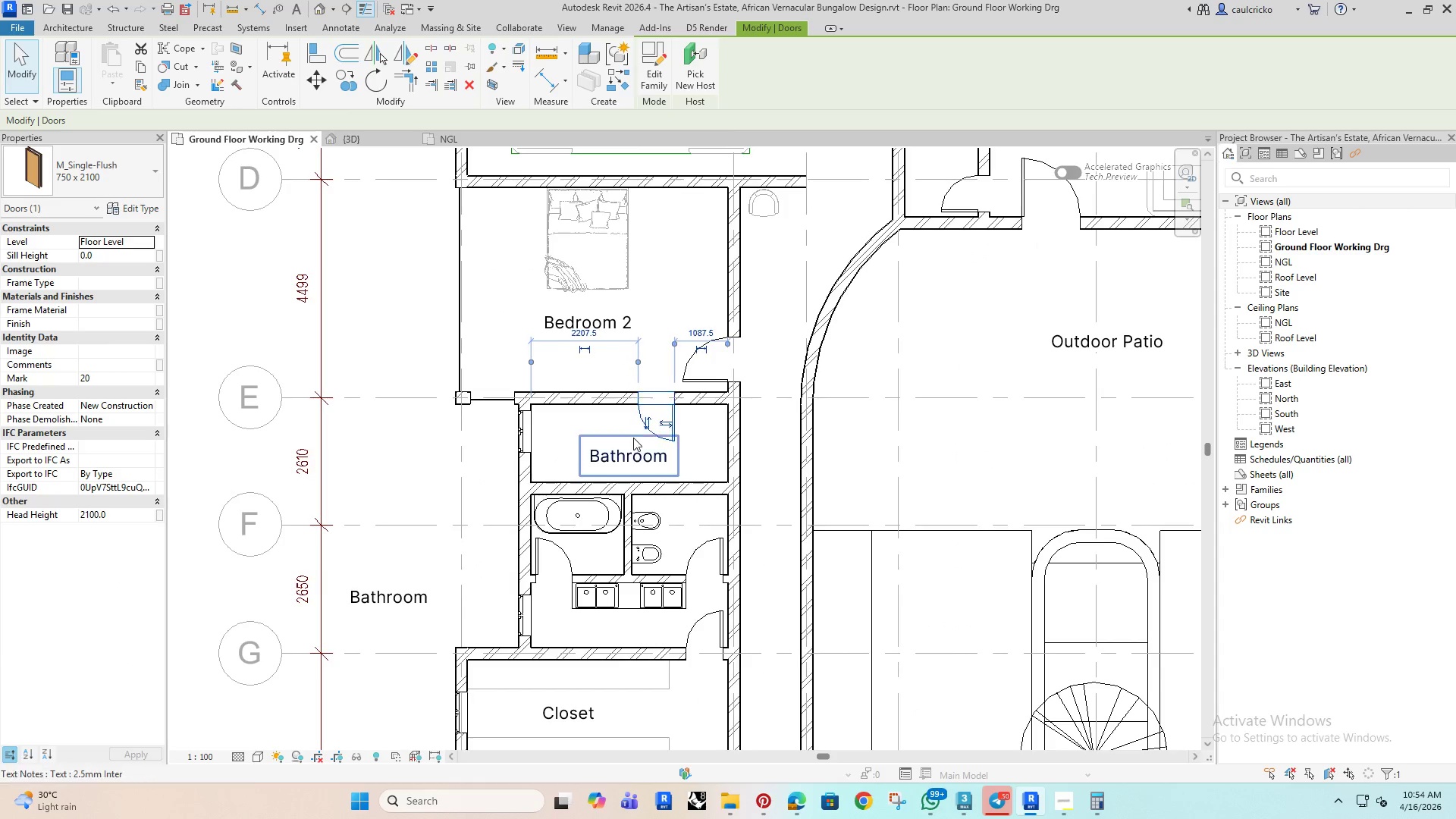 
key(ArrowRight)
 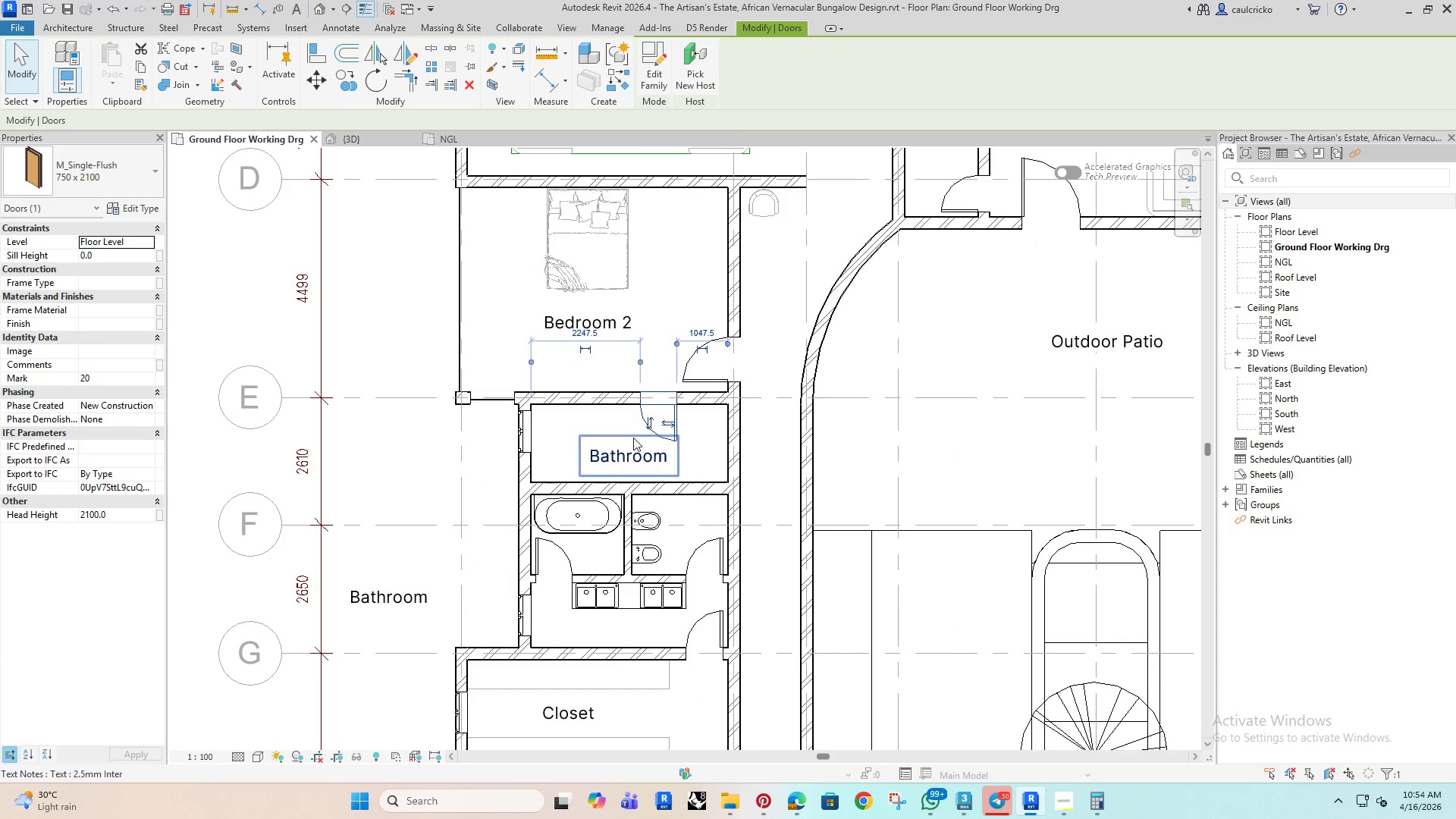 
key(ArrowRight)
 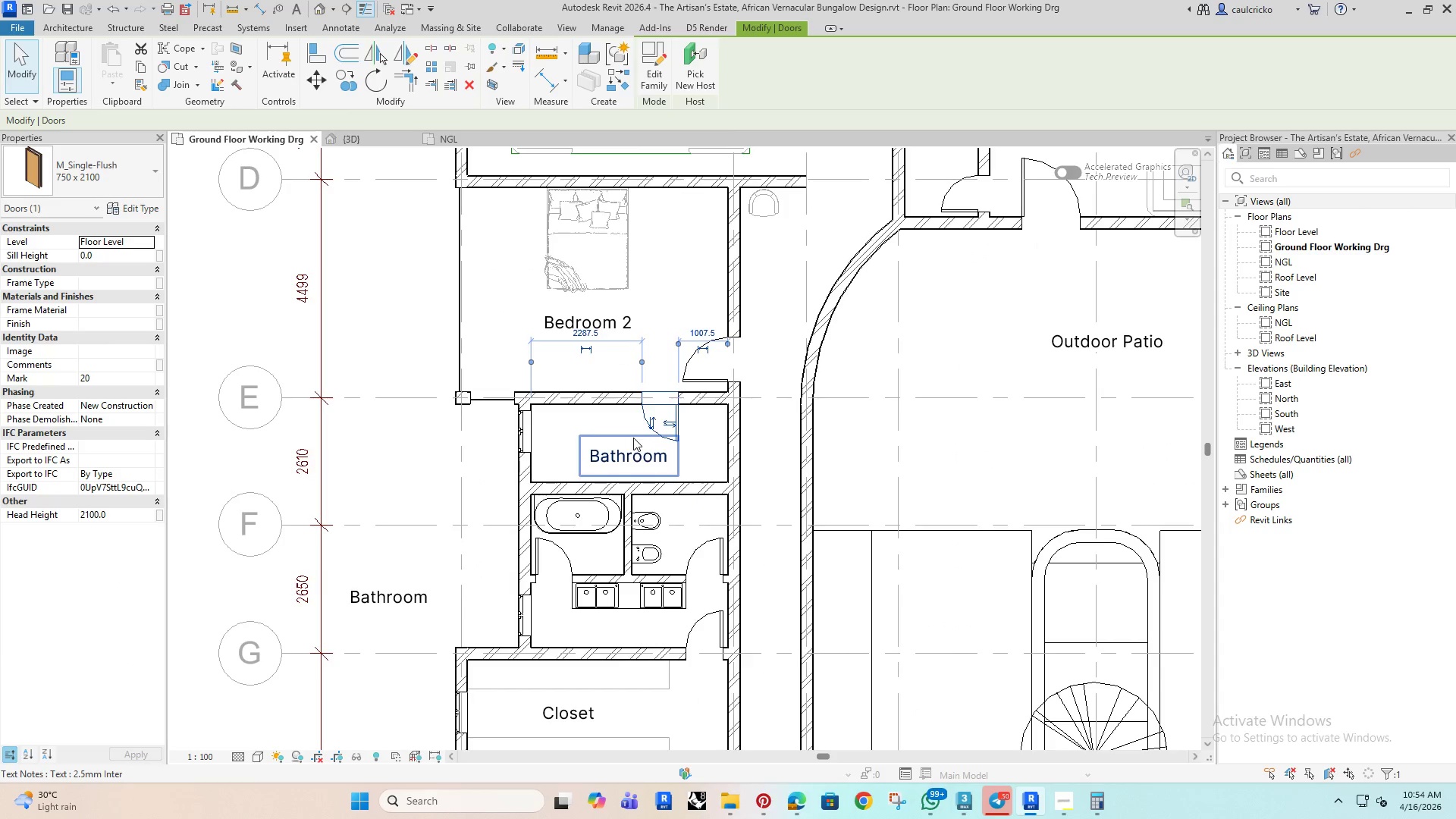 
hold_key(key=ArrowRight, duration=0.97)
 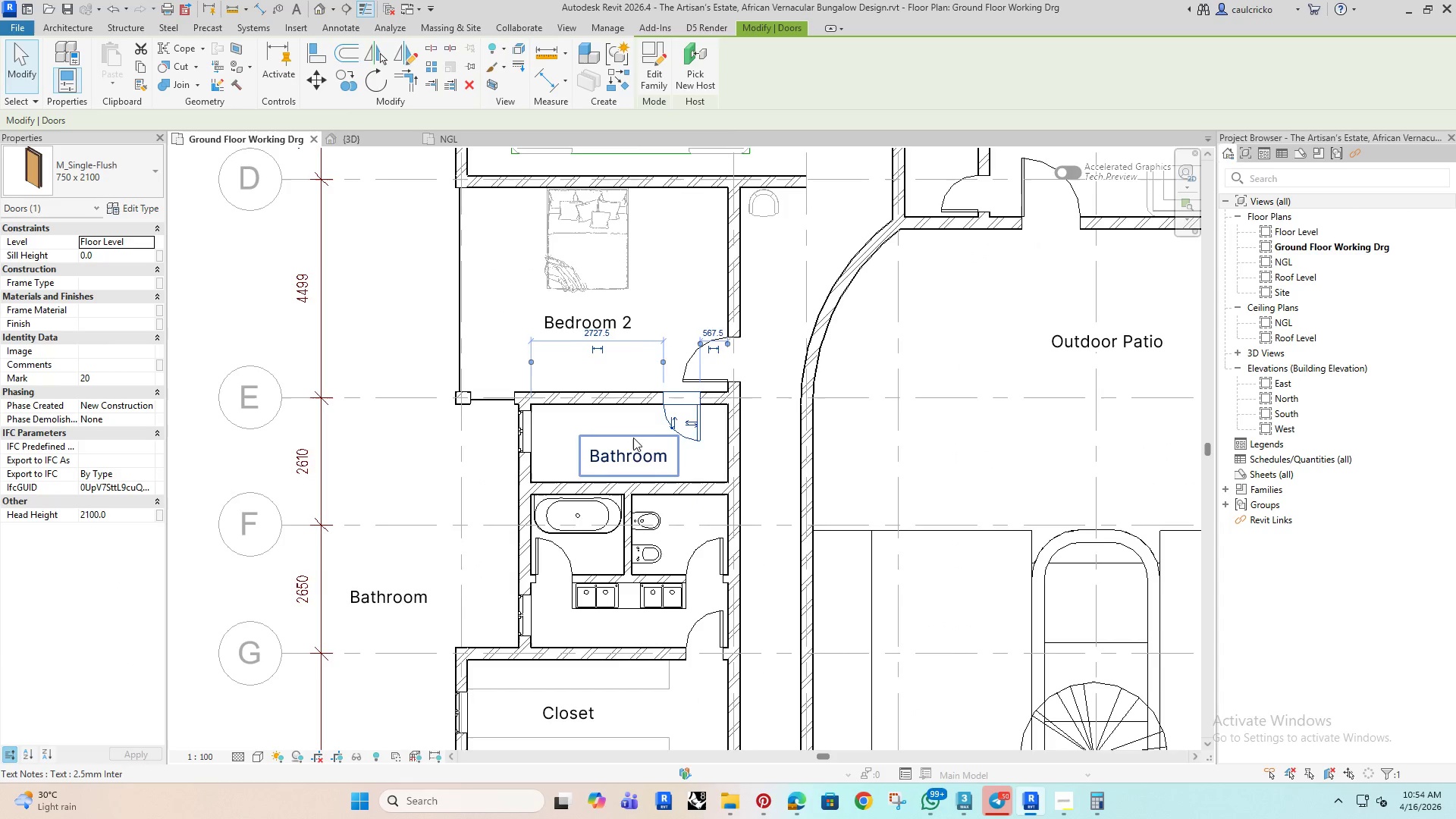 
key(ArrowRight)
 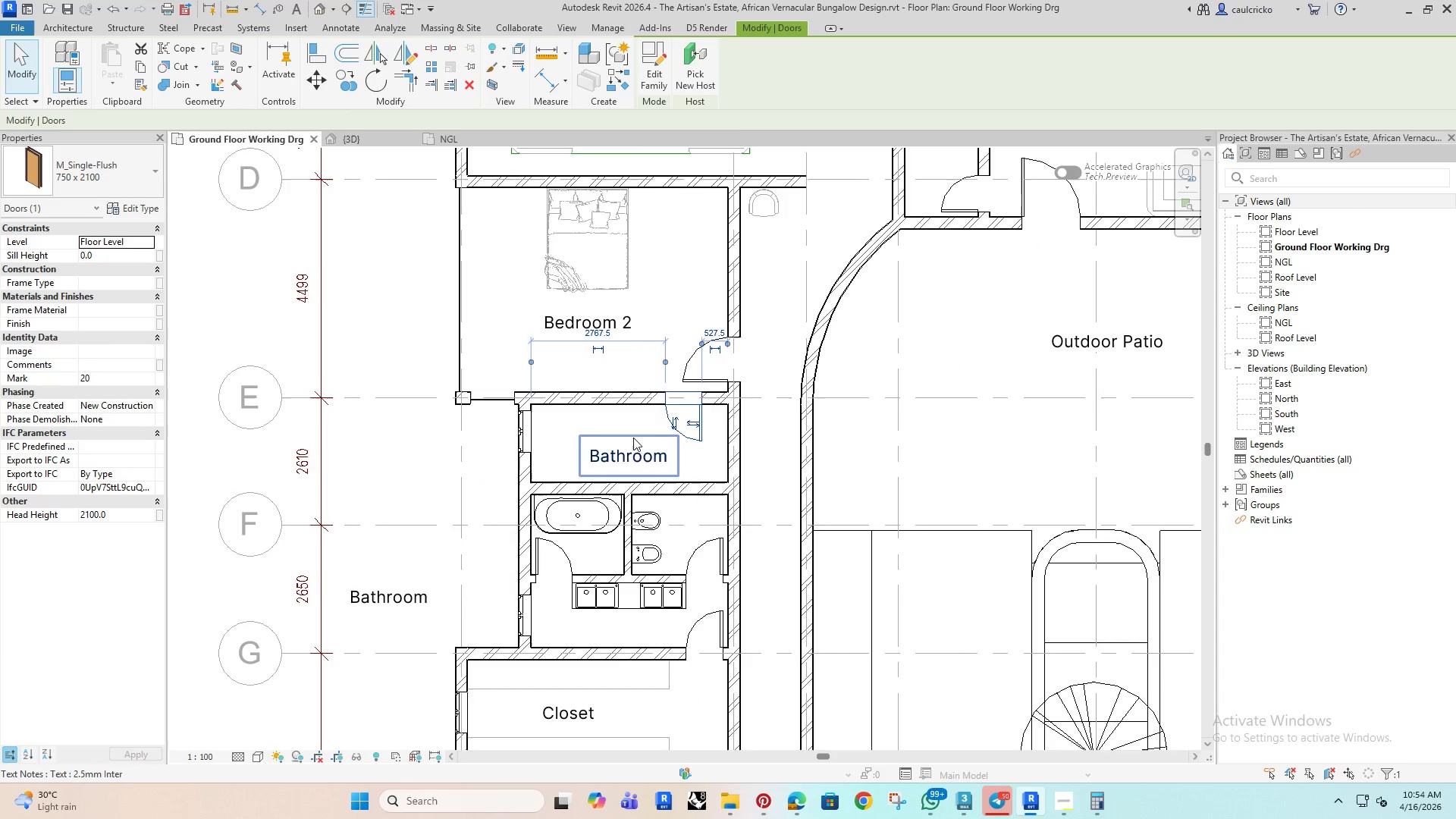 
key(ArrowRight)
 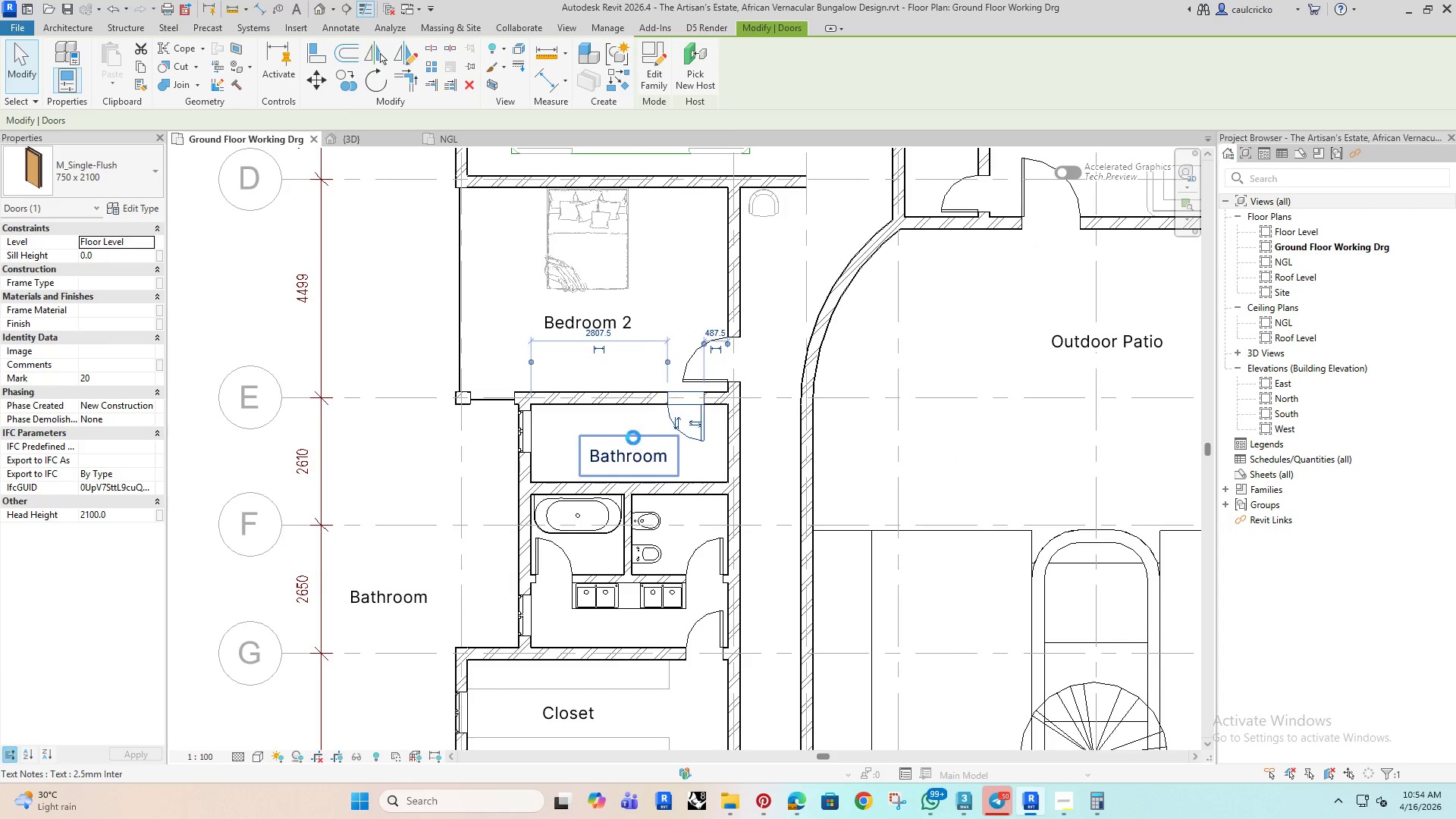 
key(ArrowRight)
 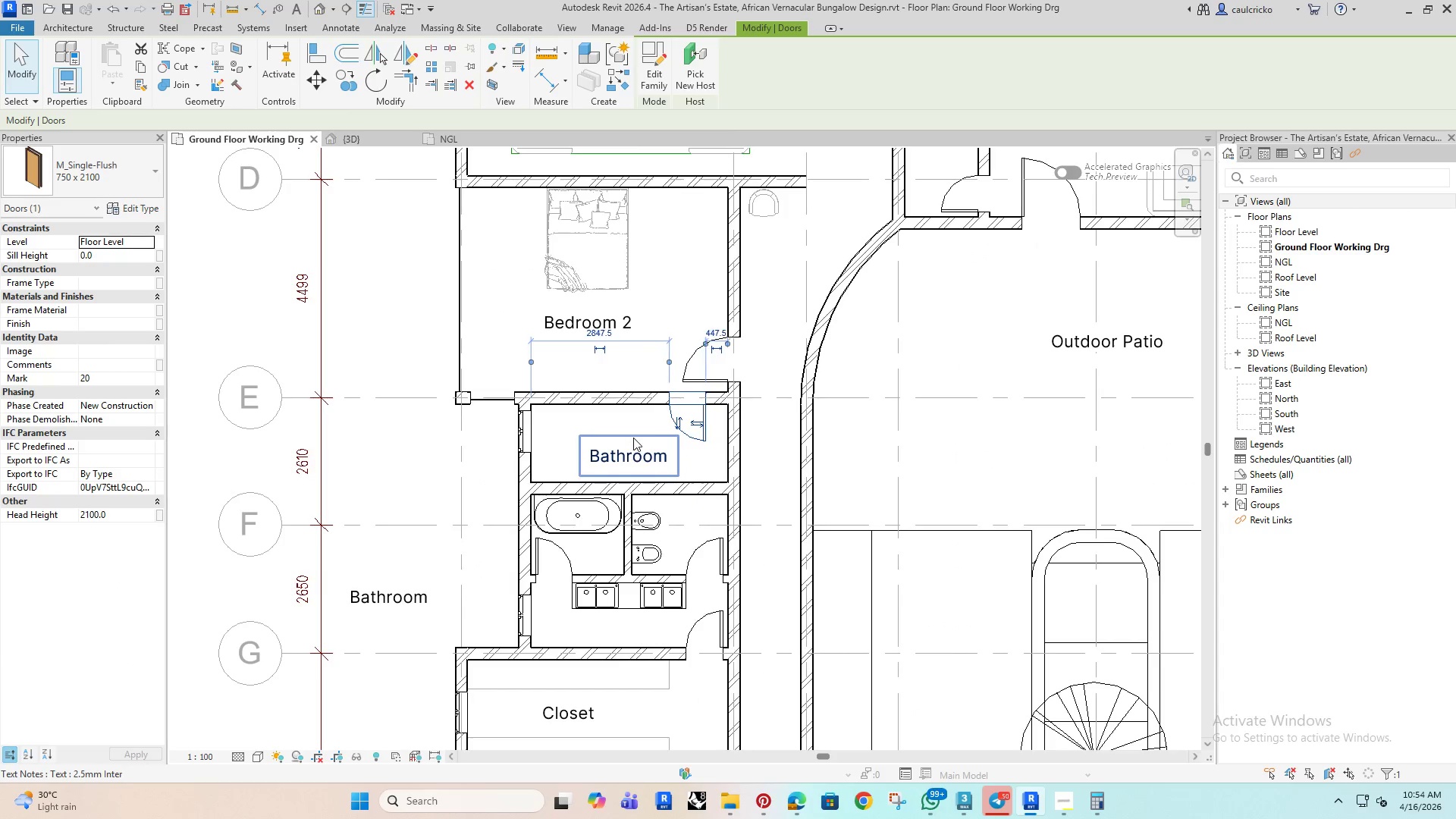 
key(ArrowRight)
 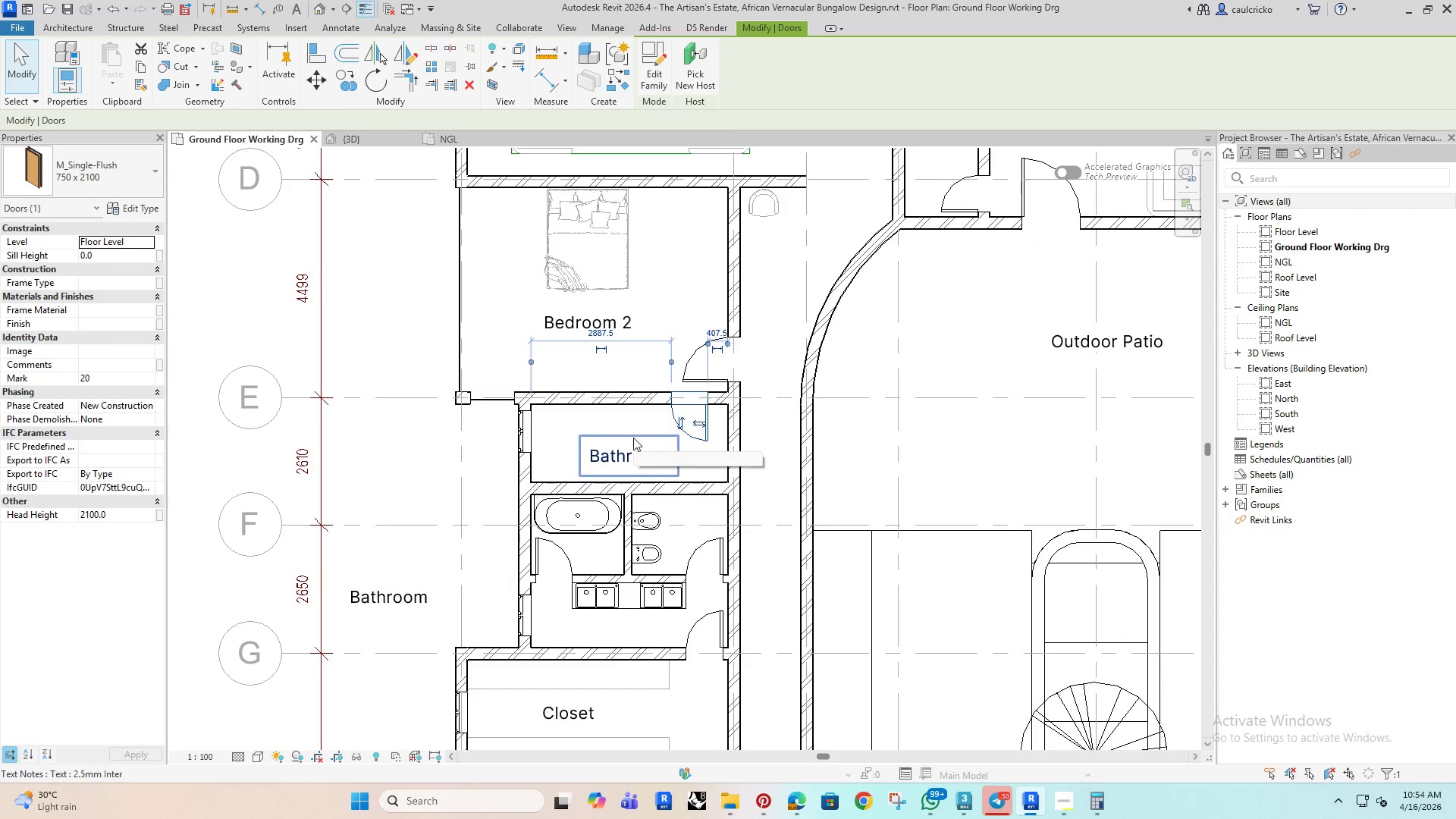 
key(ArrowRight)
 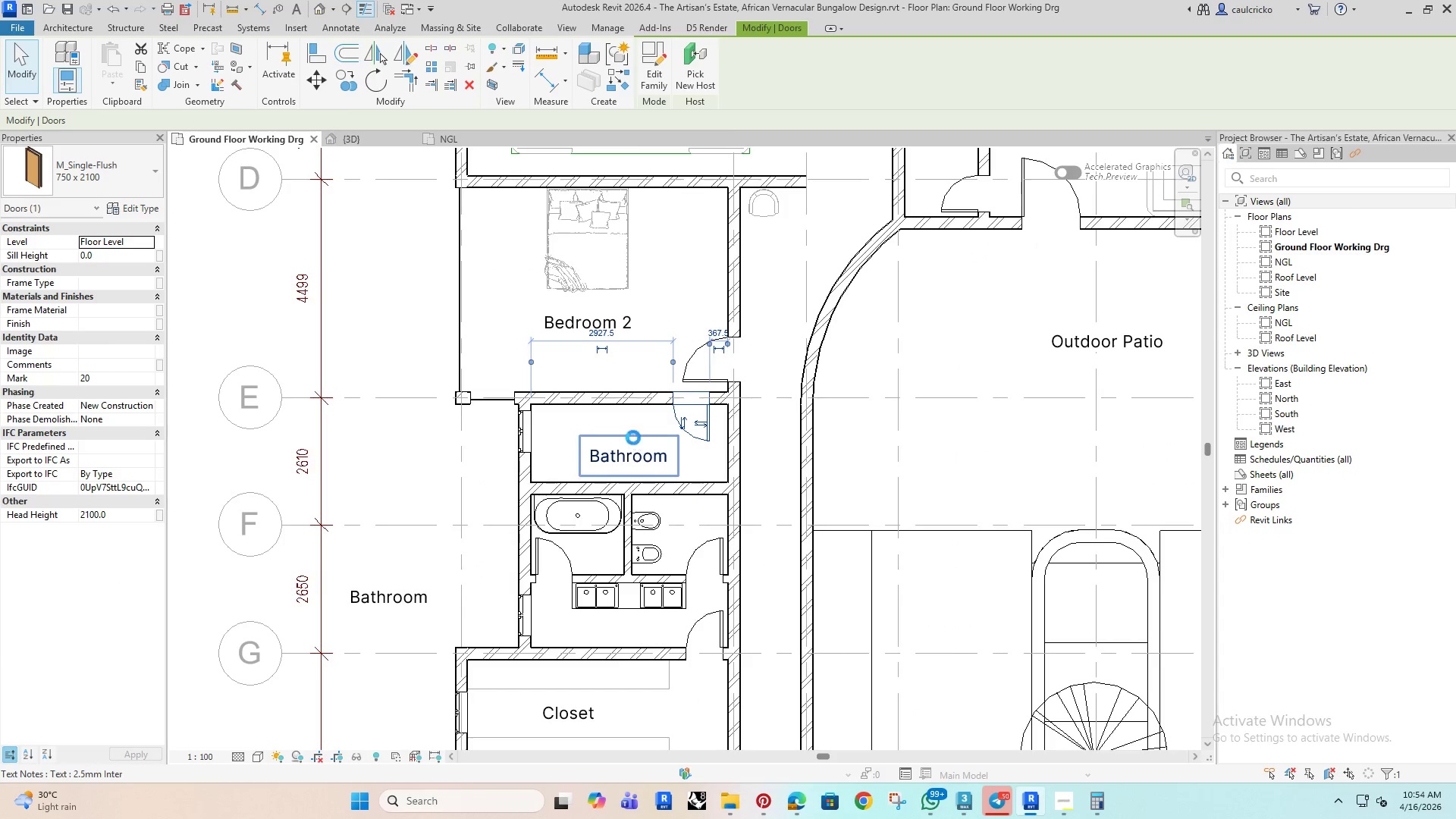 
key(ArrowRight)
 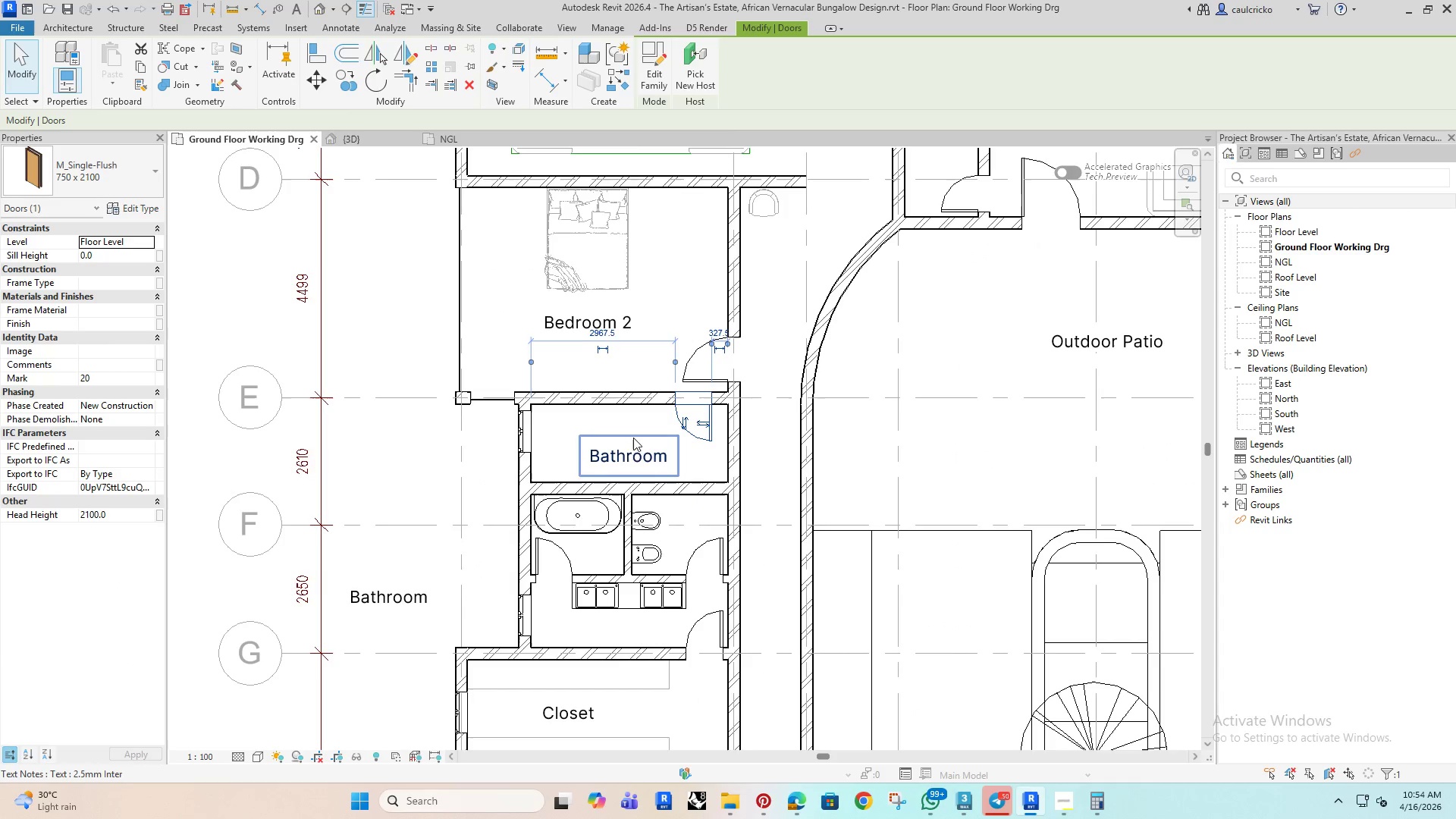 
key(ArrowRight)
 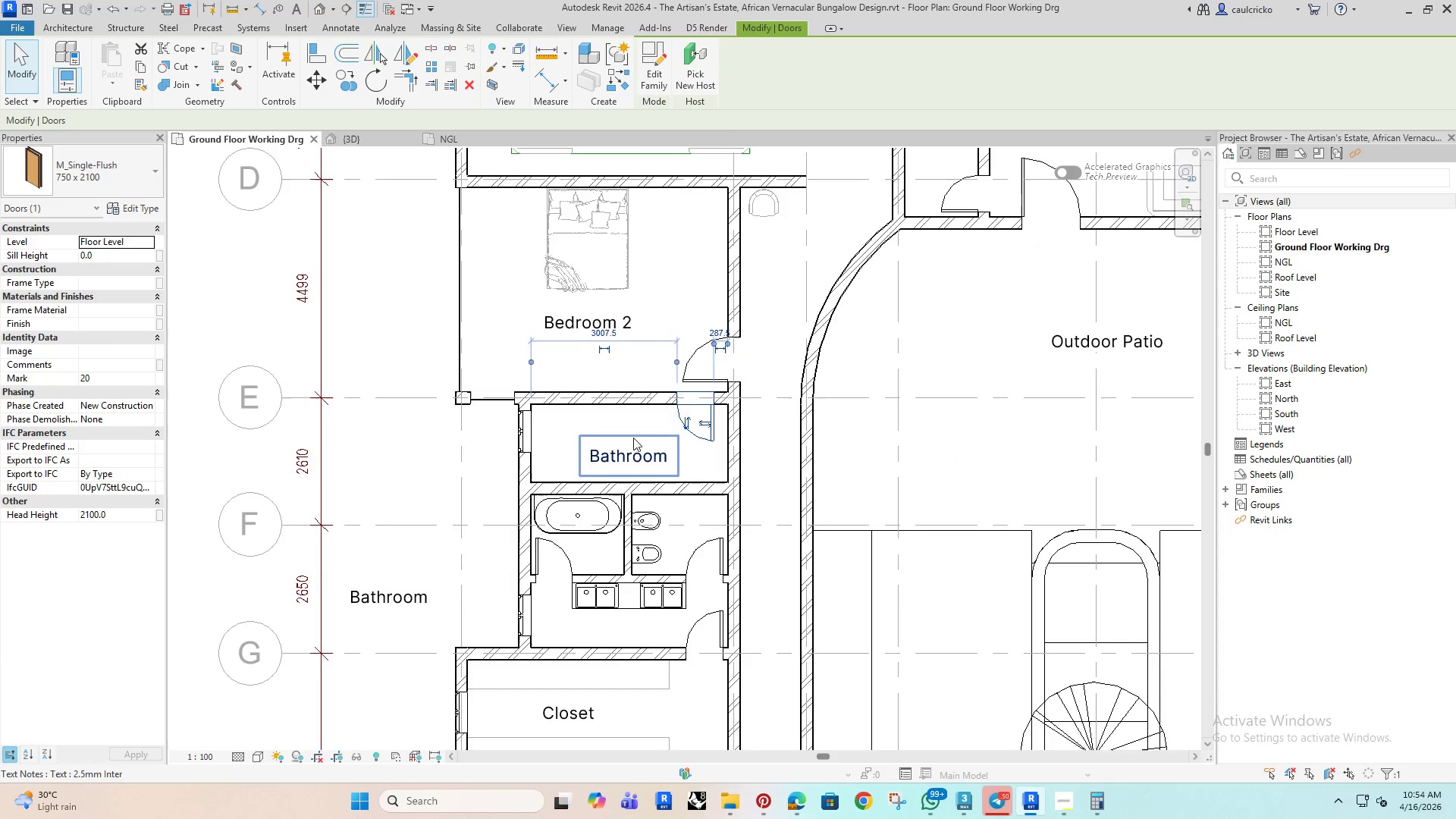 
key(ArrowRight)
 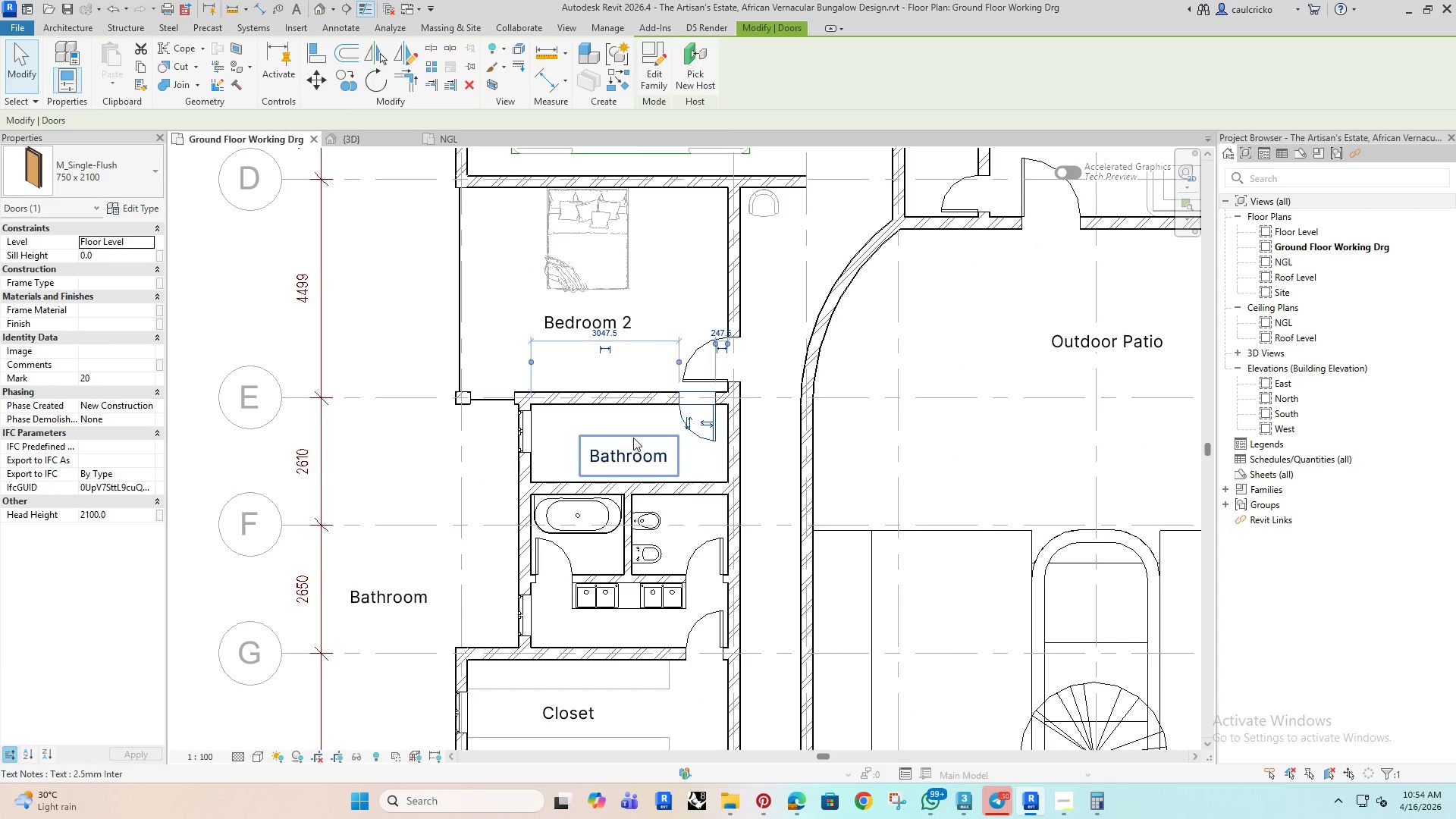 
key(ArrowRight)
 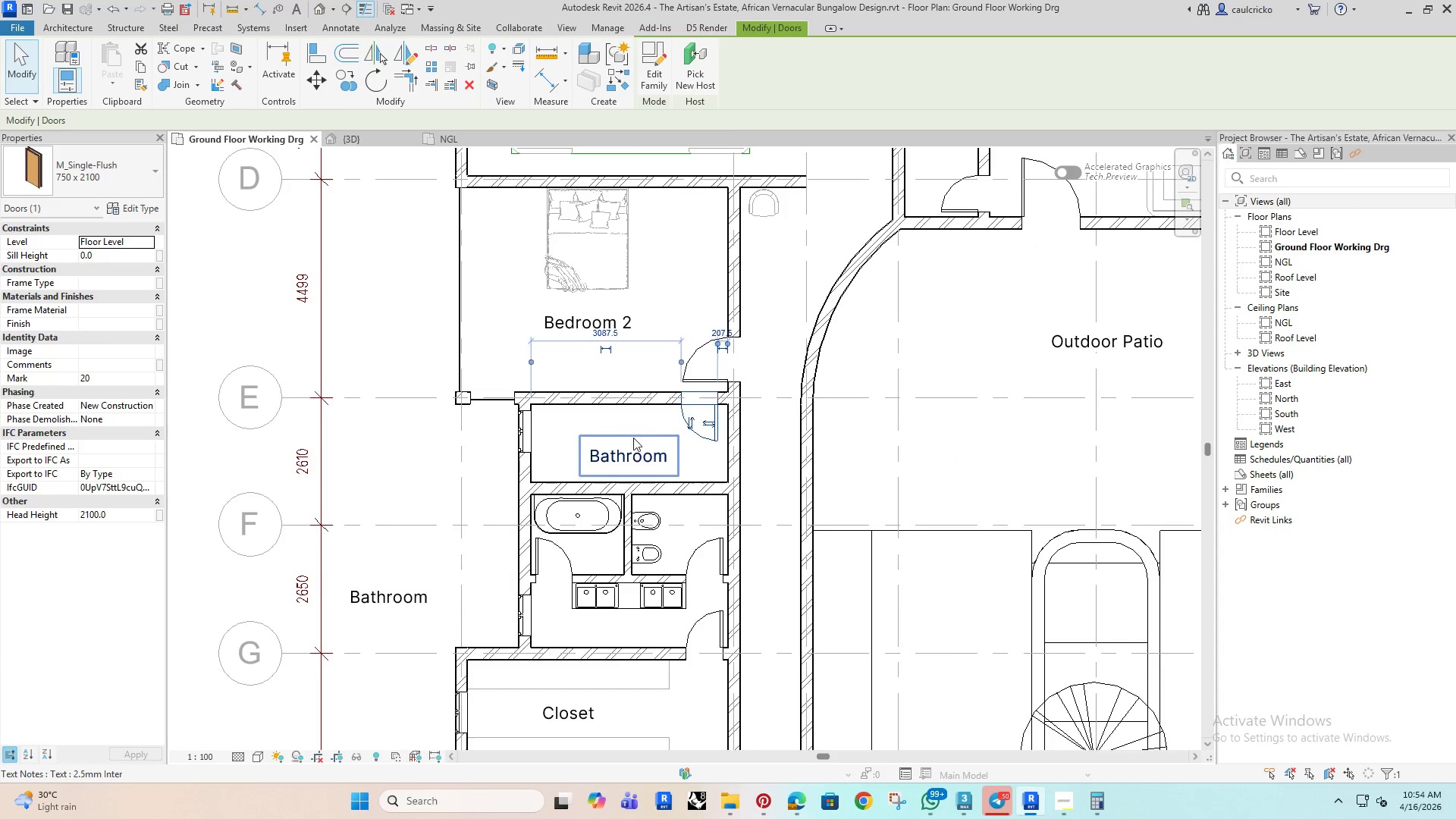 
key(ArrowRight)
 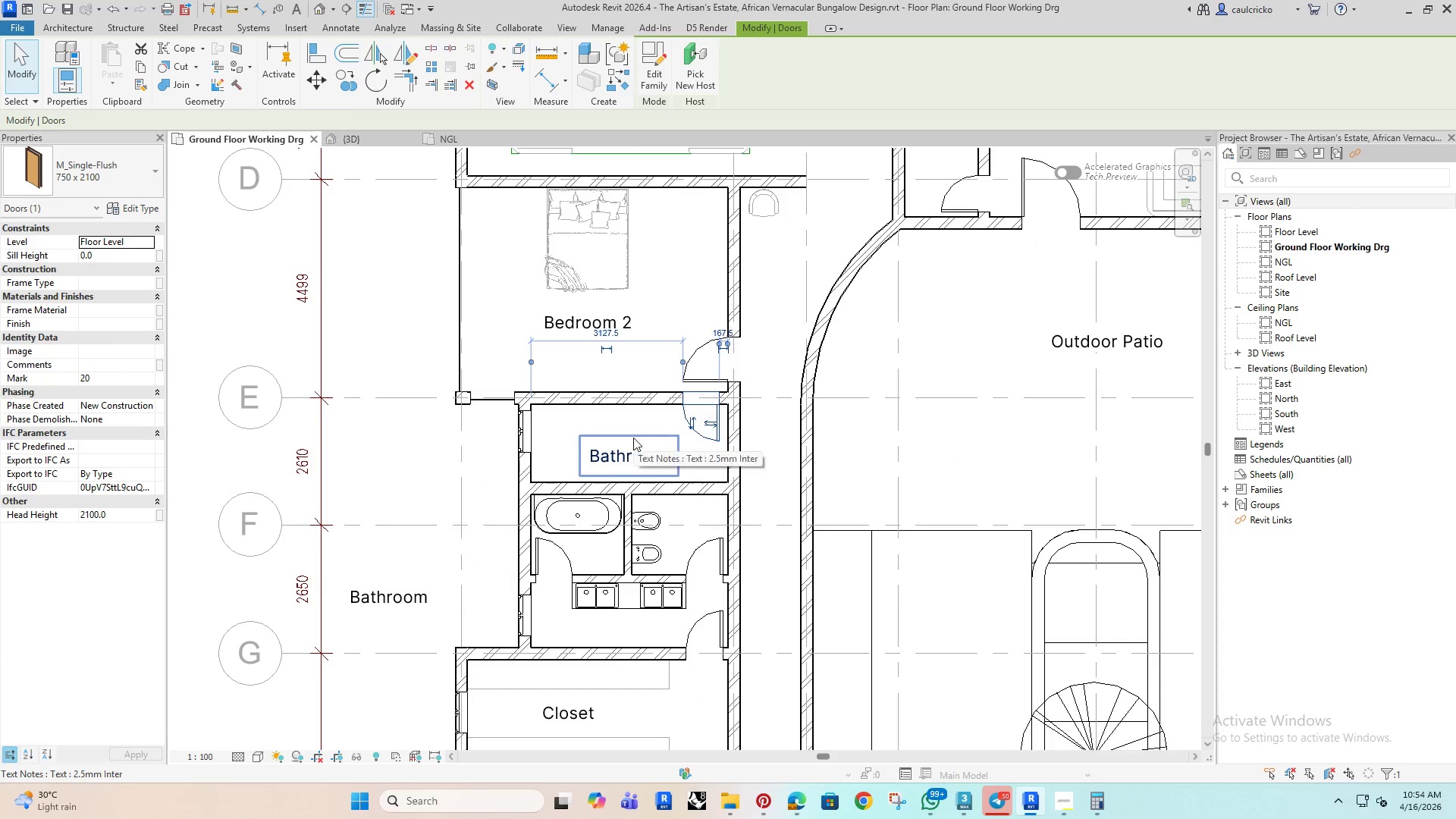 
key(ArrowRight)
 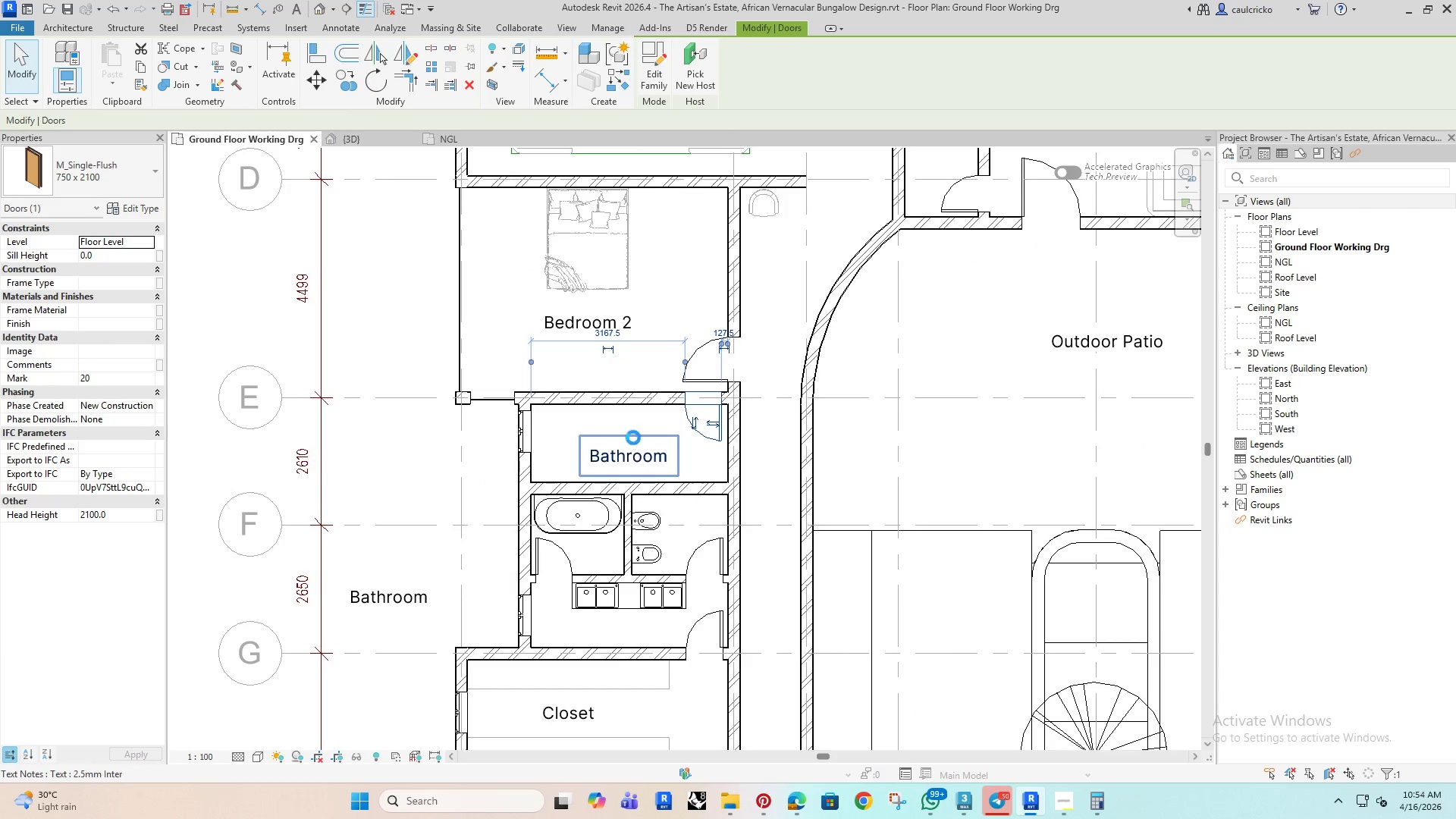 
key(ArrowRight)
 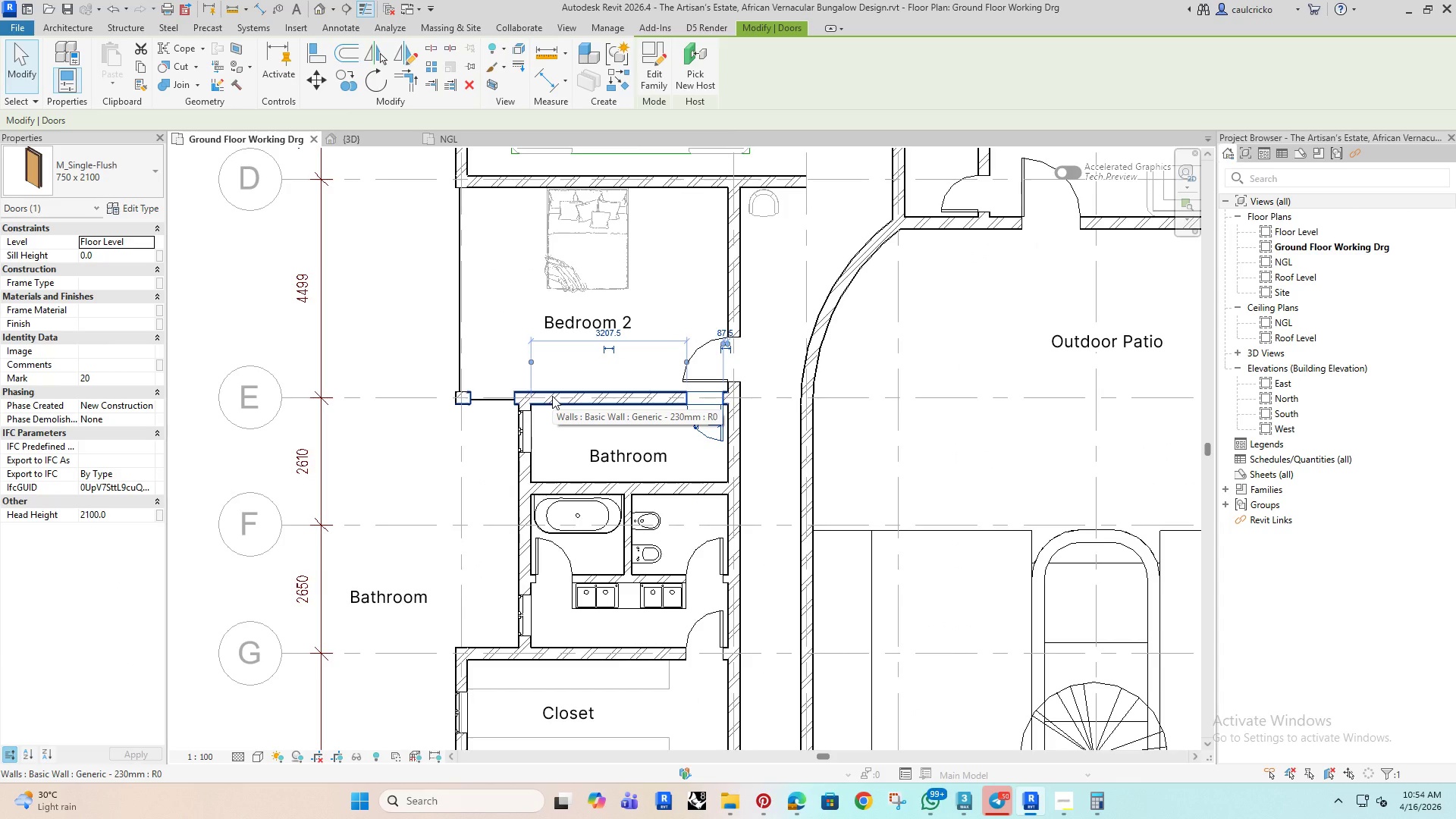 
left_click([381, 283])
 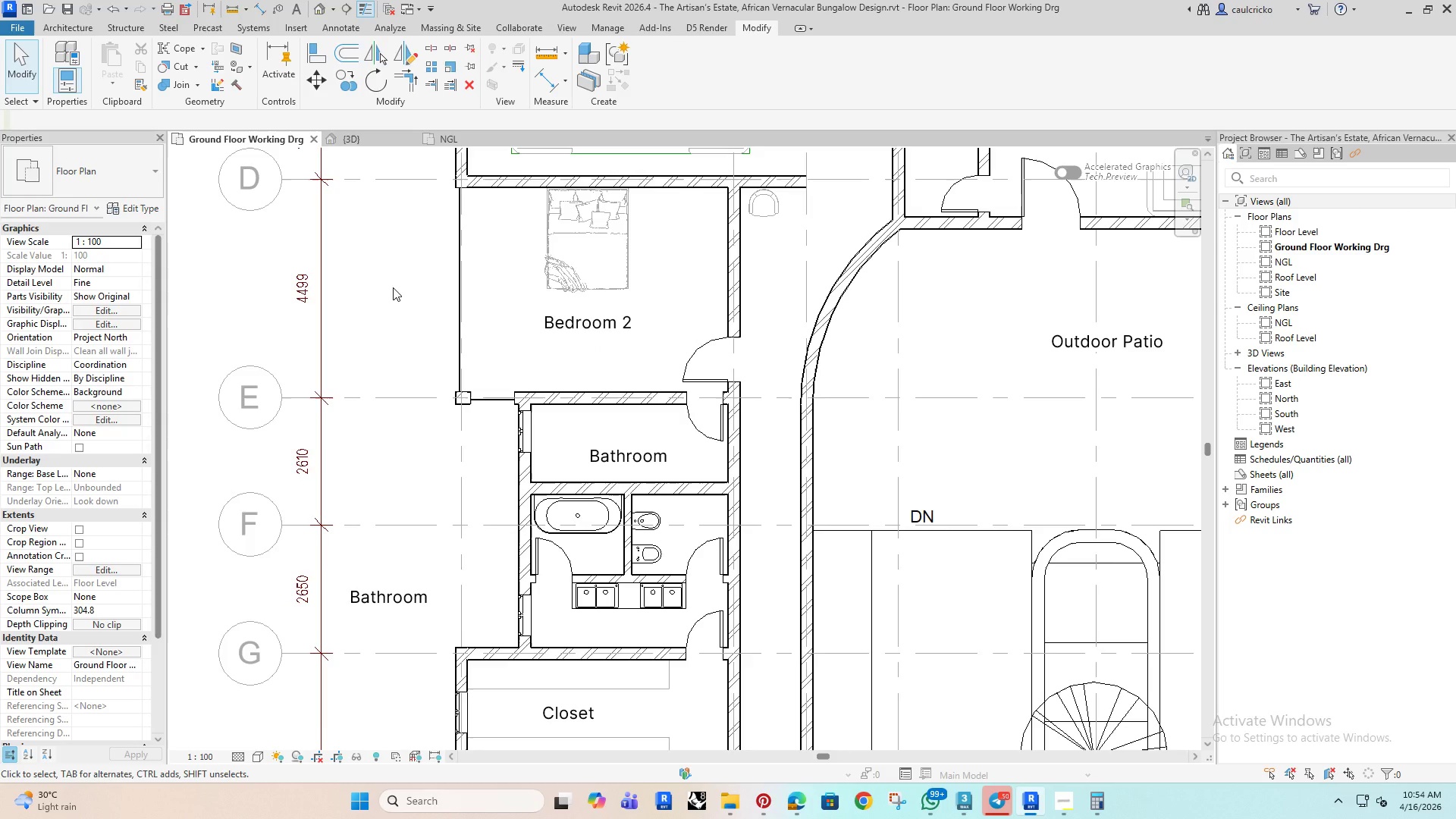 
scroll: coordinate [613, 438], scroll_direction: down, amount: 3.0
 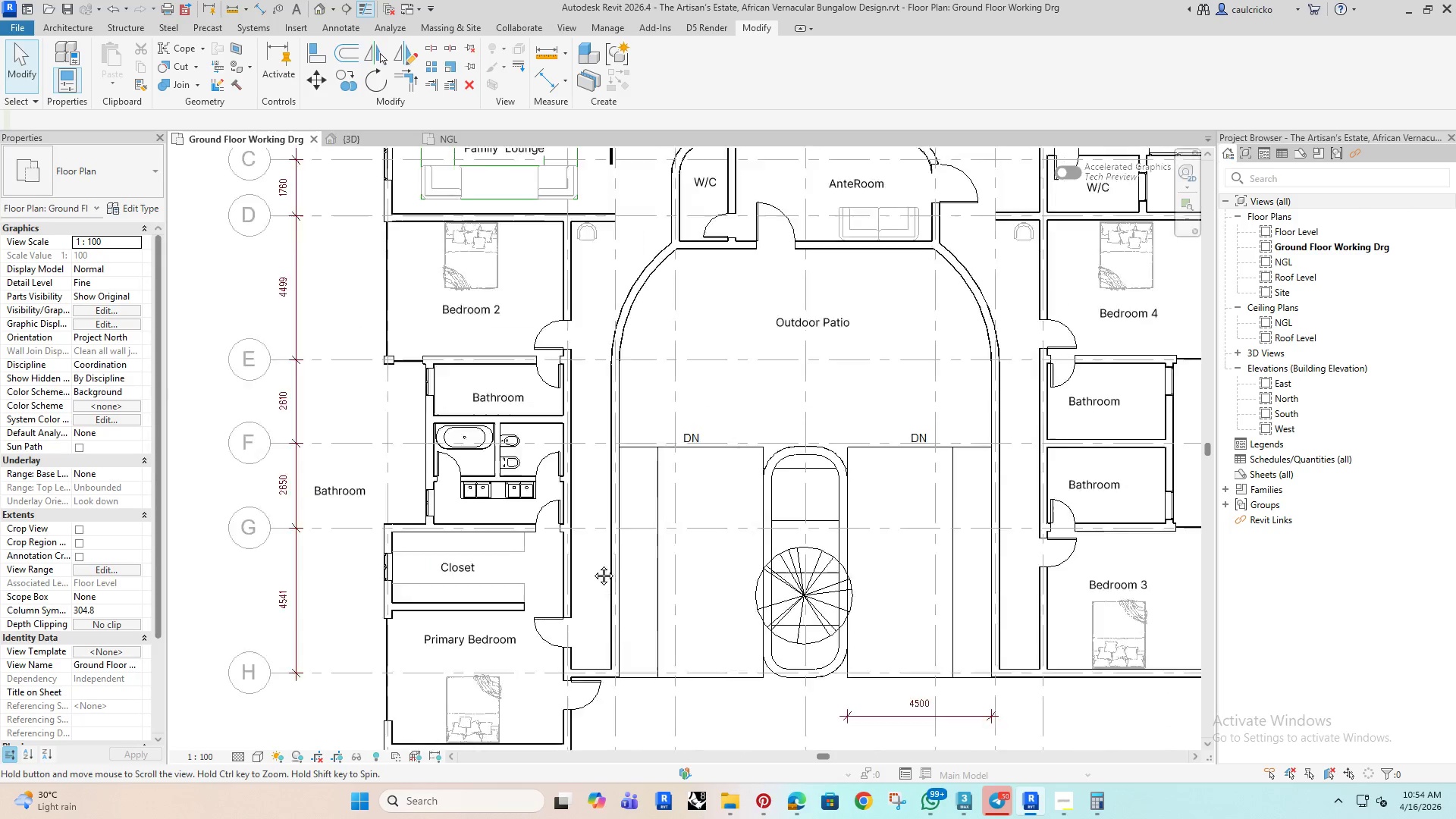 
left_click([471, 394])
 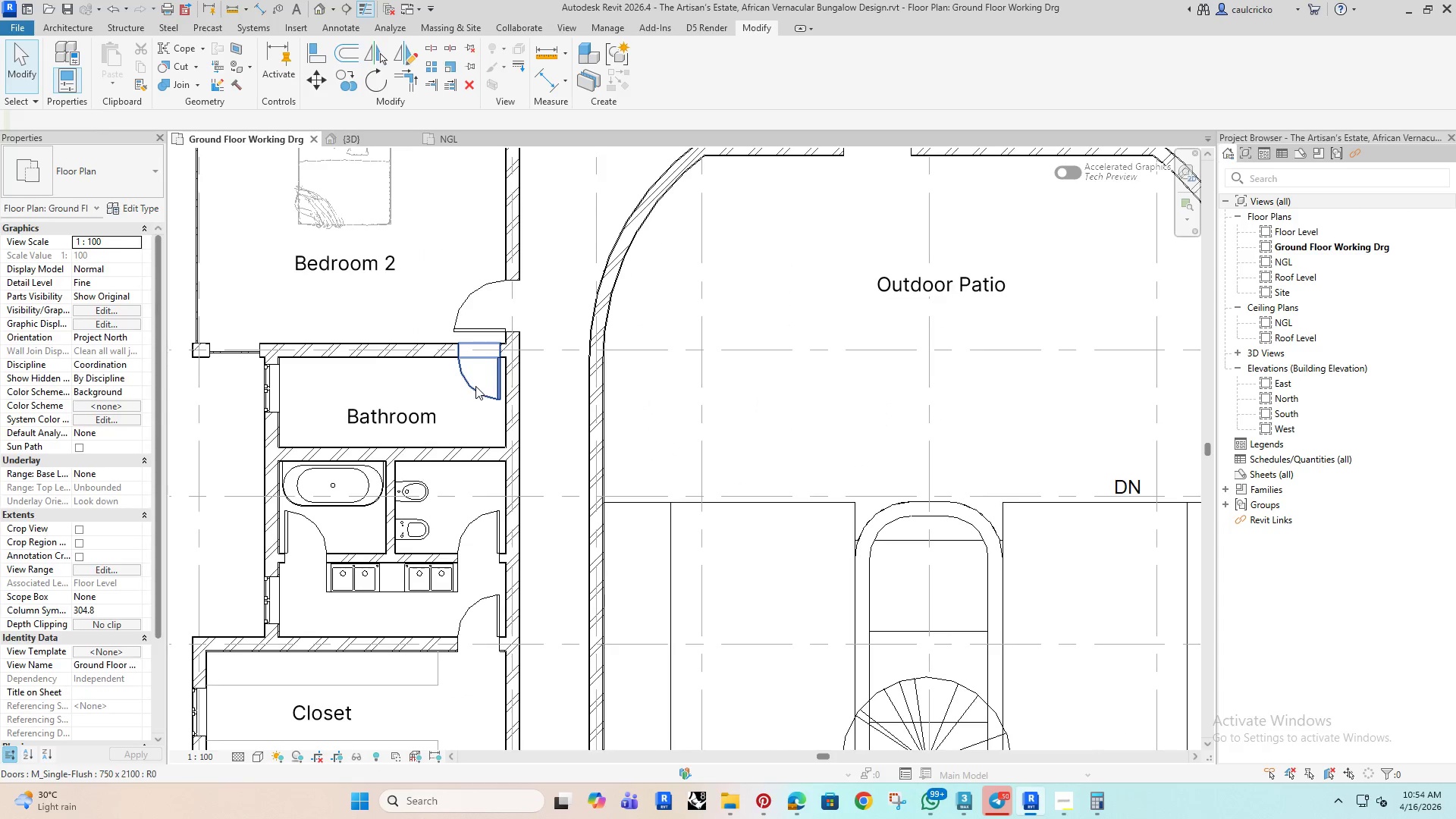 
scroll: coordinate [526, 448], scroll_direction: up, amount: 4.0
 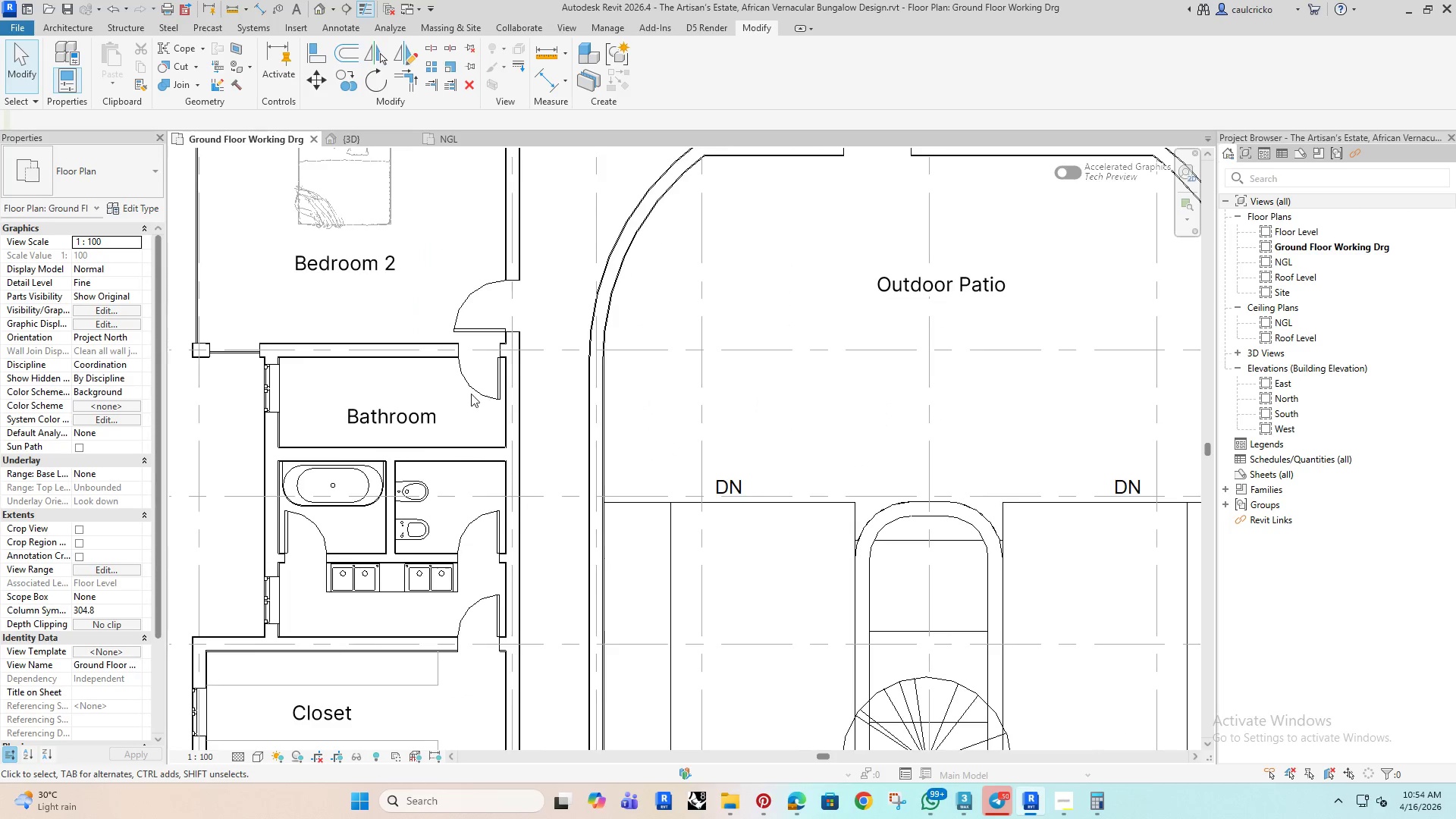 
double_click([475, 386])
 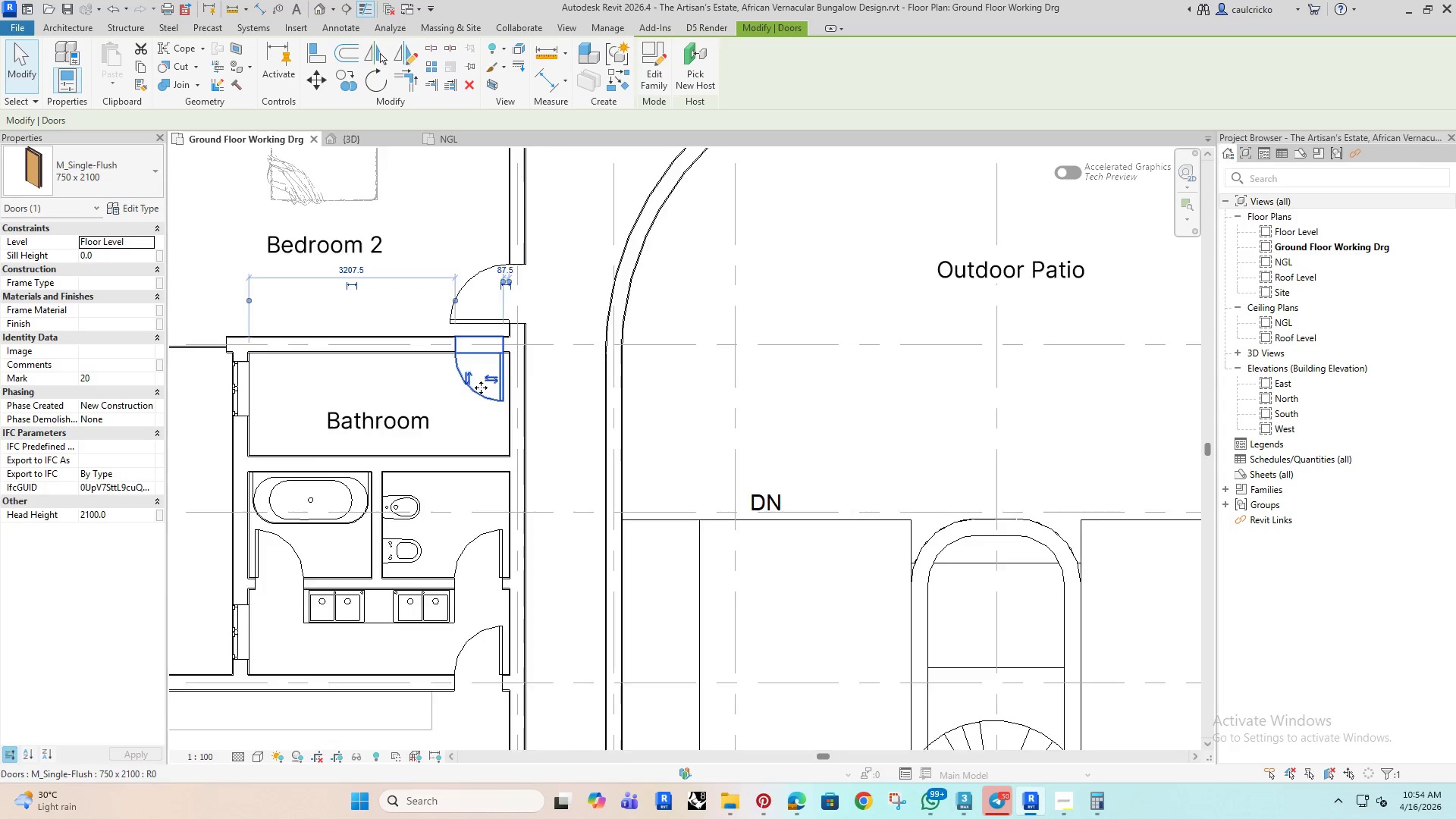 
scroll: coordinate [507, 198], scroll_direction: up, amount: 9.0
 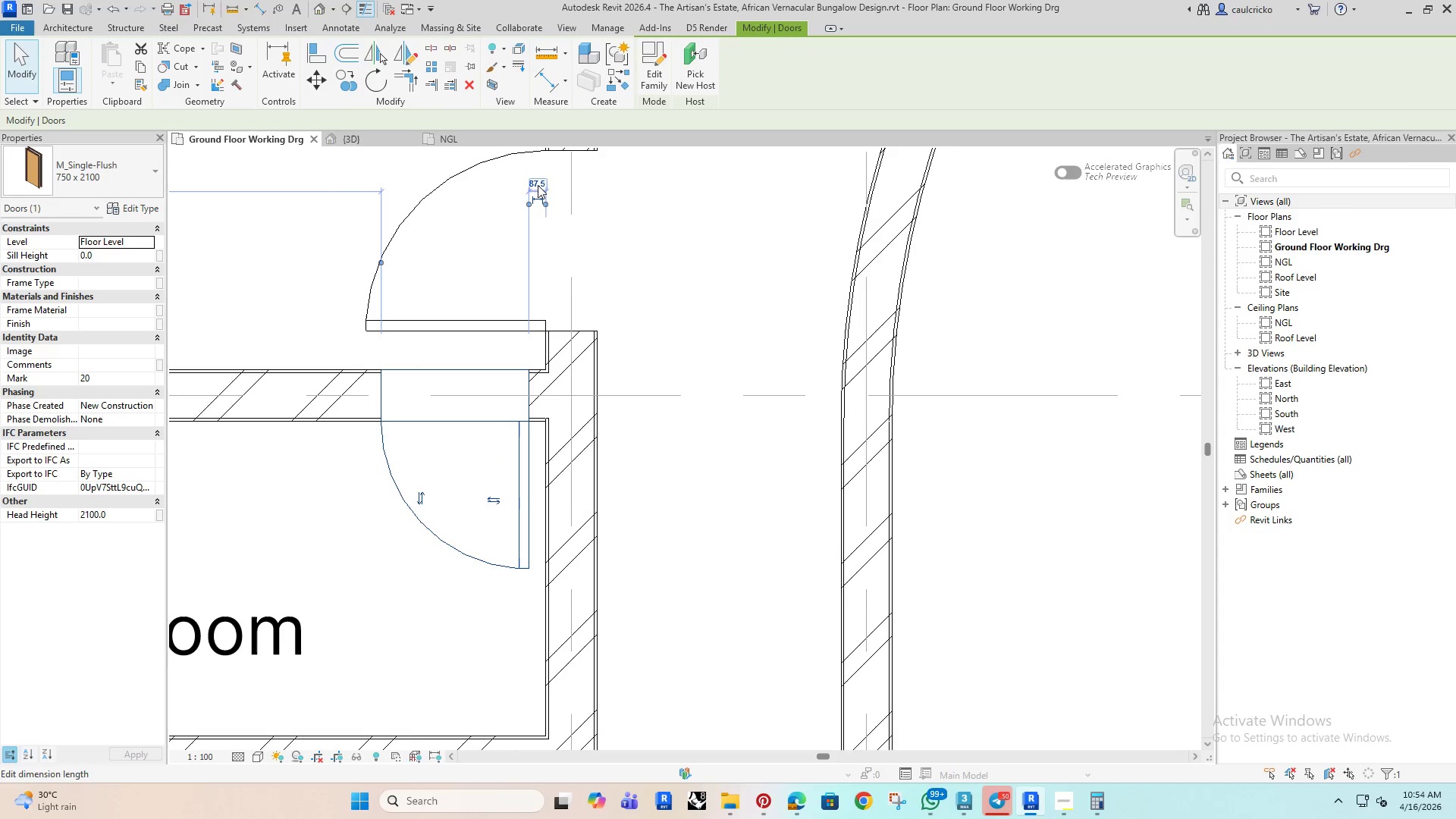 
left_click([538, 185])
 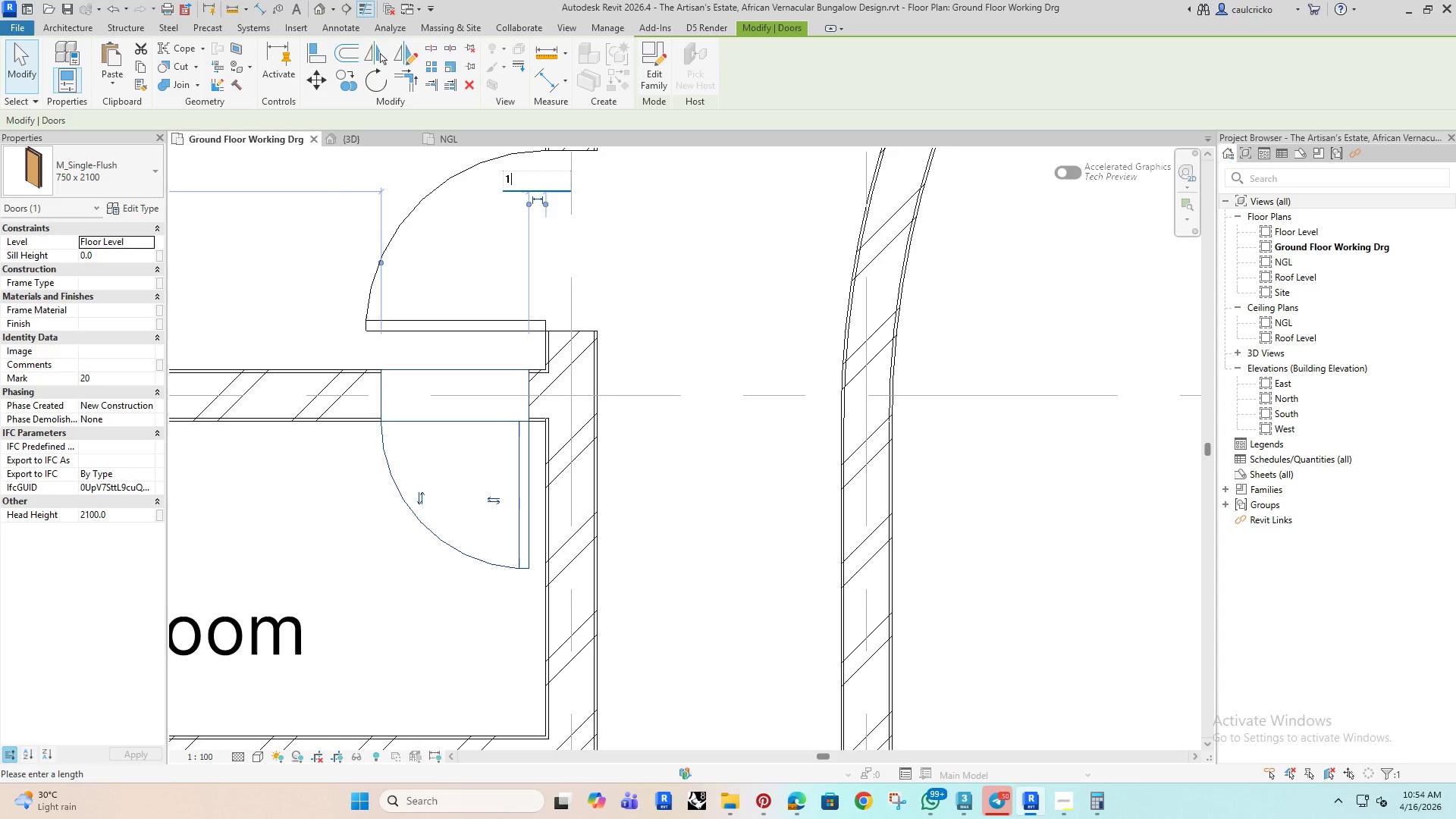 
type(100)
 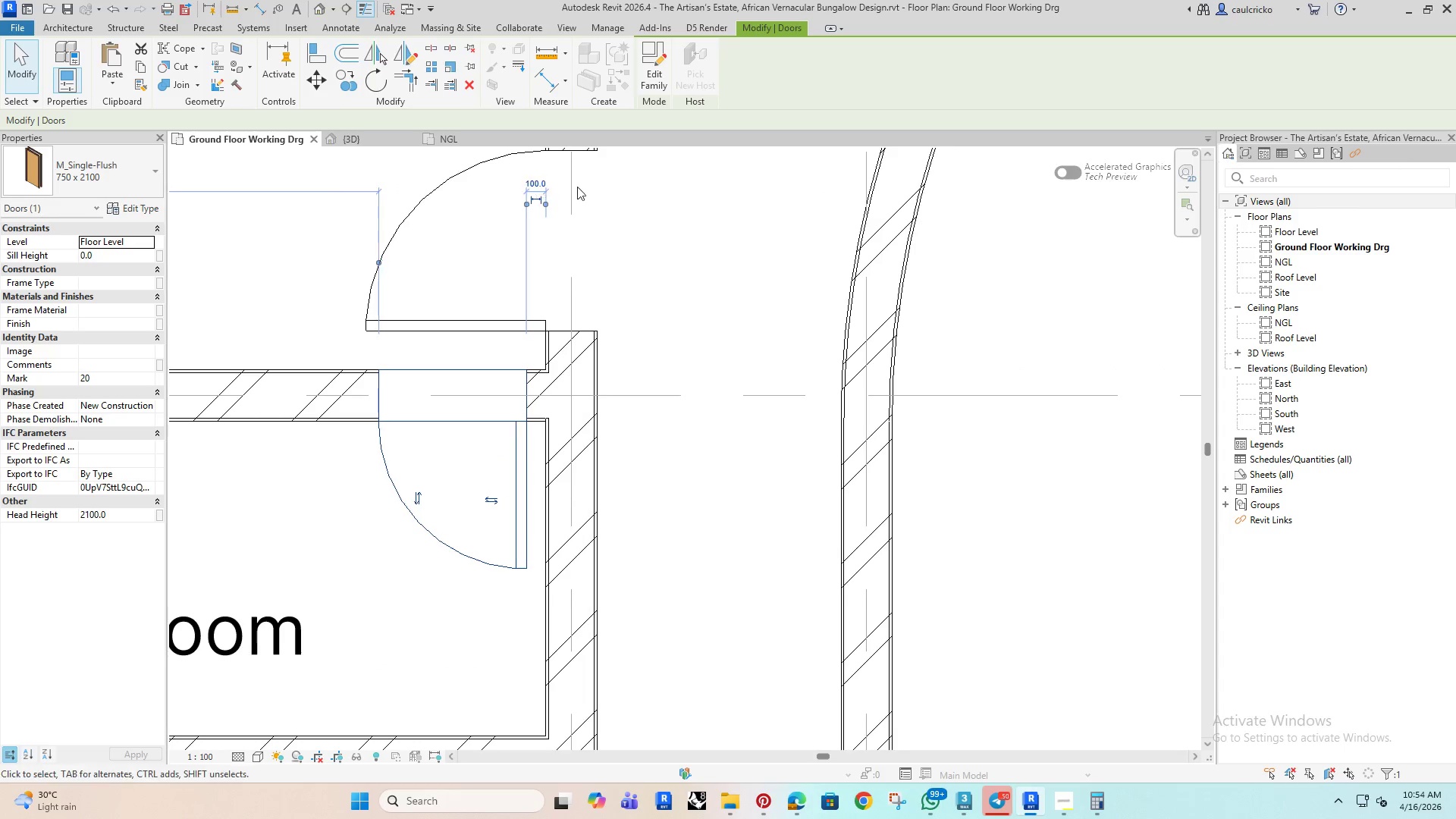 
key(Enter)
 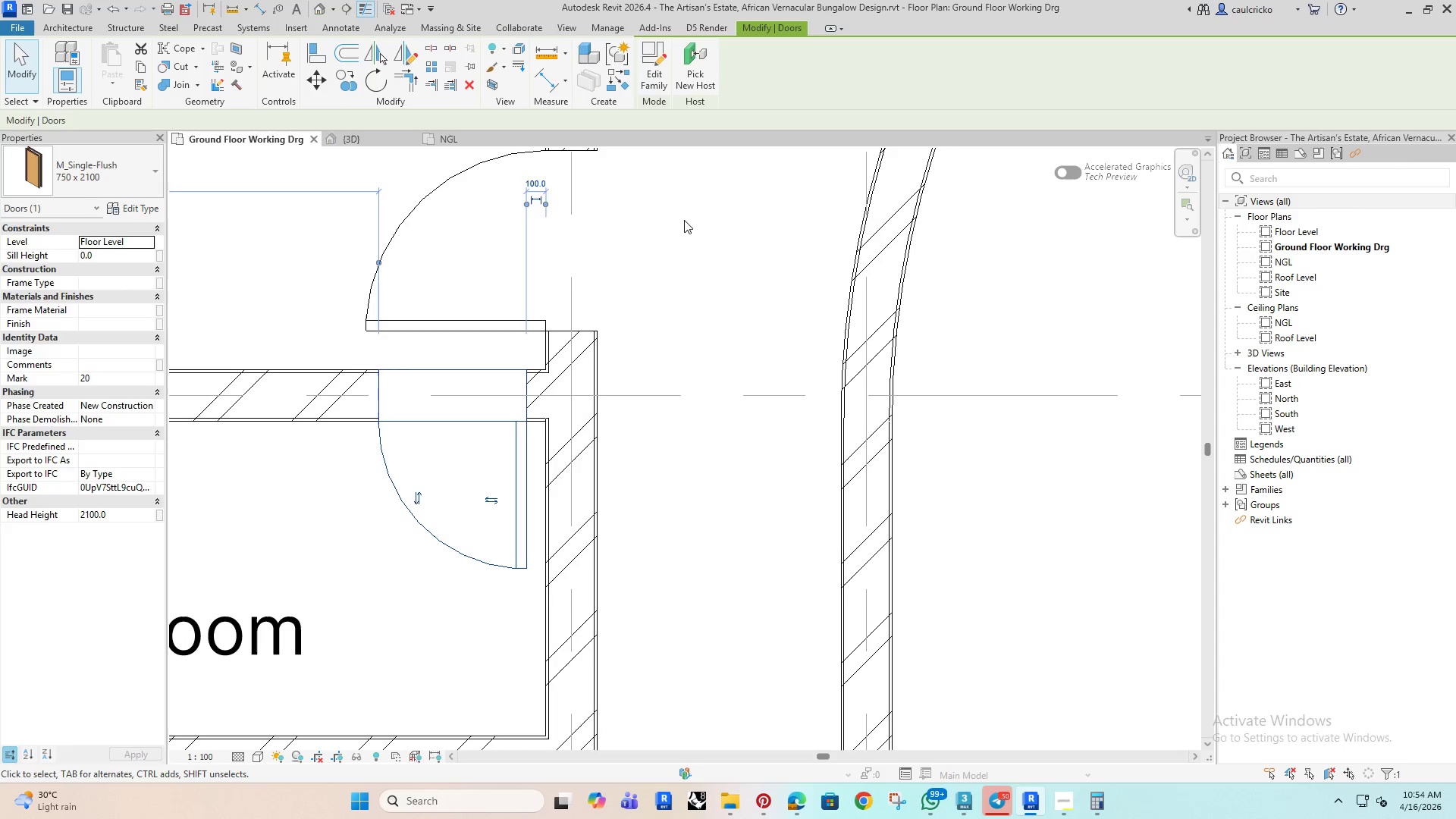 
left_click([684, 220])
 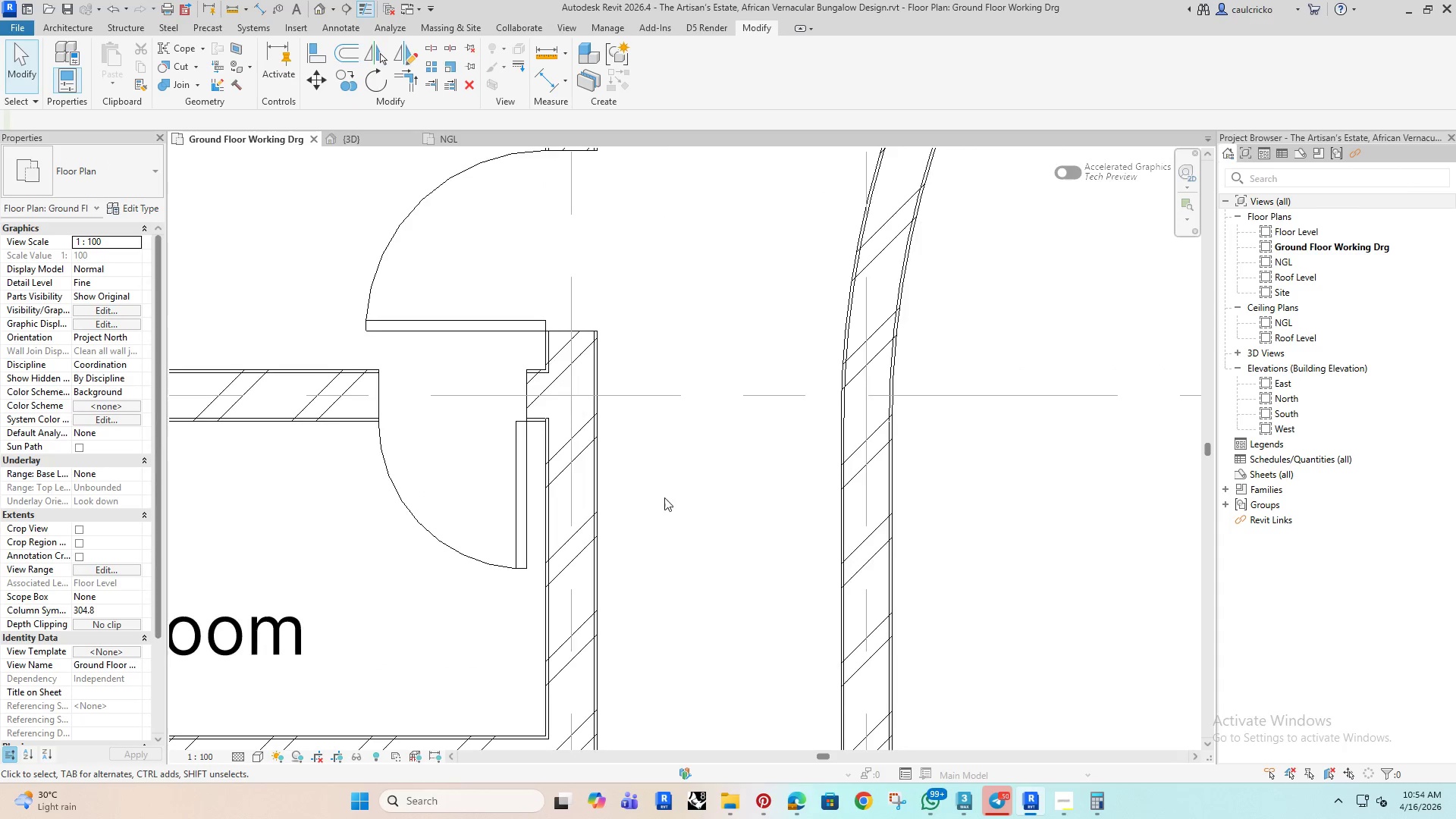 
scroll: coordinate [708, 493], scroll_direction: down, amount: 11.0
 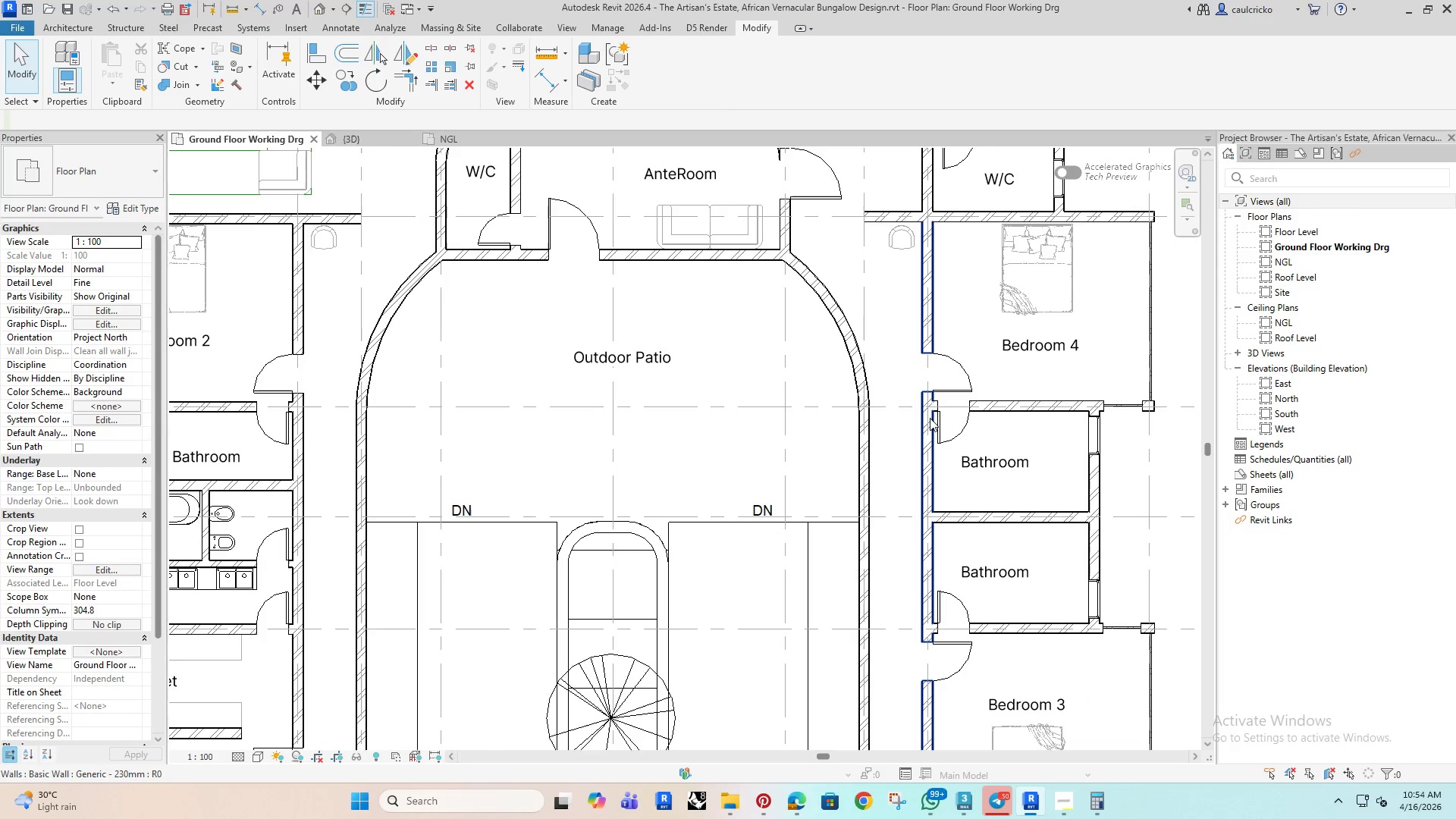 
left_click([941, 438])
 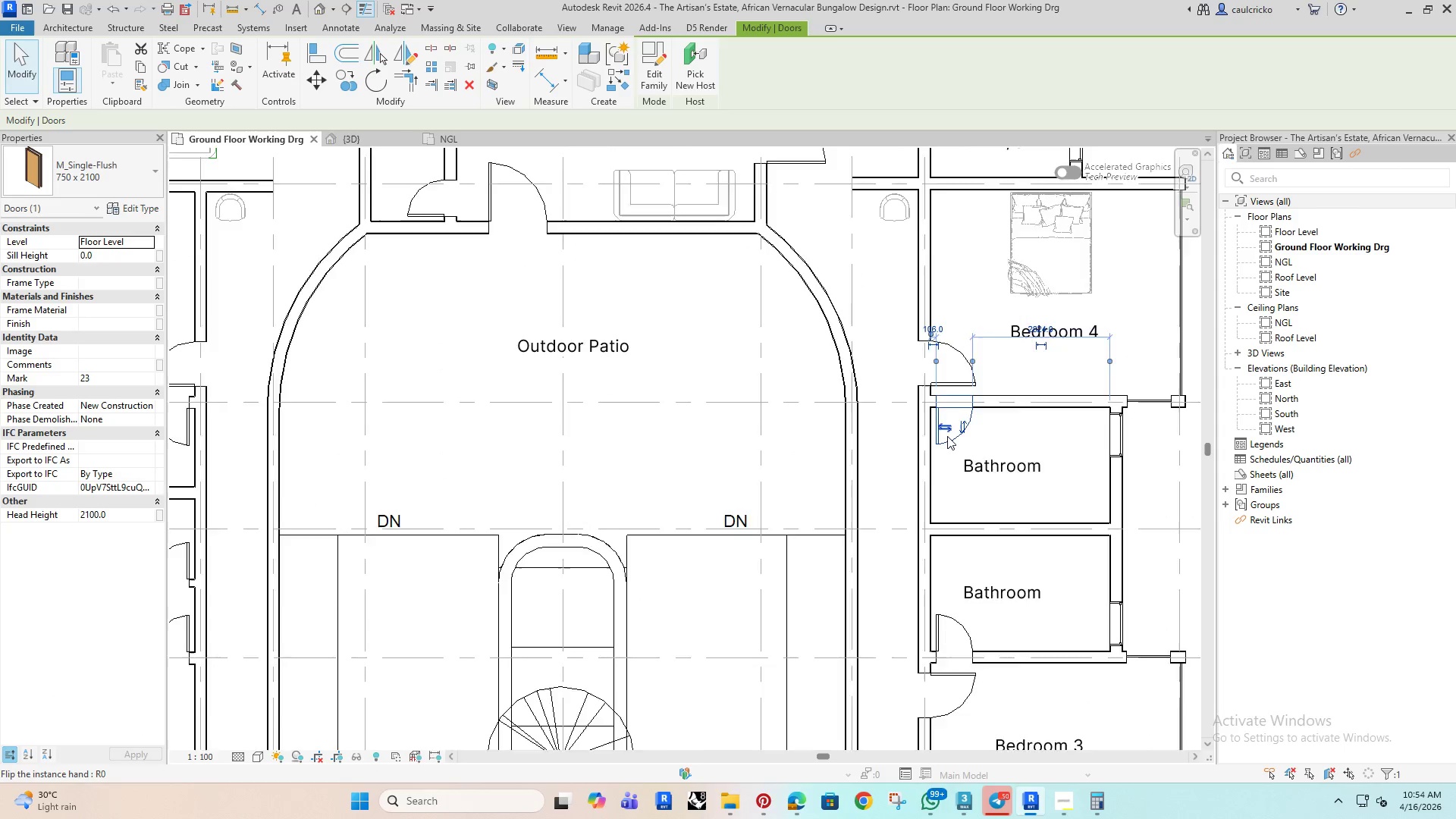 
scroll: coordinate [936, 273], scroll_direction: up, amount: 11.0
 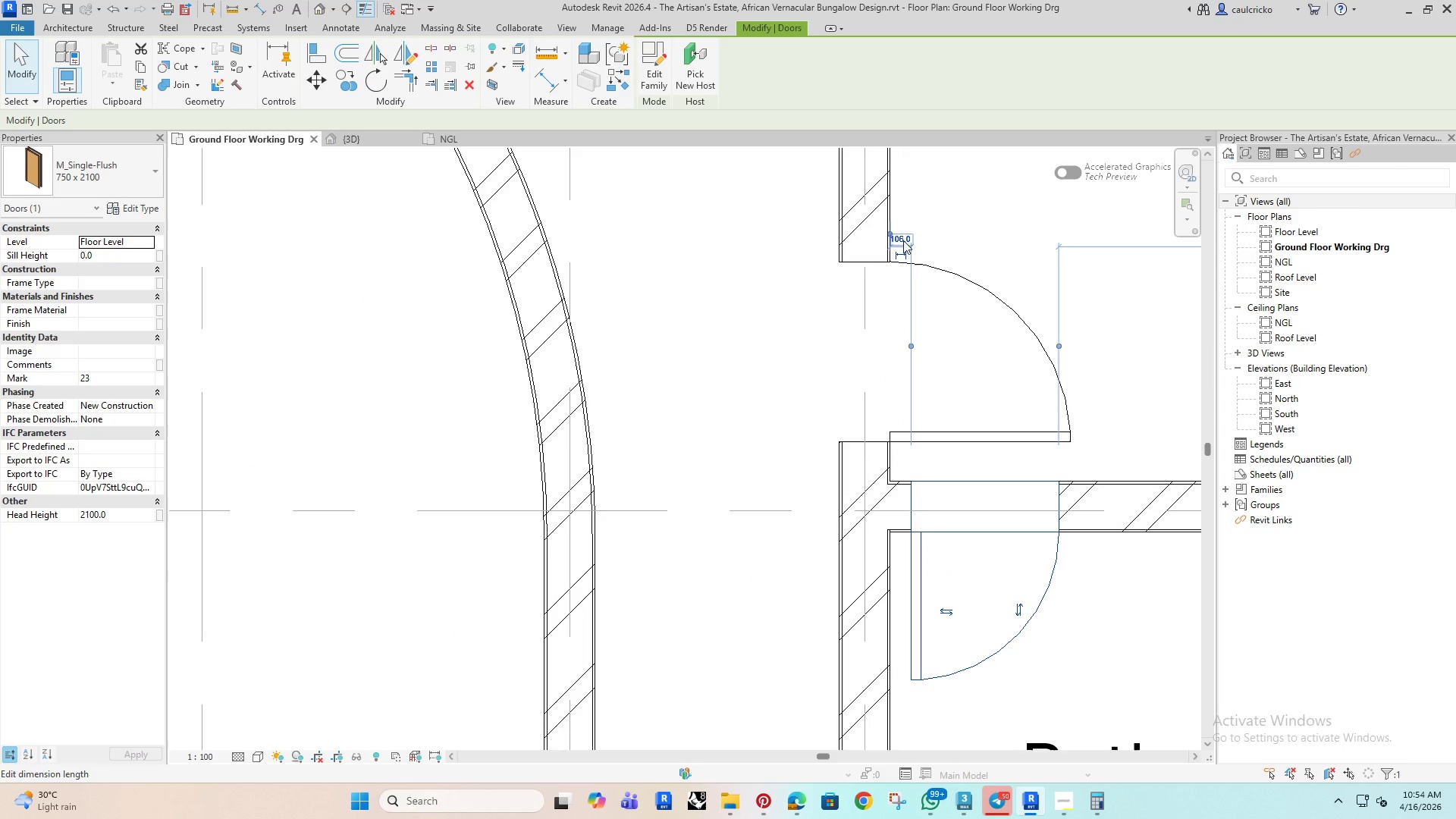 
left_click([903, 240])
 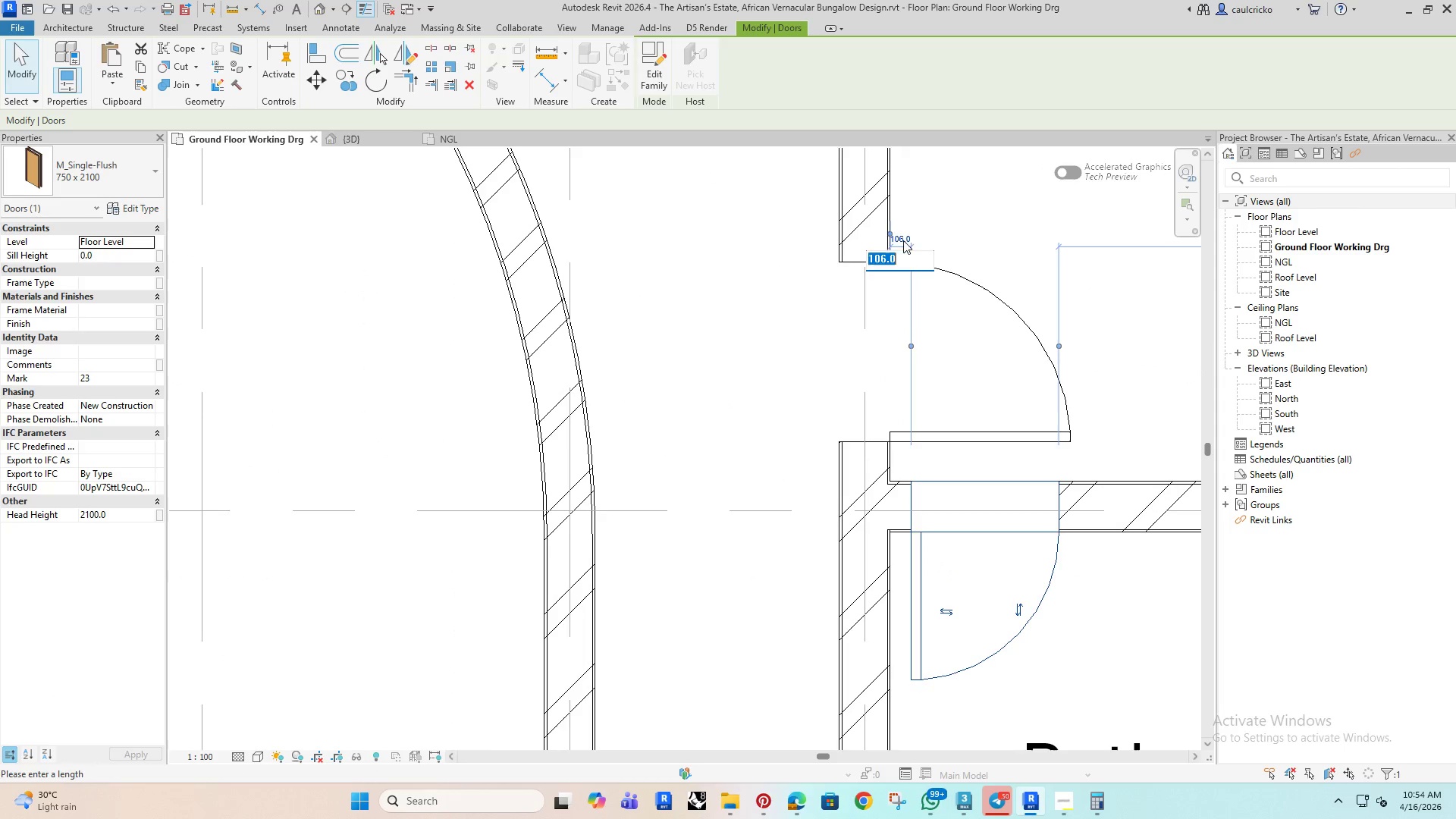 
type(100)
 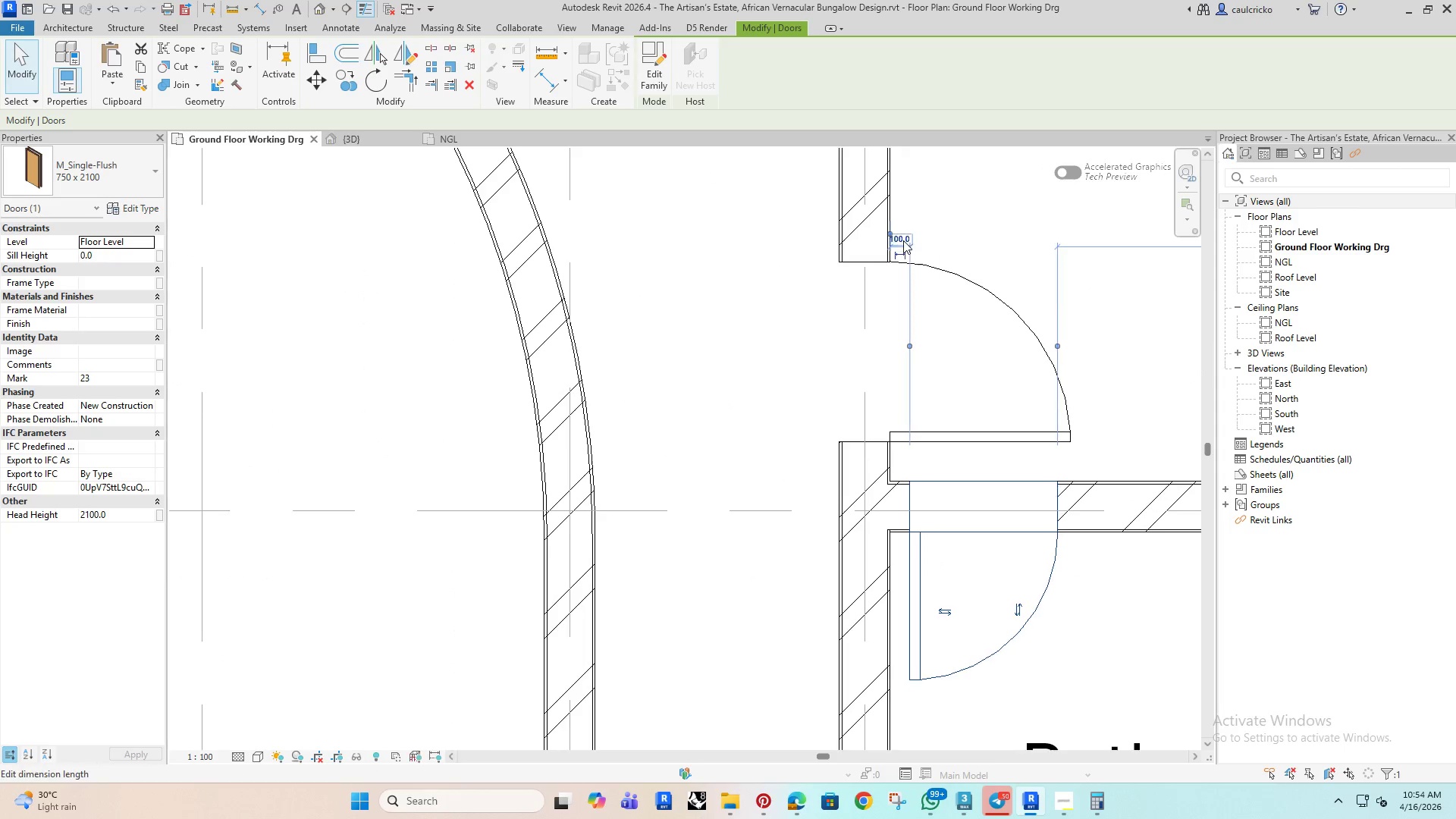 
key(Enter)
 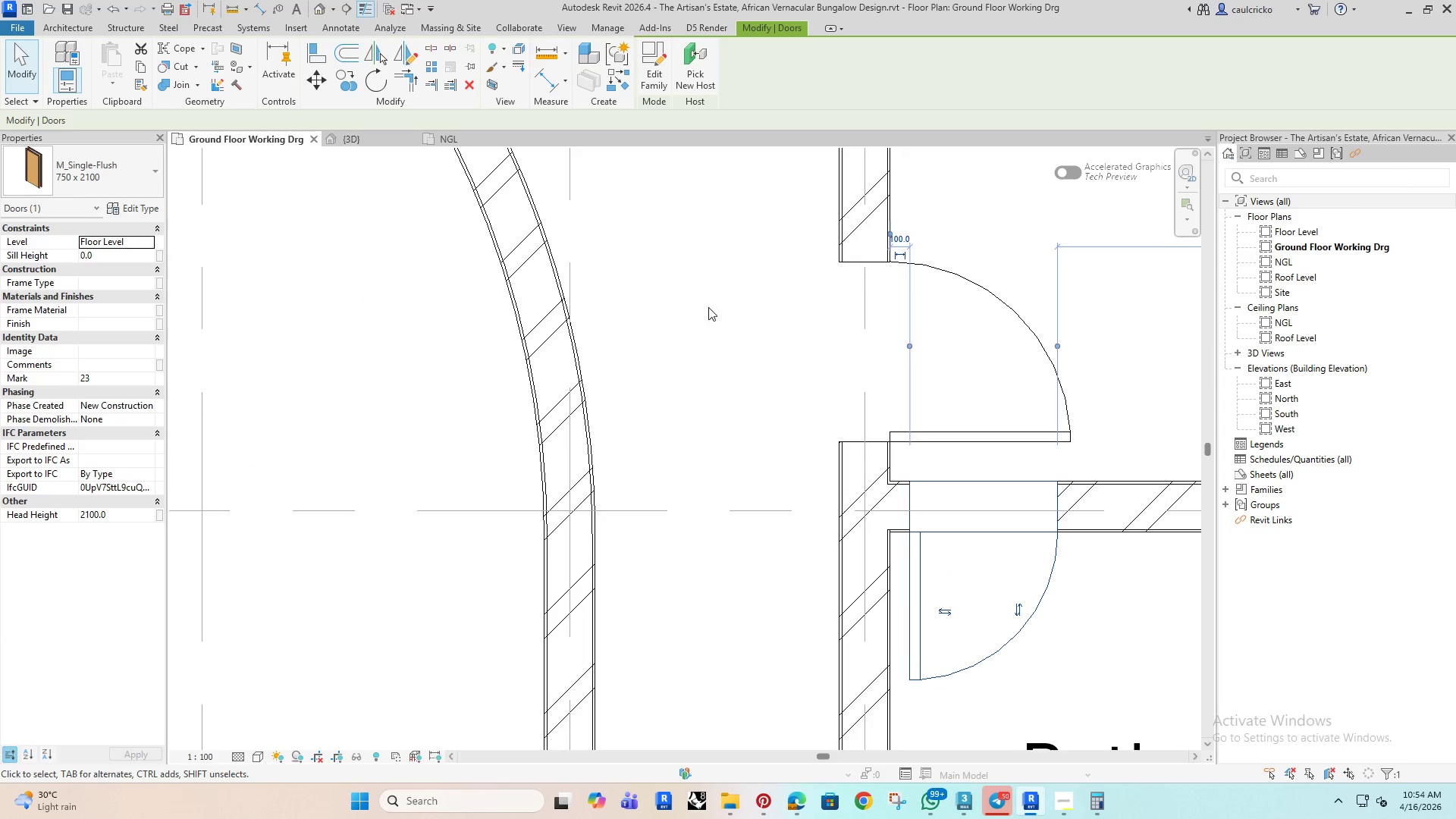 
left_click([708, 307])
 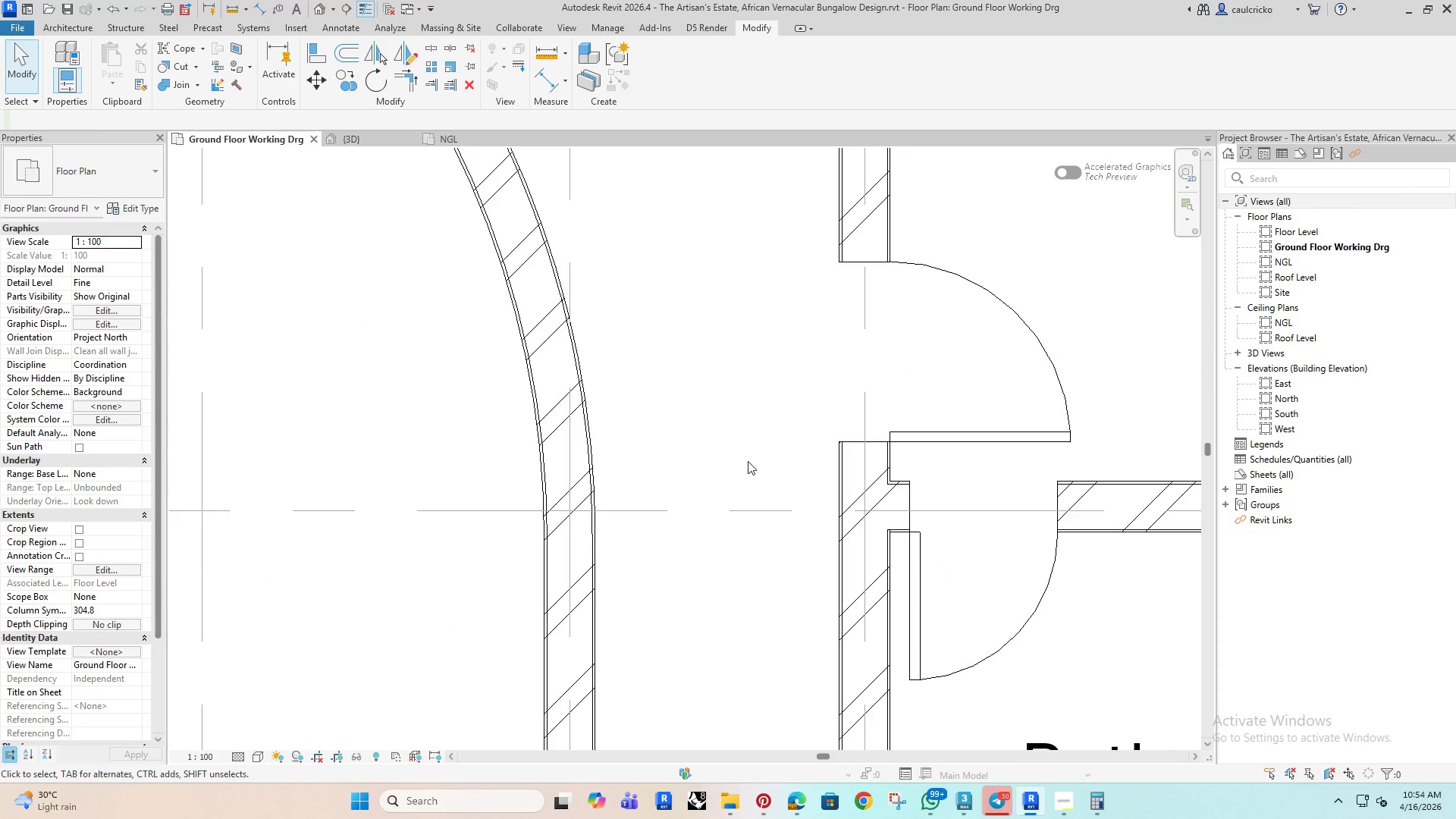 
left_click([797, 493])
 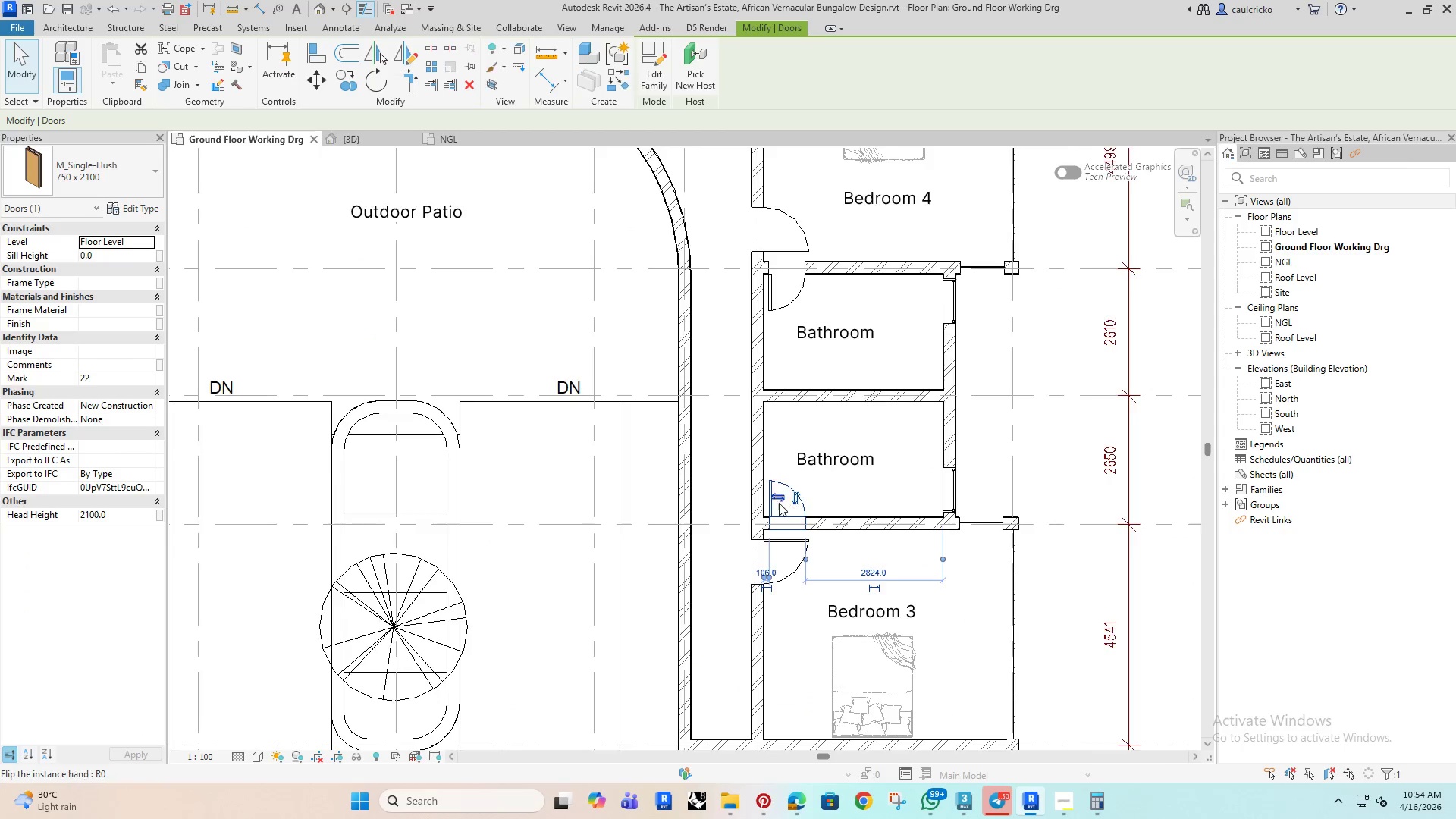 
scroll: coordinate [787, 525], scroll_direction: down, amount: 10.0
 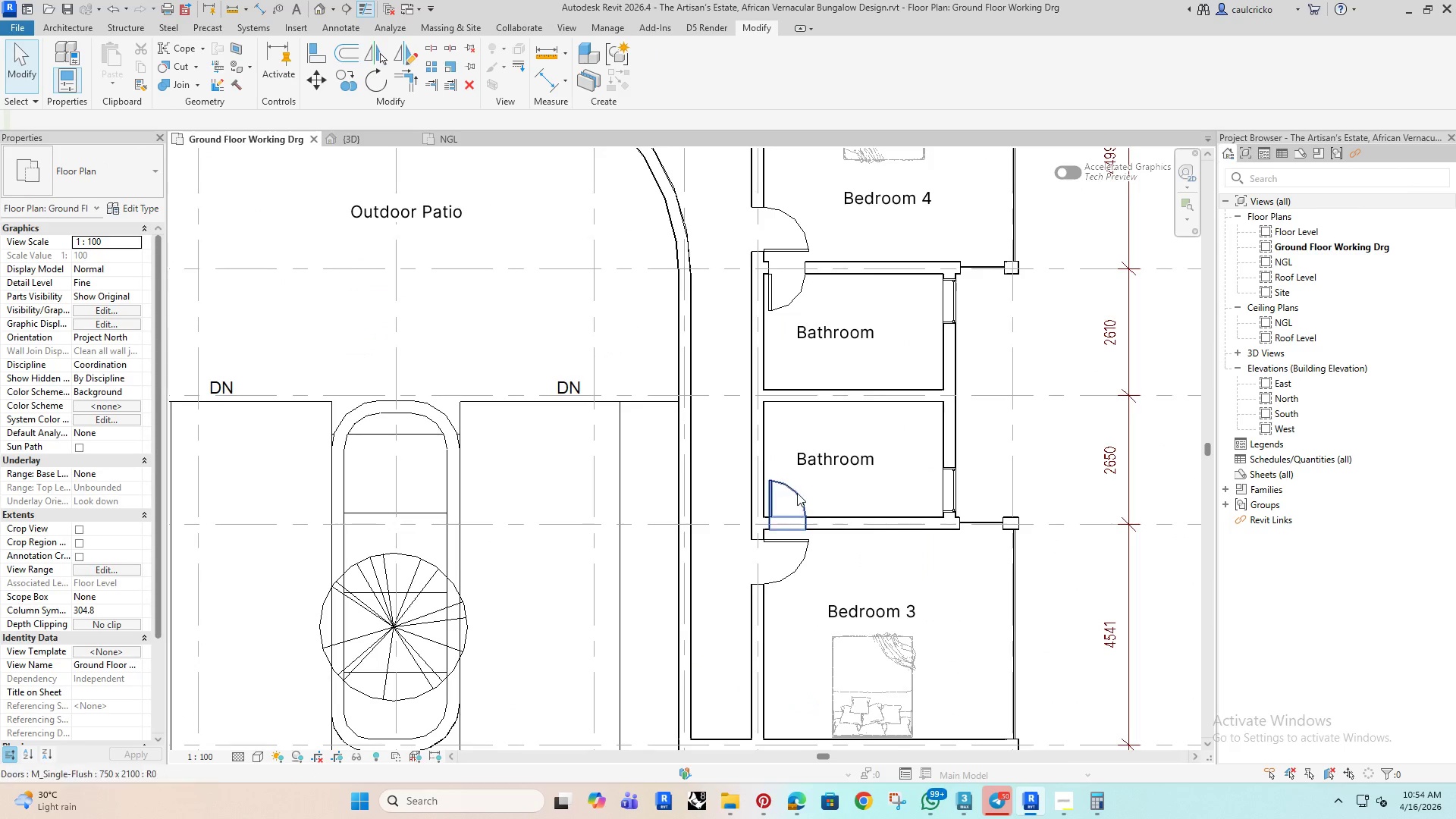 
scroll: coordinate [751, 645], scroll_direction: up, amount: 12.0
 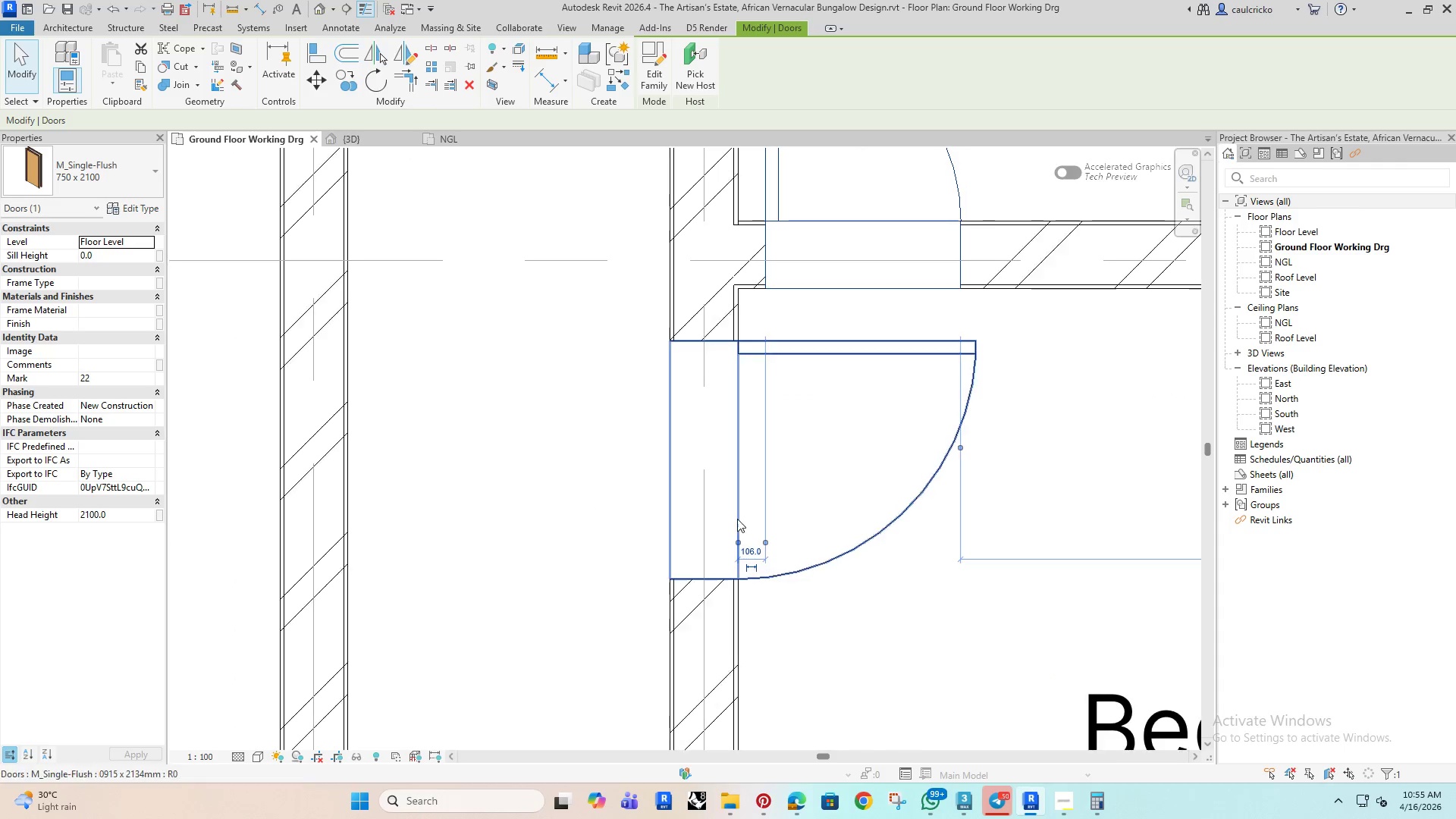 
left_click([760, 557])
 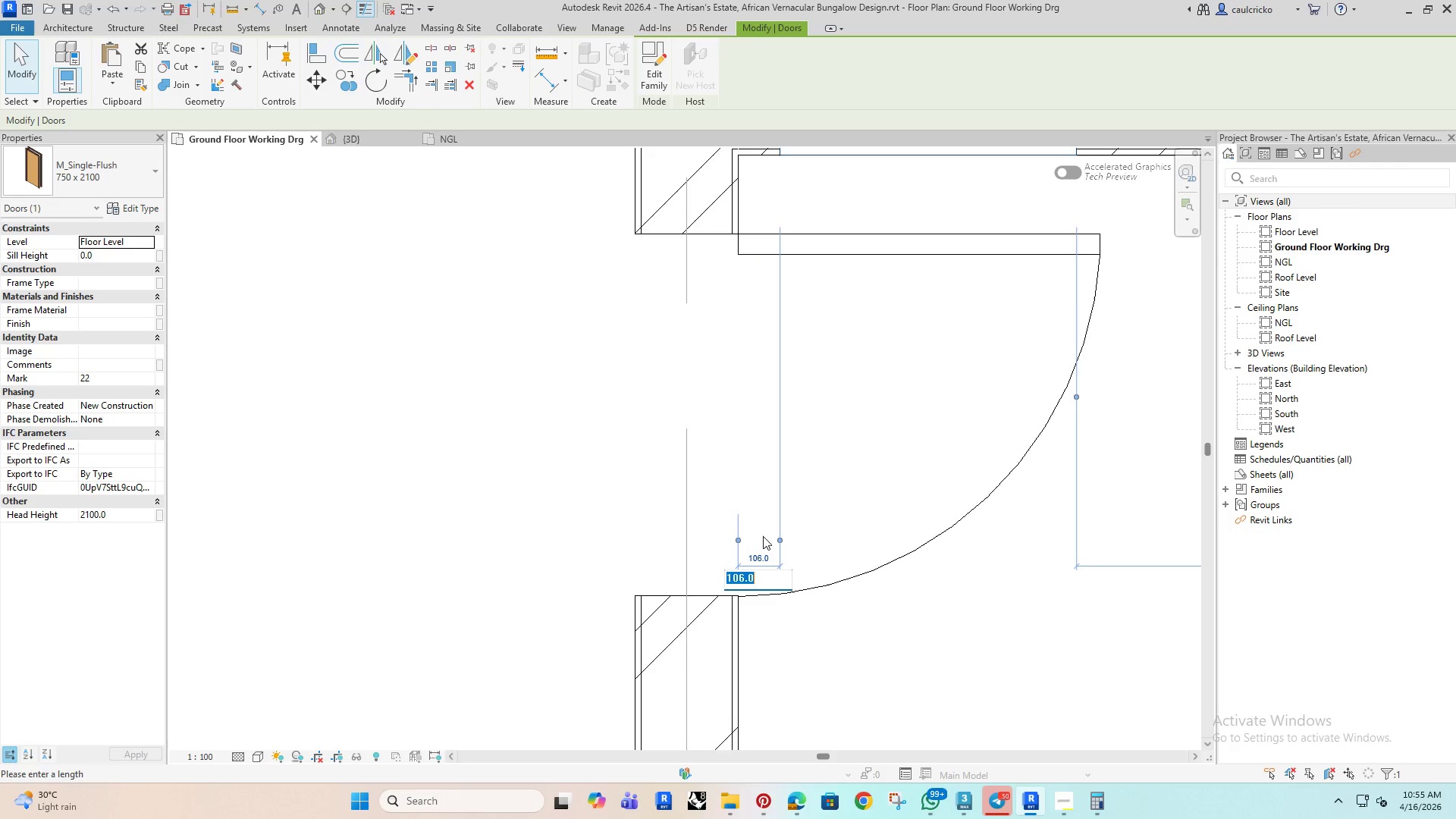 
scroll: coordinate [736, 548], scroll_direction: up, amount: 3.0
 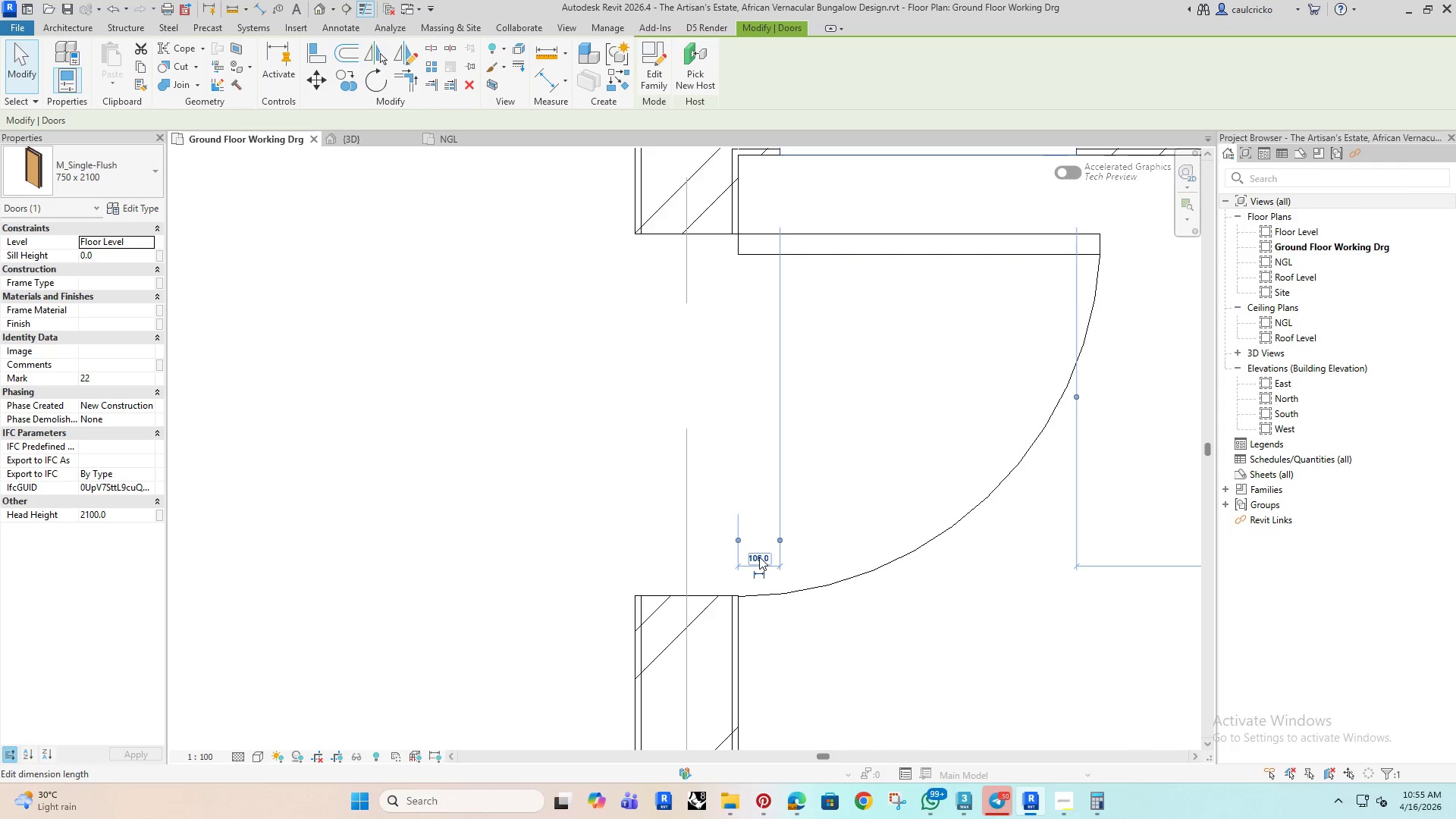 
type(100)
 